 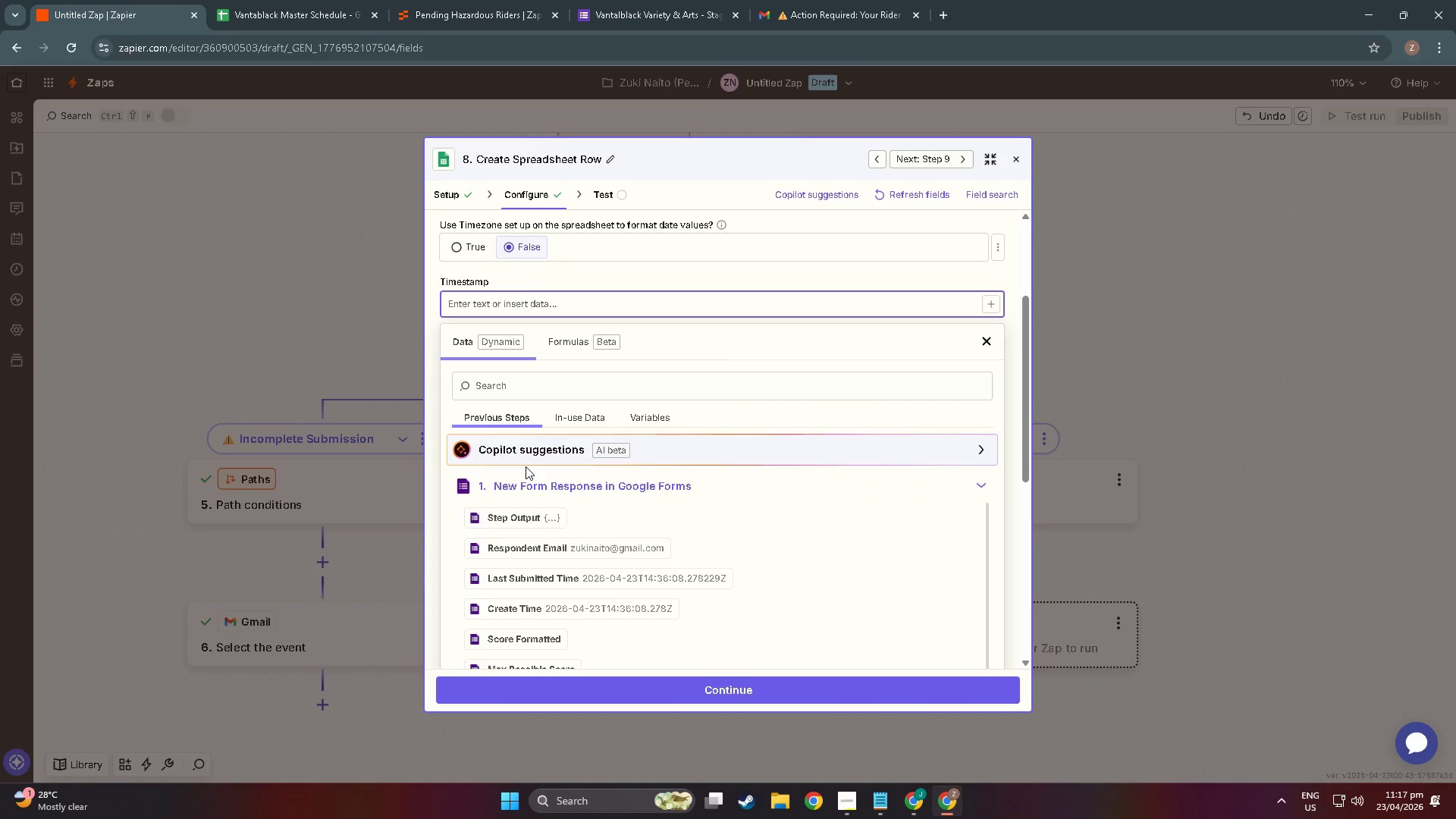 
scroll: coordinate [642, 606], scroll_direction: down, amount: 40.0
 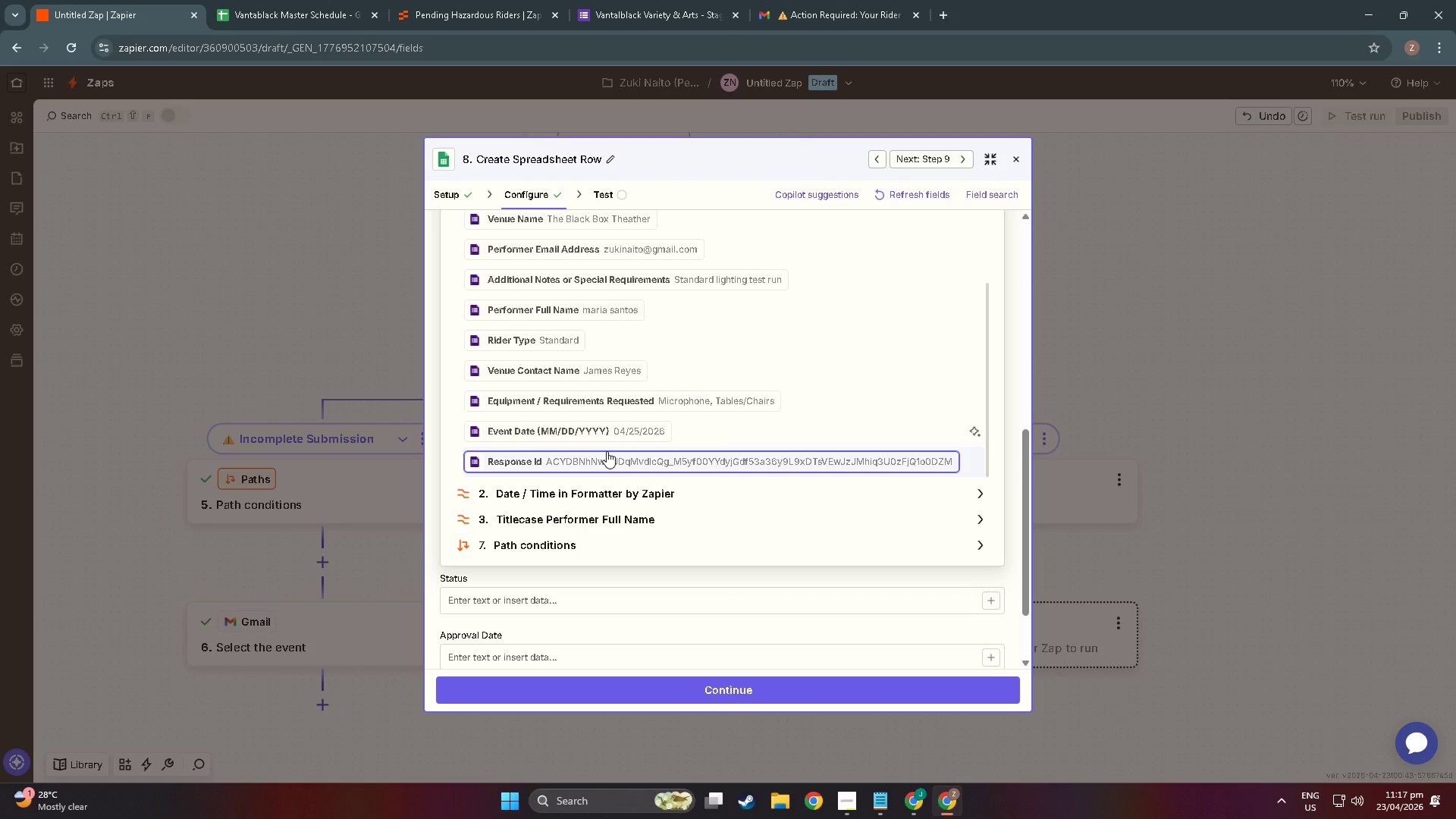 
scroll: coordinate [621, 473], scroll_direction: up, amount: 13.0
 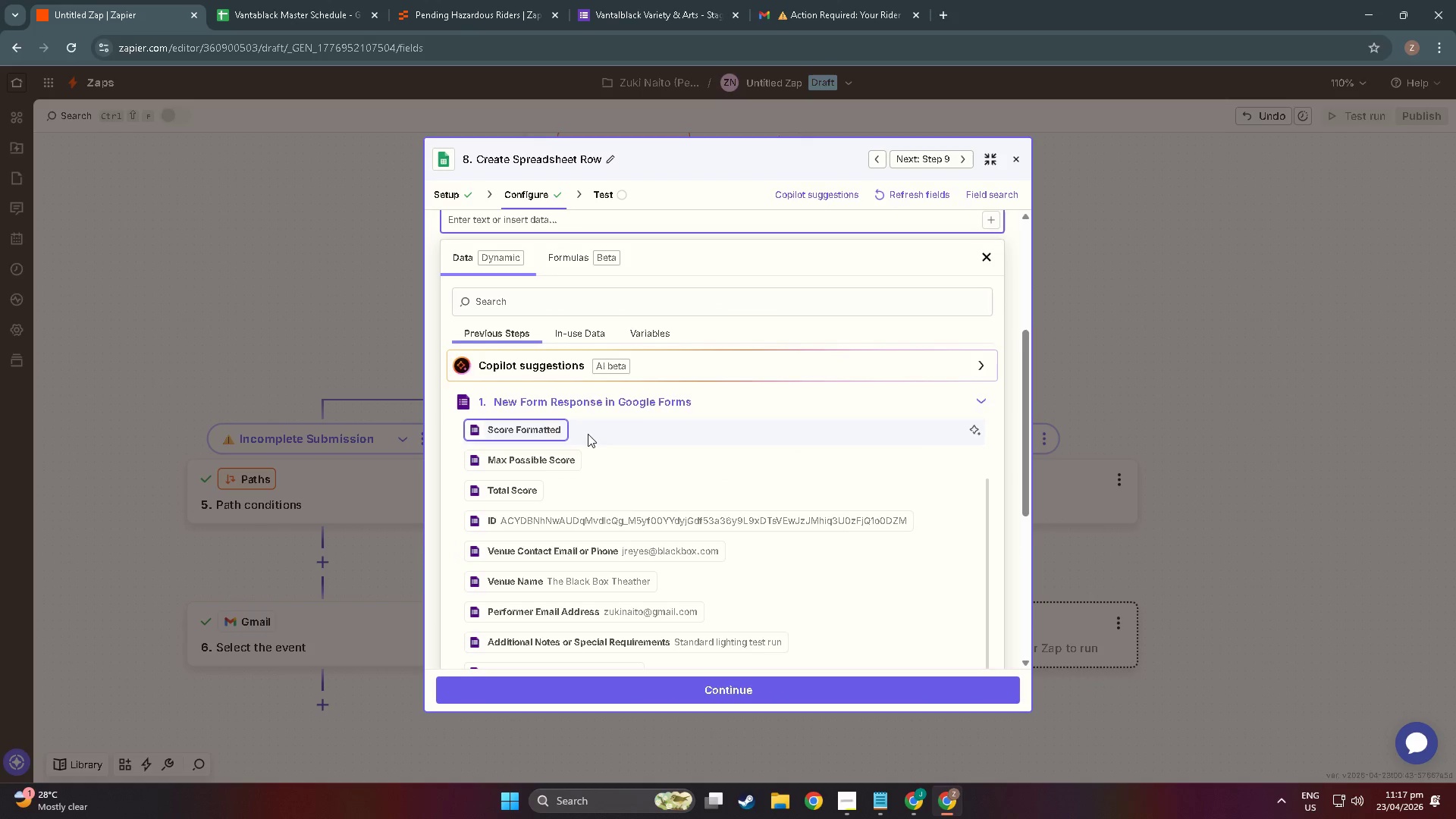 
left_click([281, 0])
 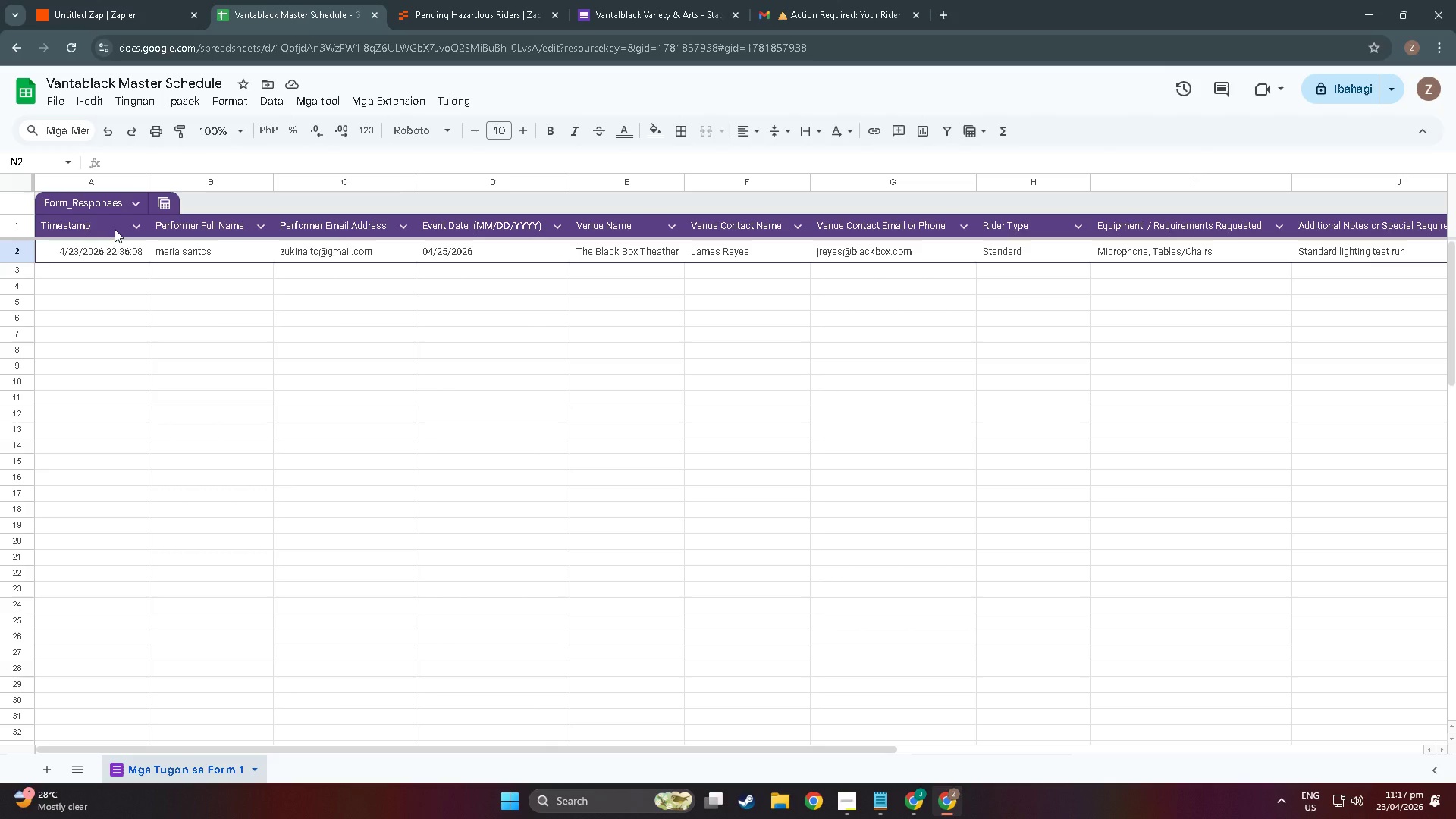 
mouse_move([150, 205])
 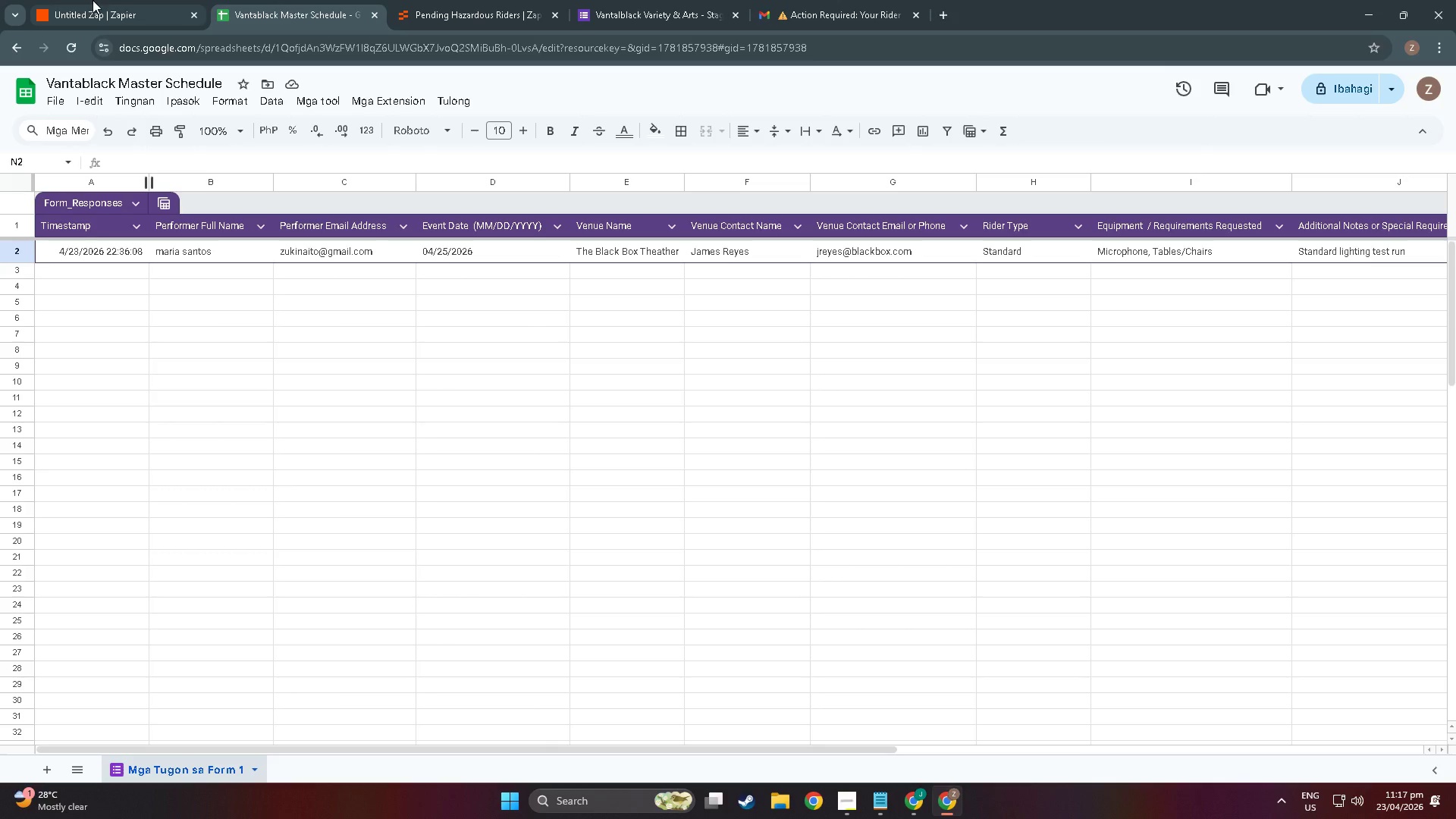 
left_click([93, 0])
 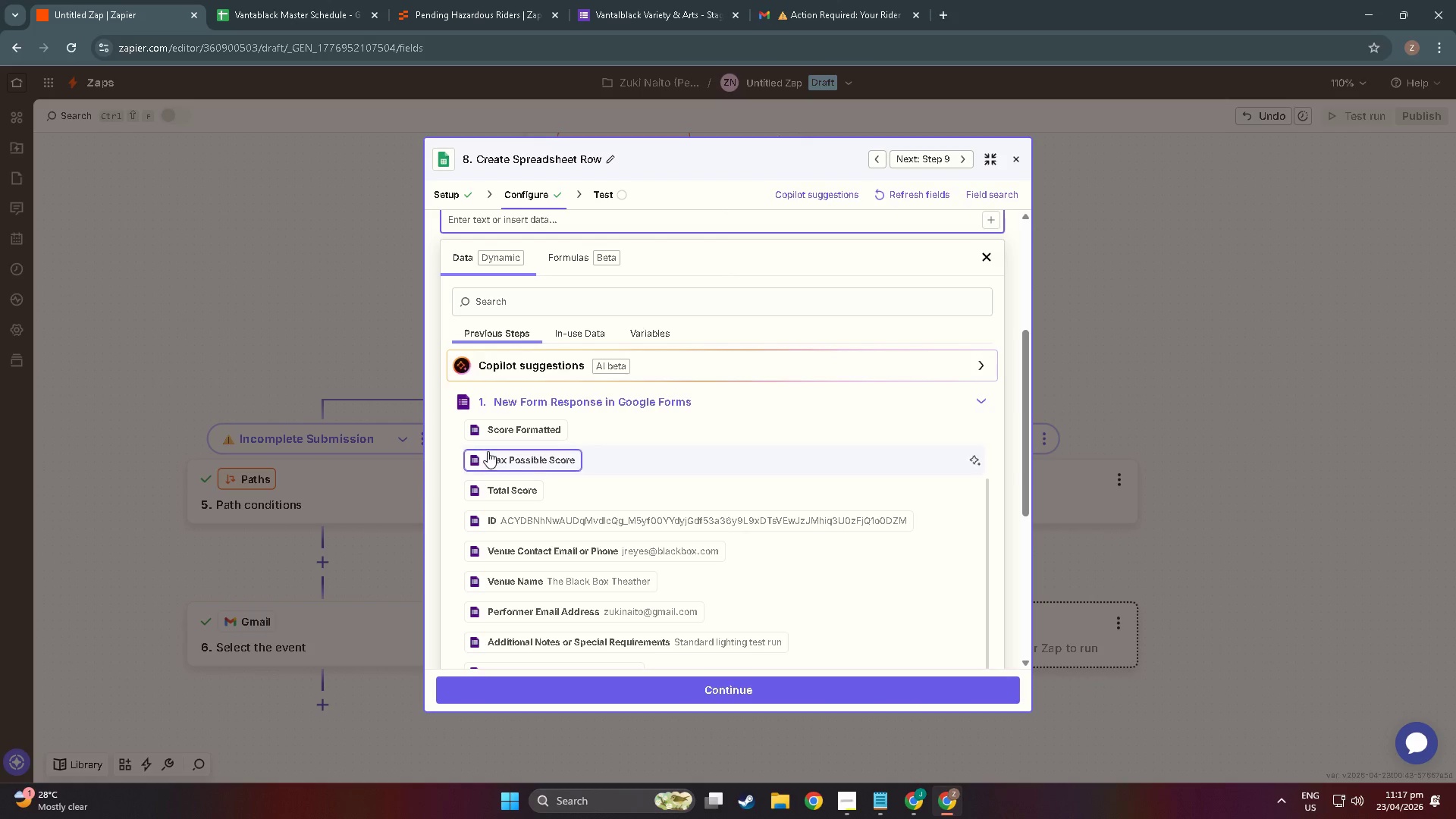 
scroll: coordinate [492, 616], scroll_direction: down, amount: 15.0
 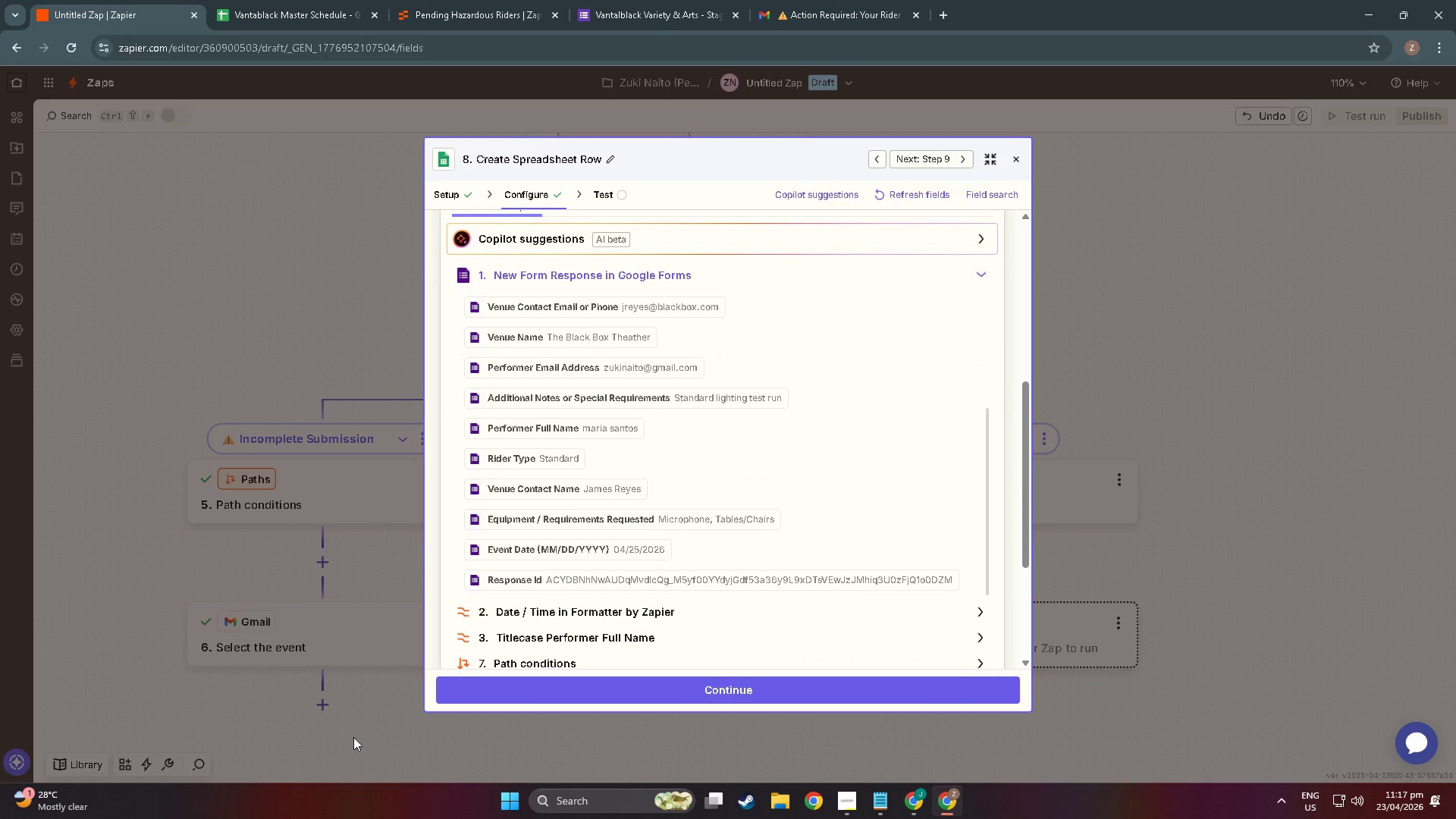 
left_click([331, 756])
 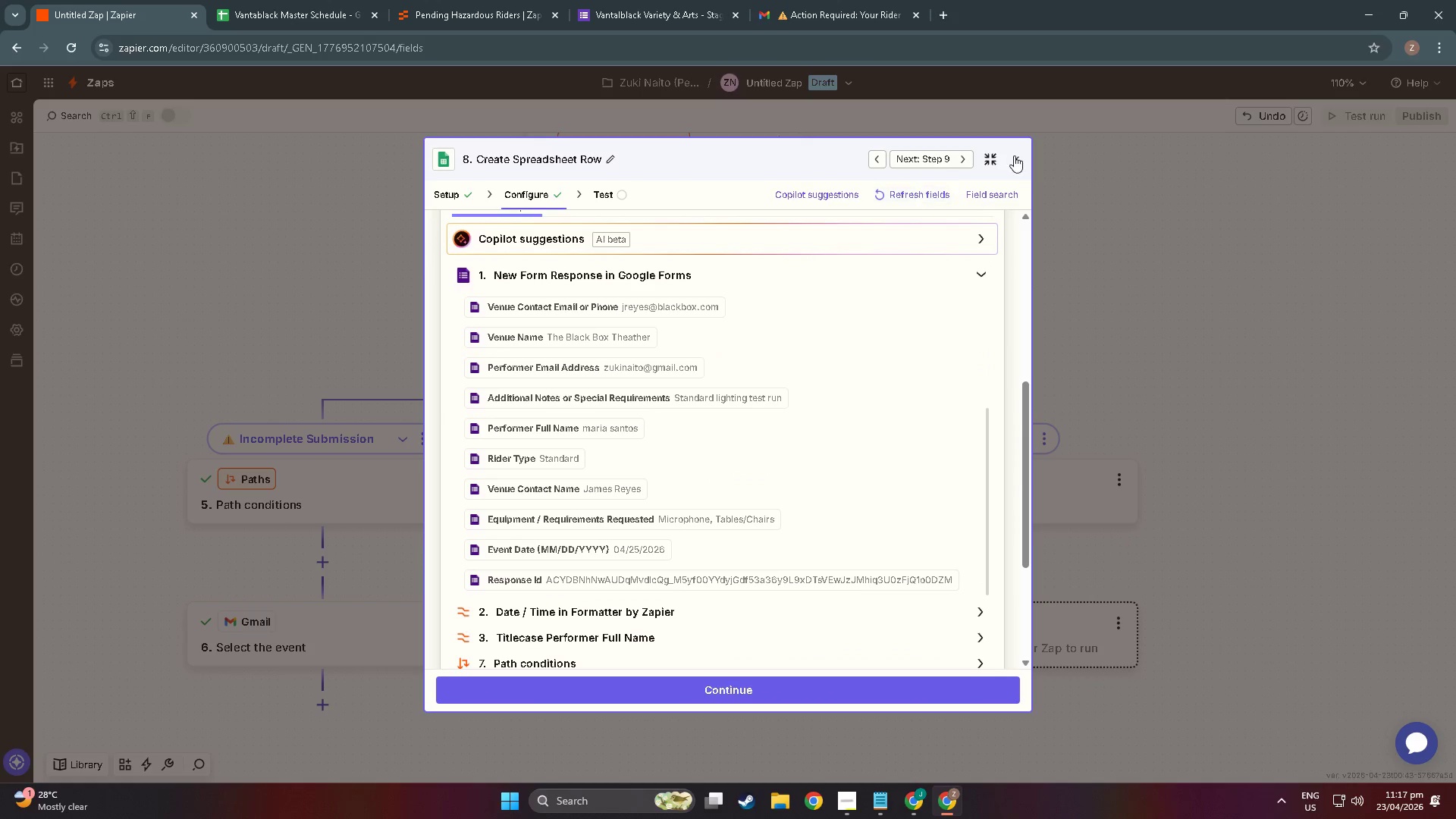 
left_click([1018, 152])
 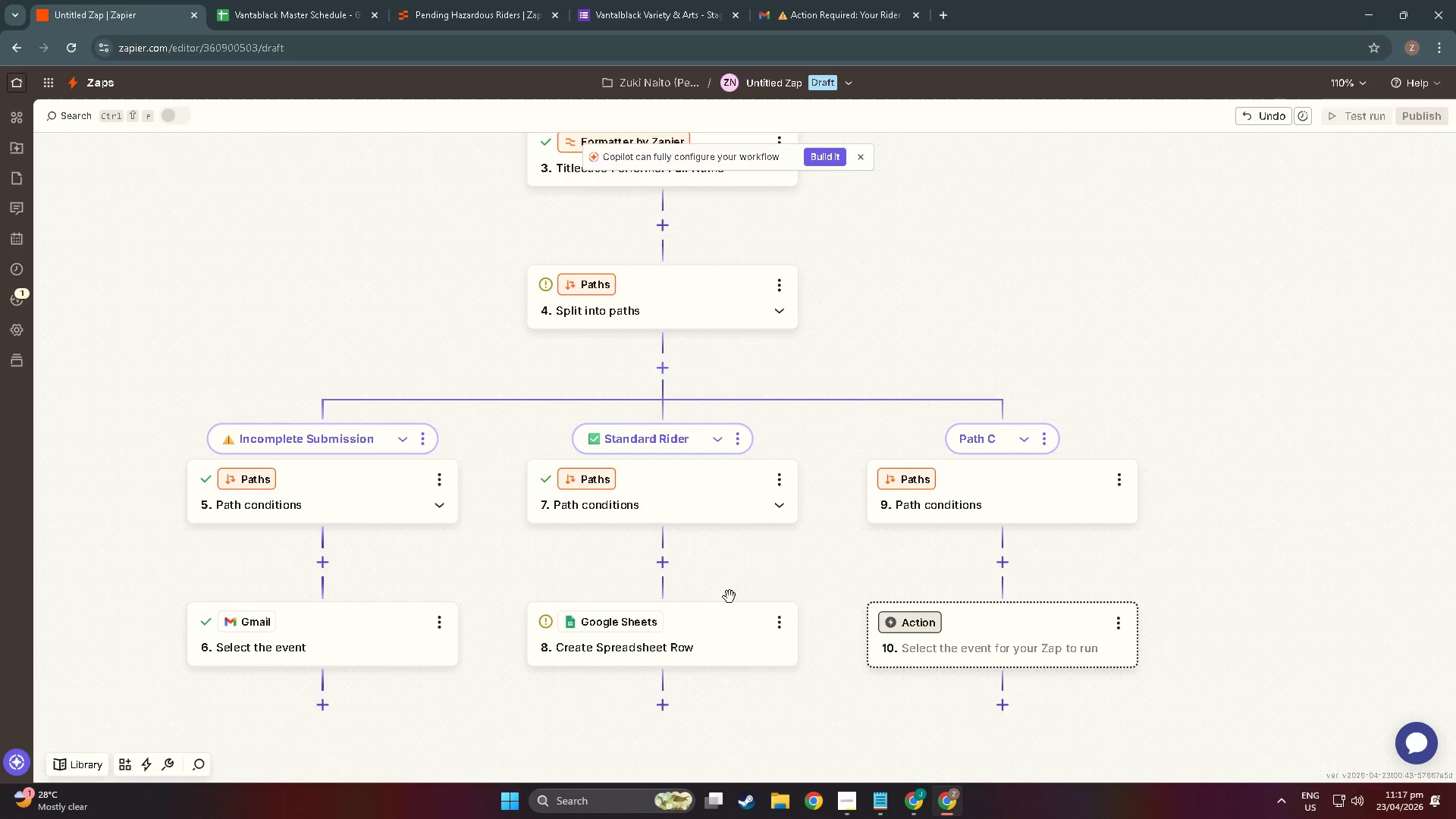 
left_click([690, 661])
 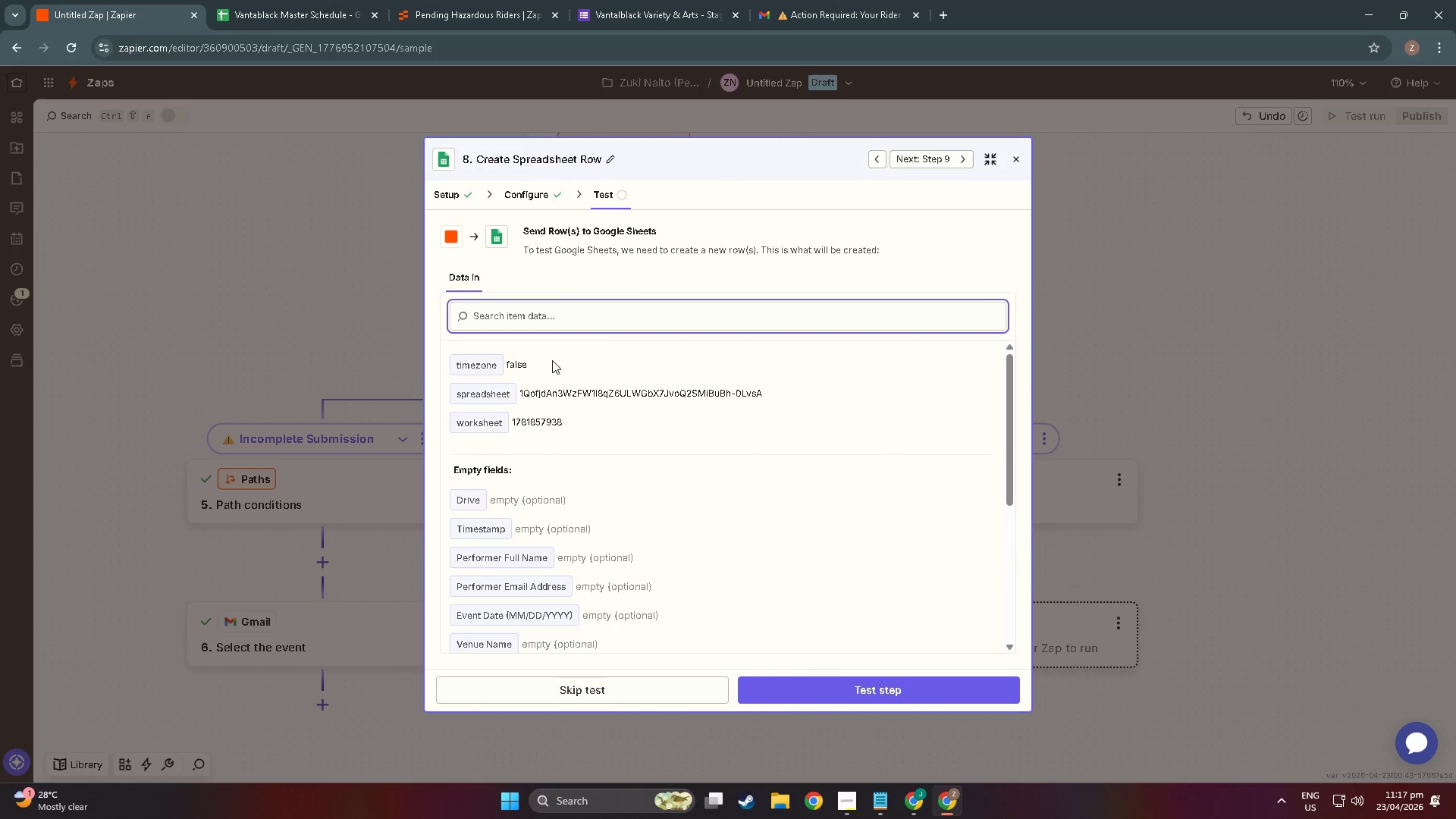 
left_click([546, 207])
 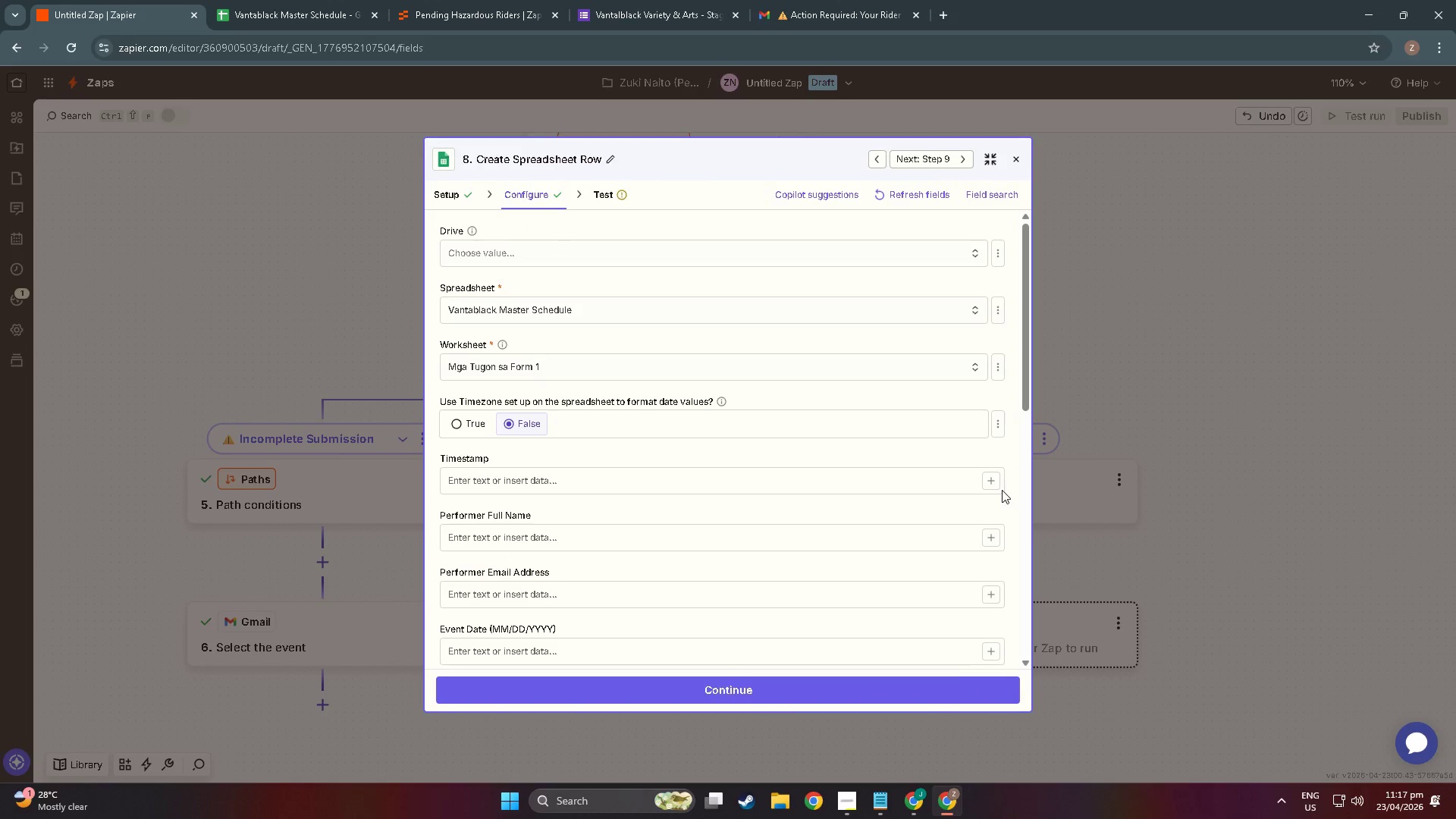 
scroll: coordinate [736, 519], scroll_direction: down, amount: 2.0
 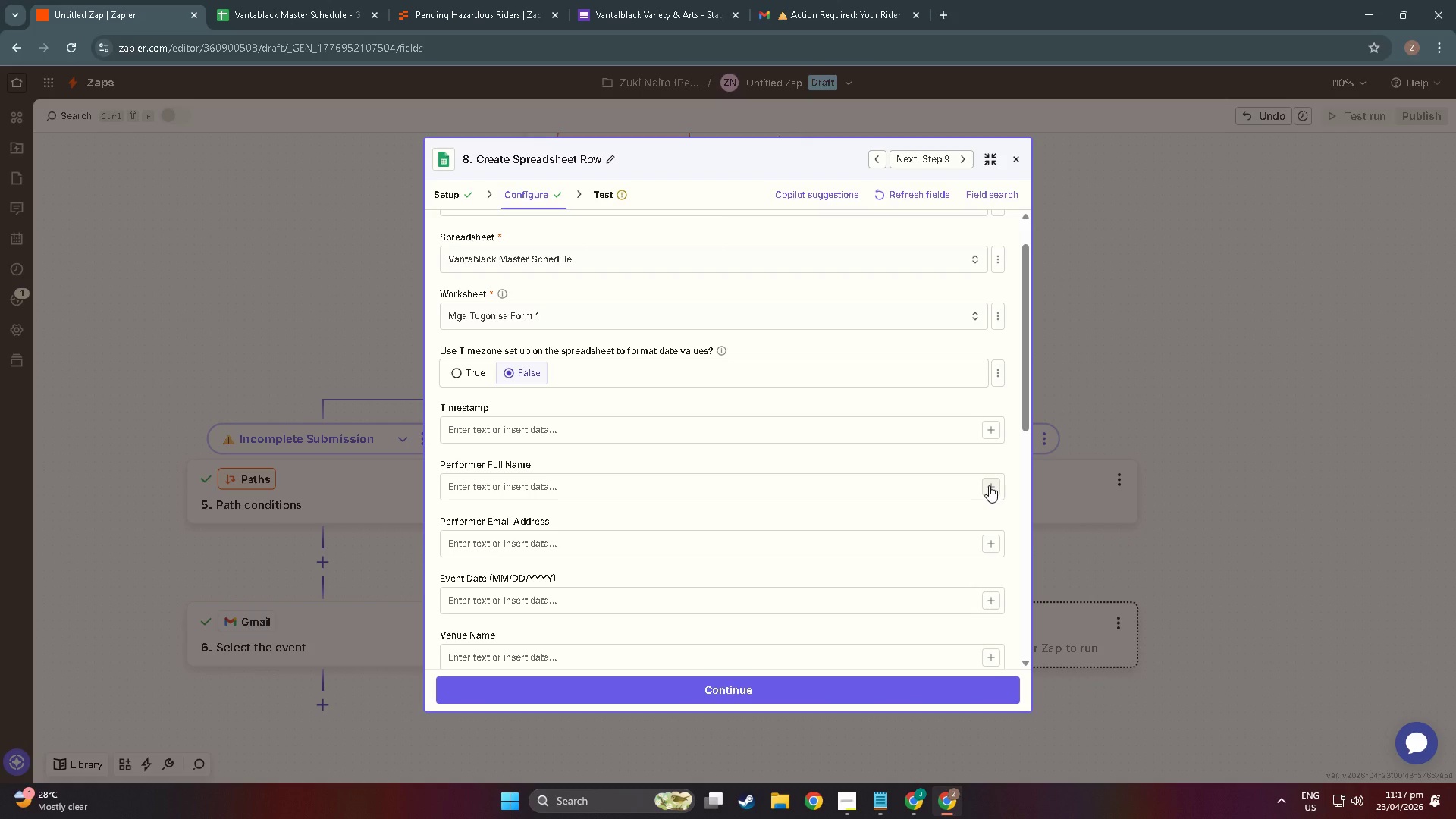 
left_click([989, 485])
 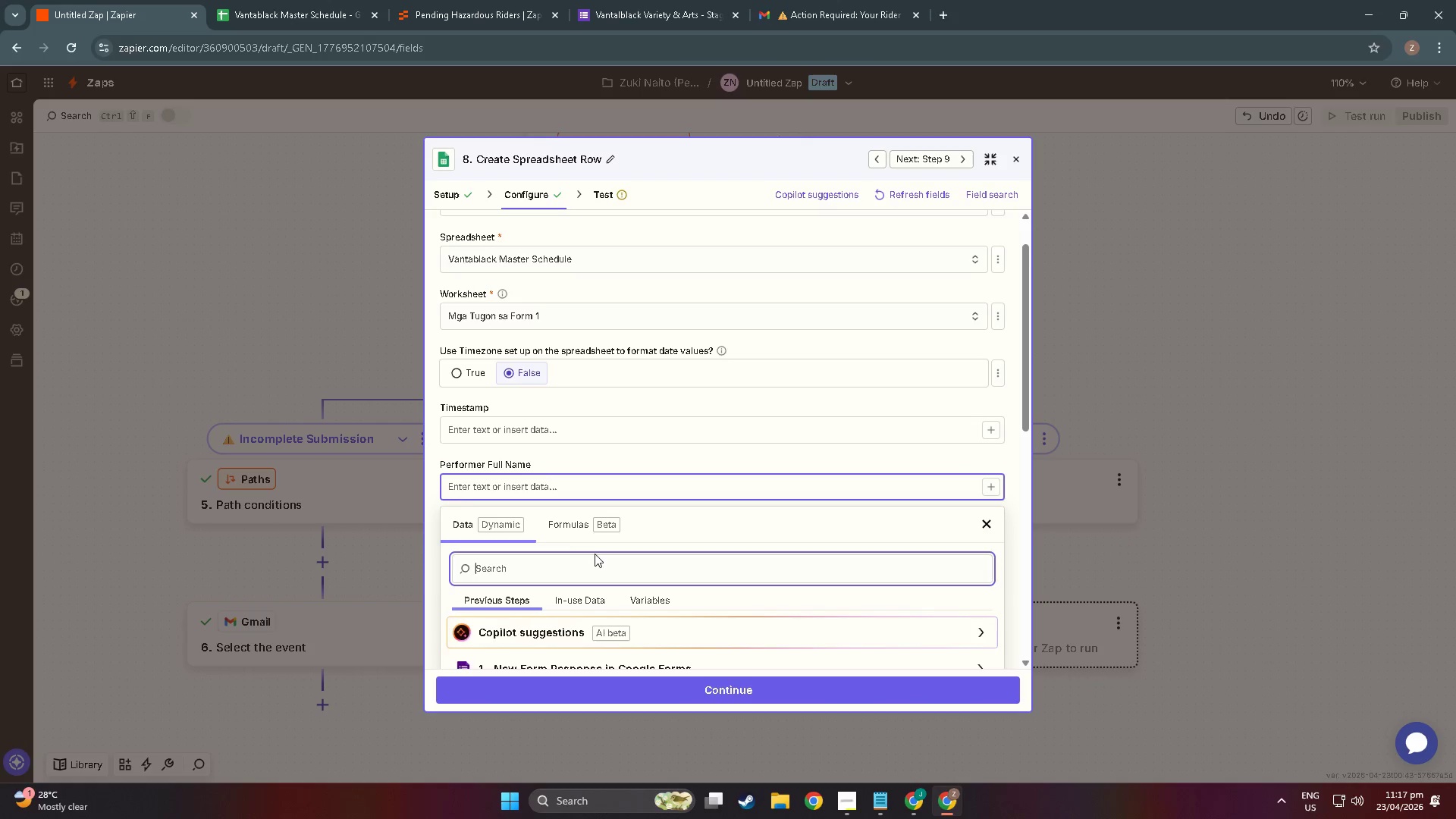 
scroll: coordinate [574, 563], scroll_direction: down, amount: 4.0
 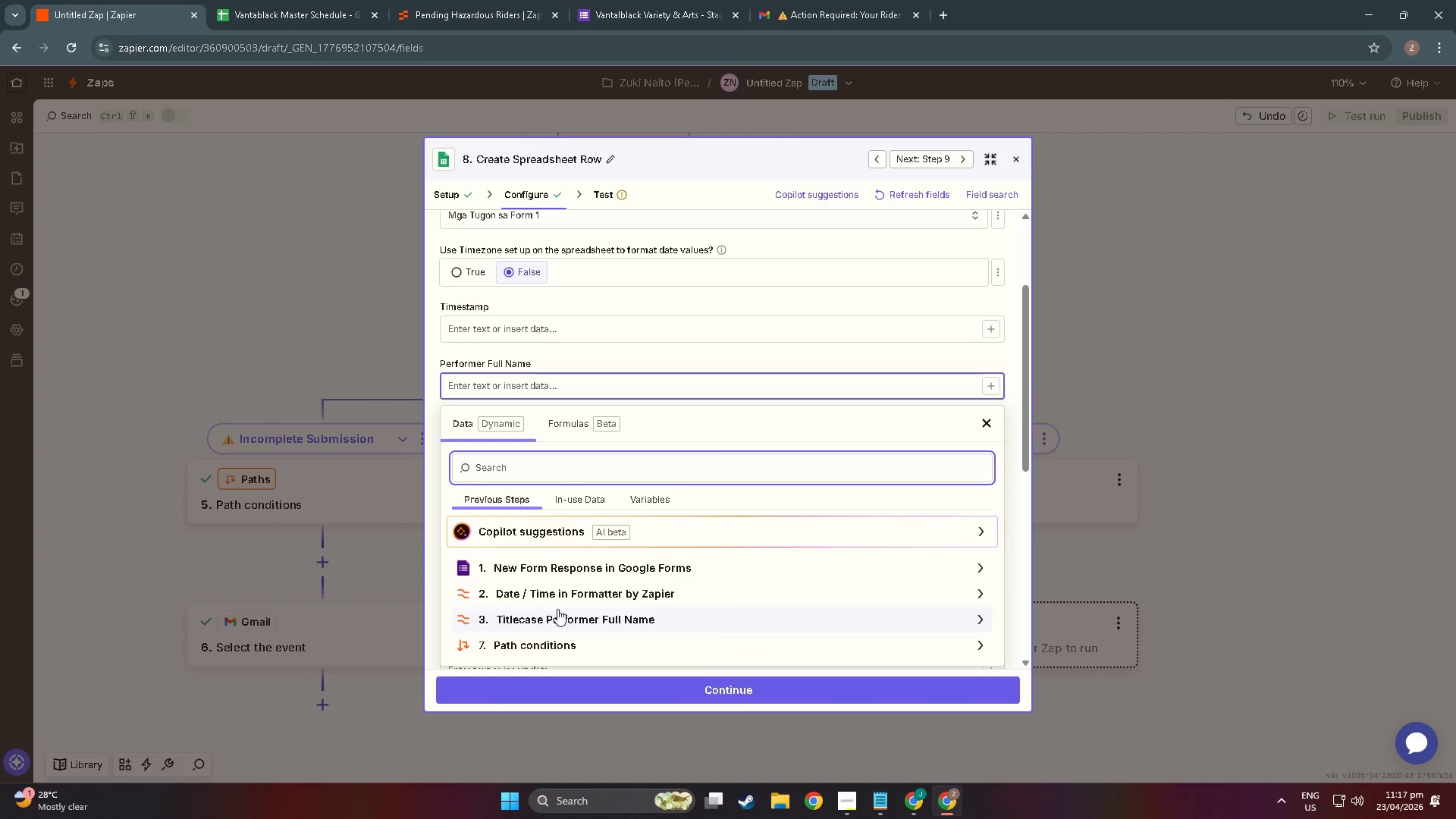 
left_click([557, 611])
 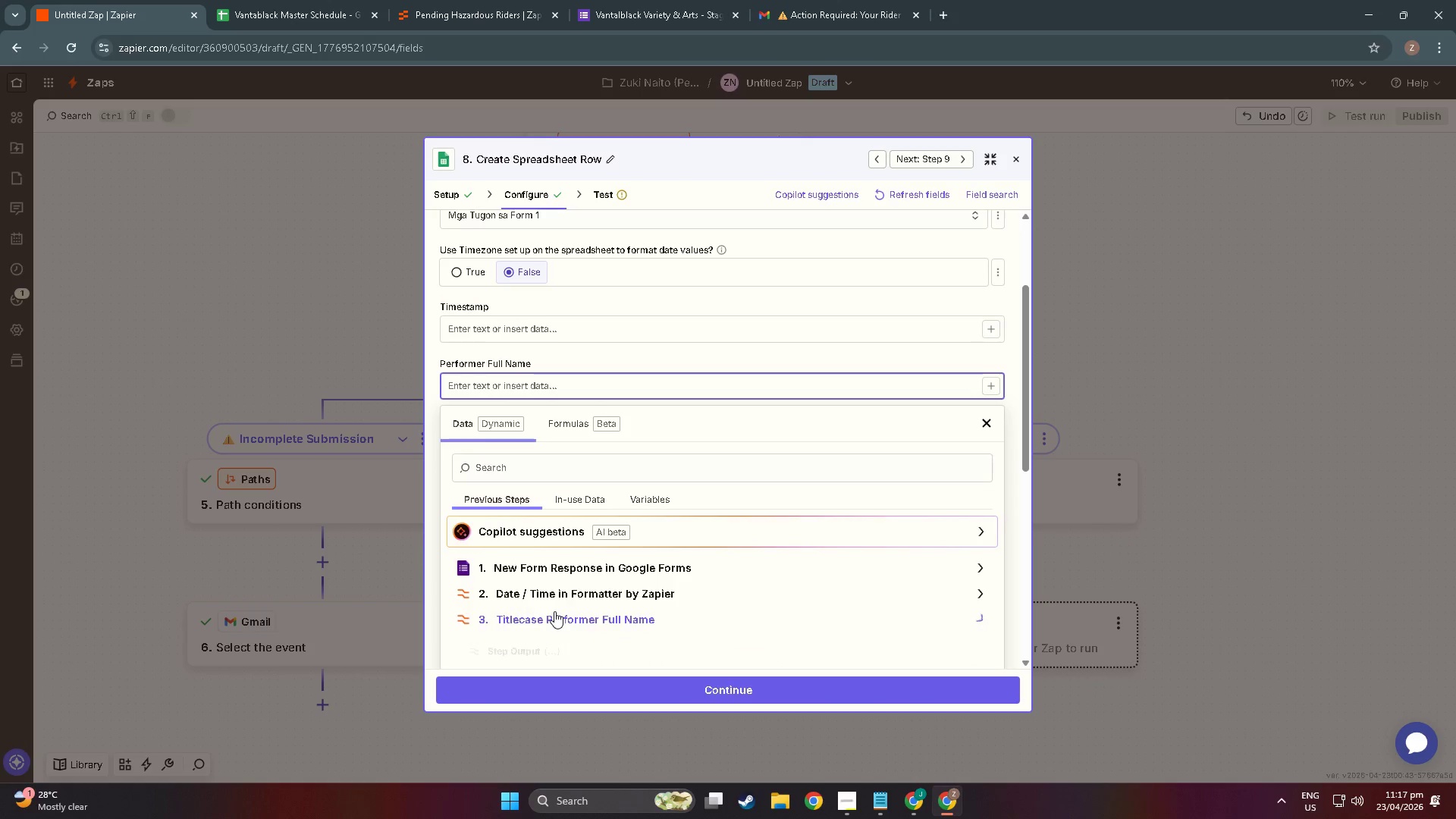 
scroll: coordinate [554, 611], scroll_direction: down, amount: 3.0
 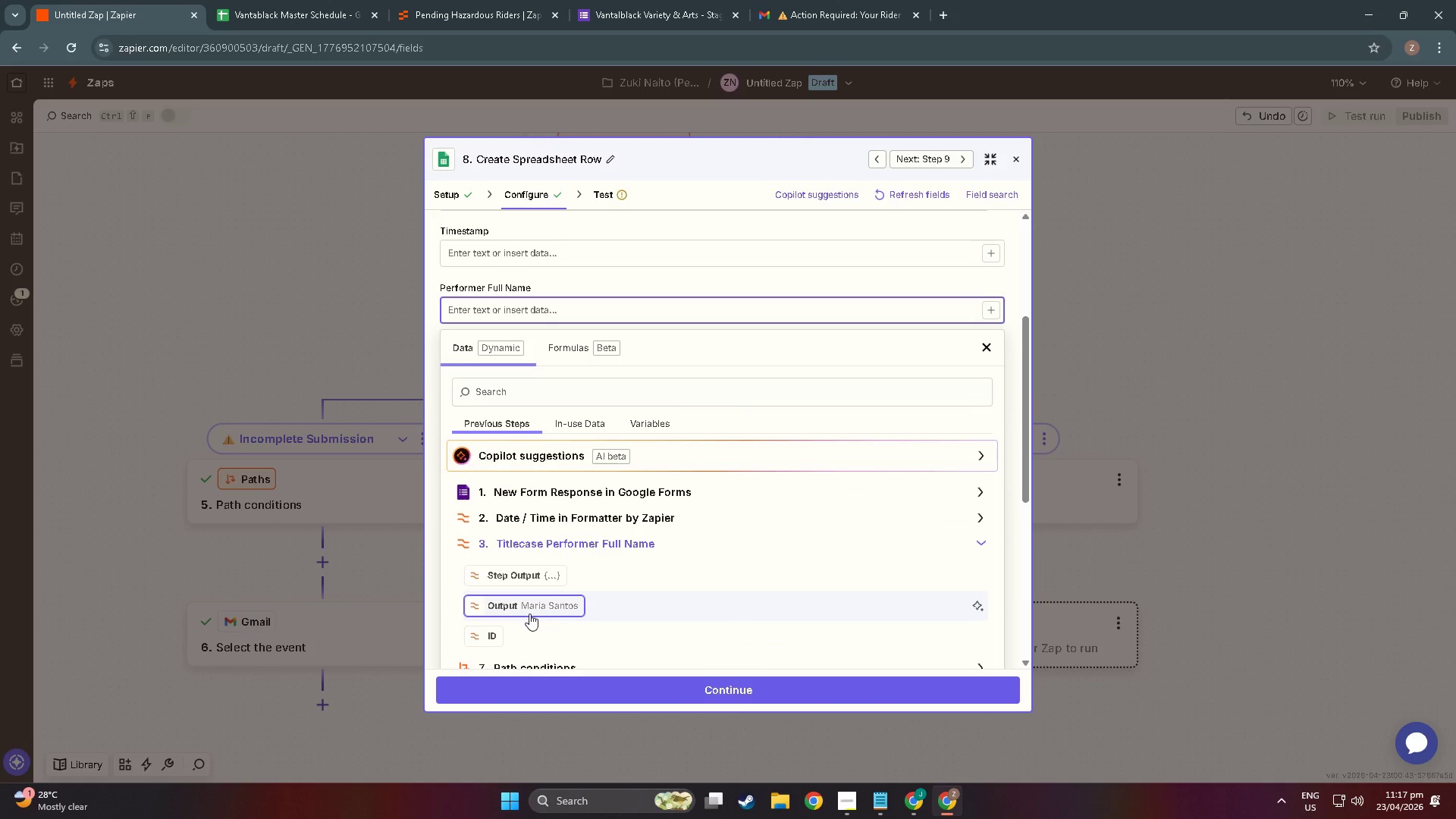 
left_click([529, 608])
 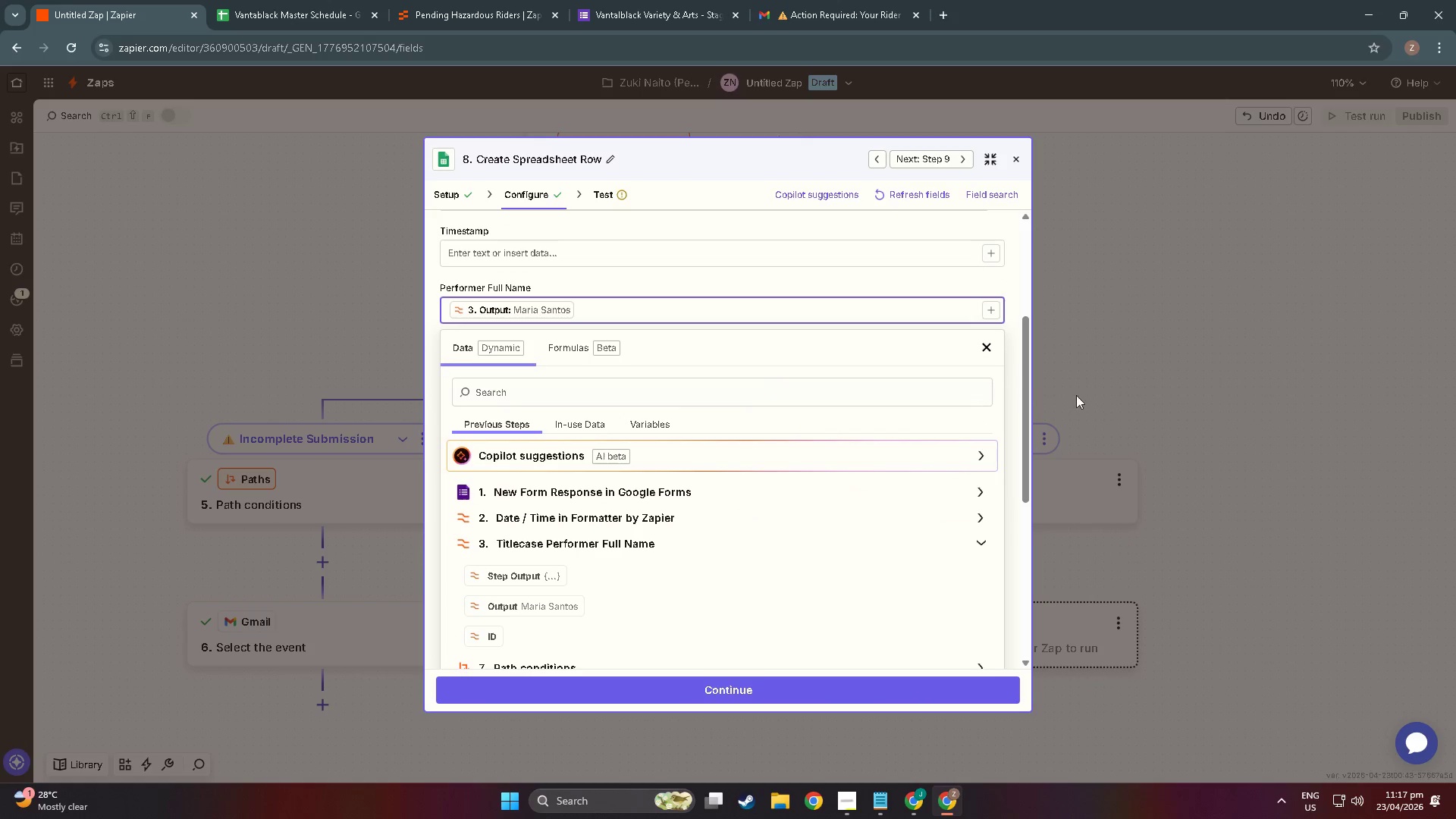 
left_click([1089, 397])
 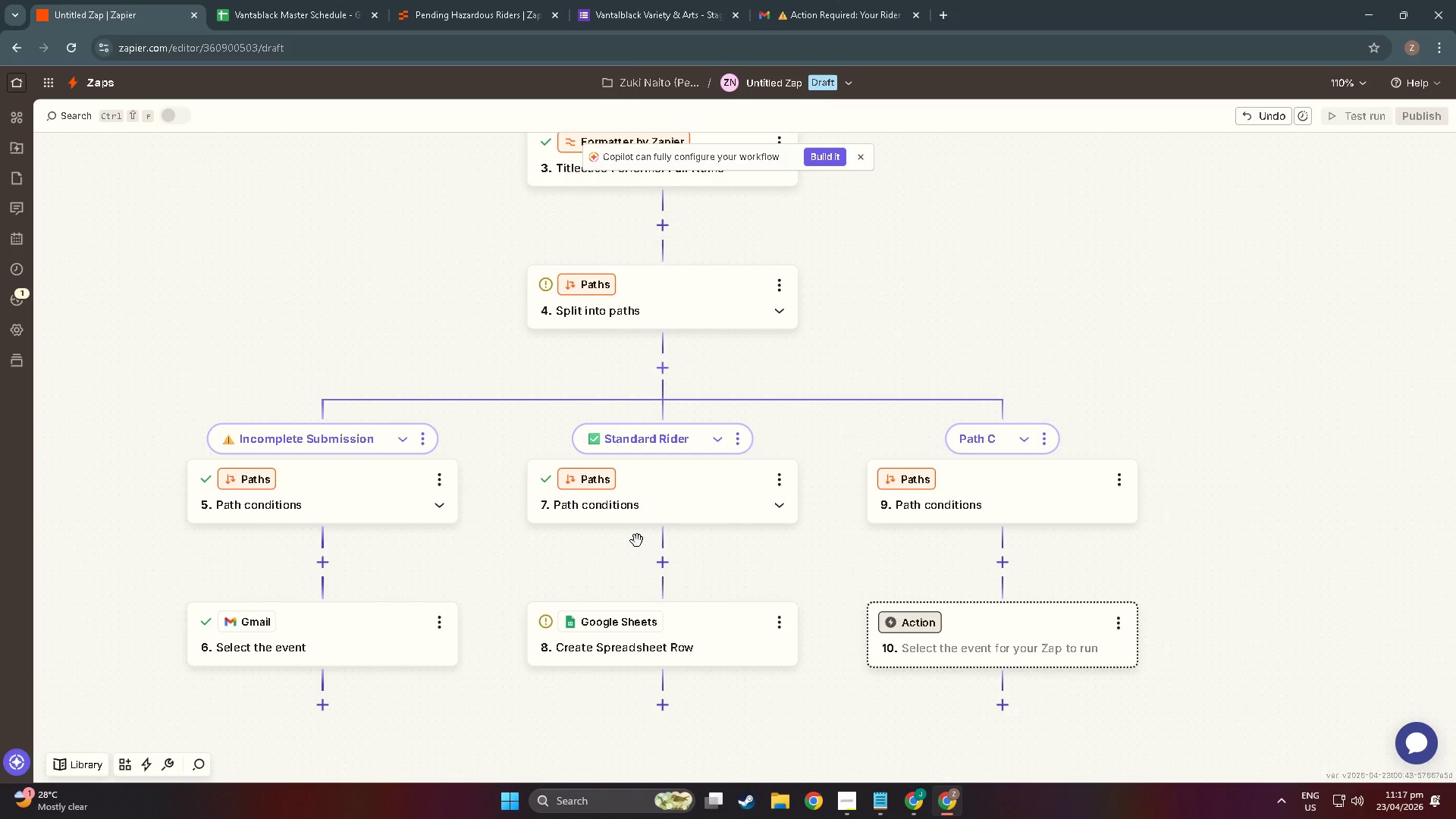 
left_click([662, 602])
 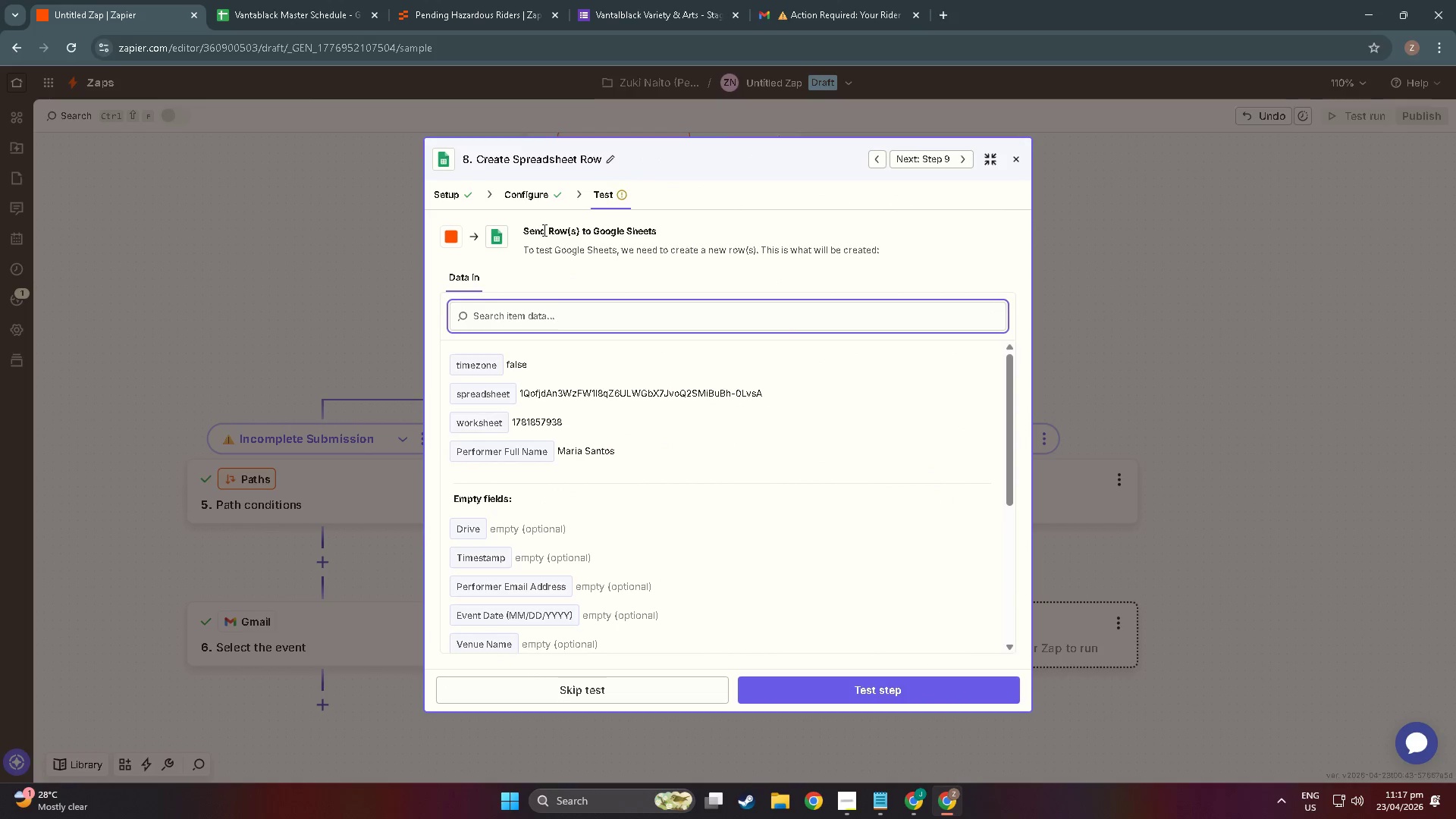 
left_click([538, 191])
 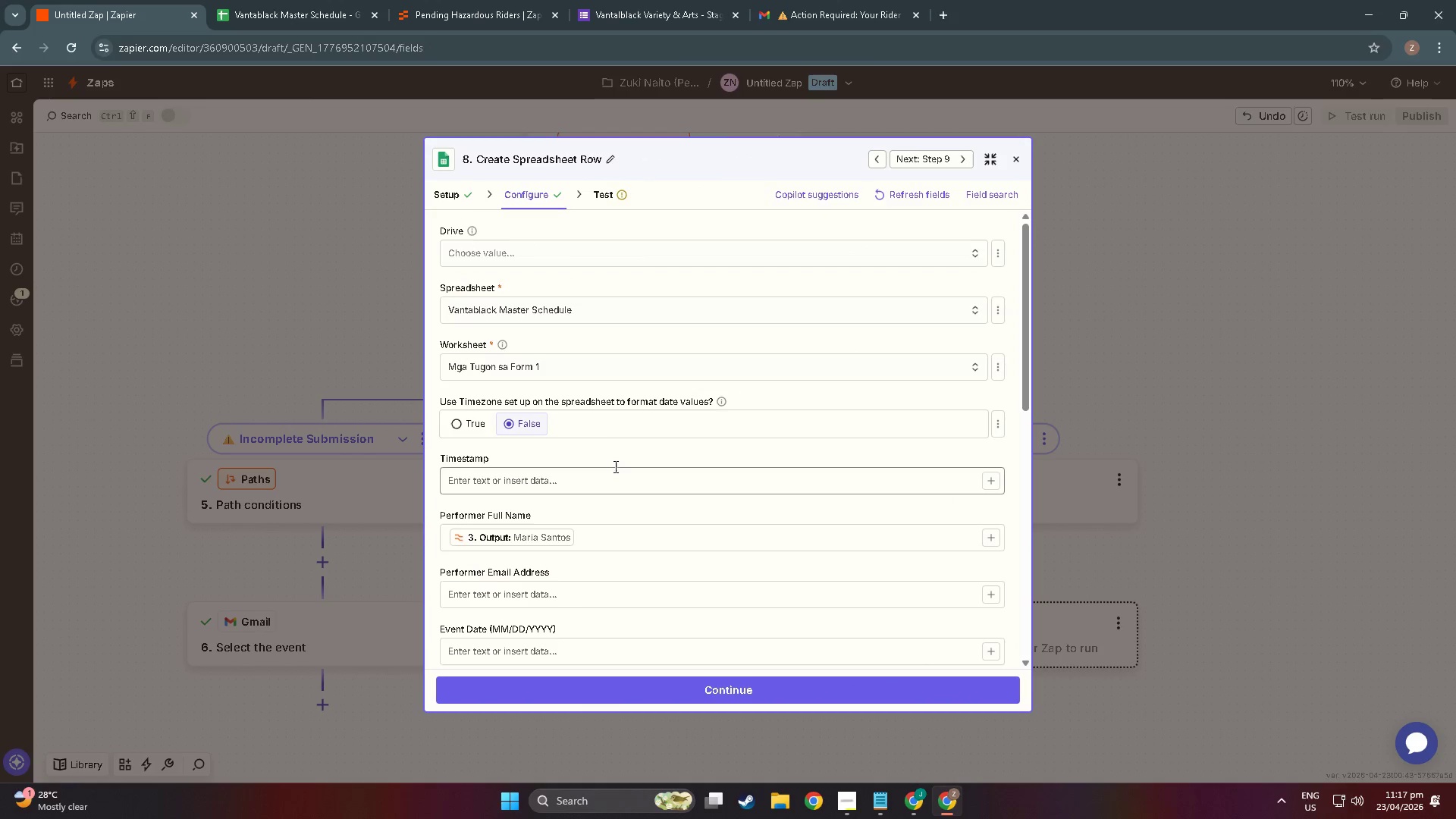 
scroll: coordinate [605, 465], scroll_direction: down, amount: 5.0
 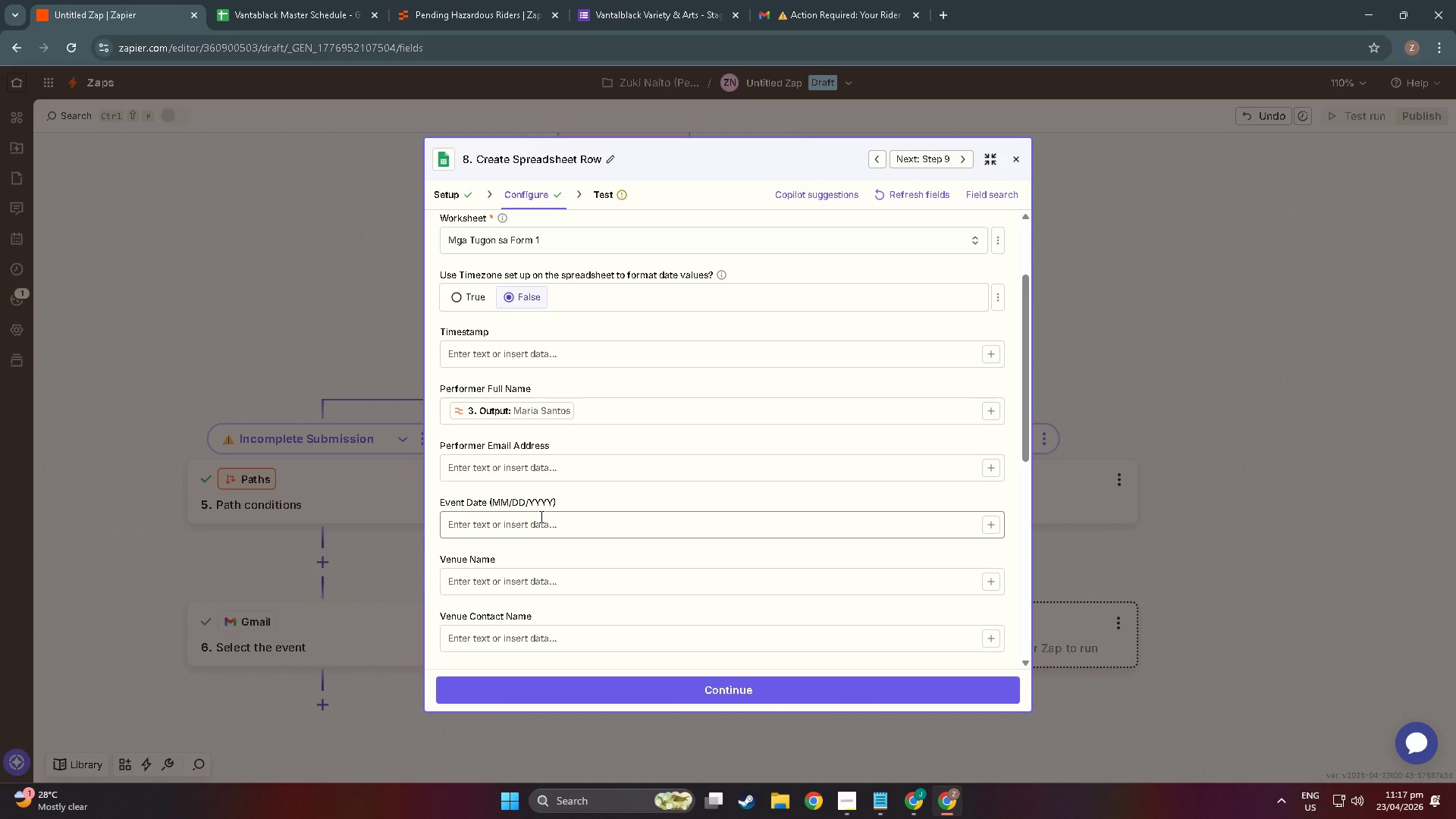 
wait(11.65)
 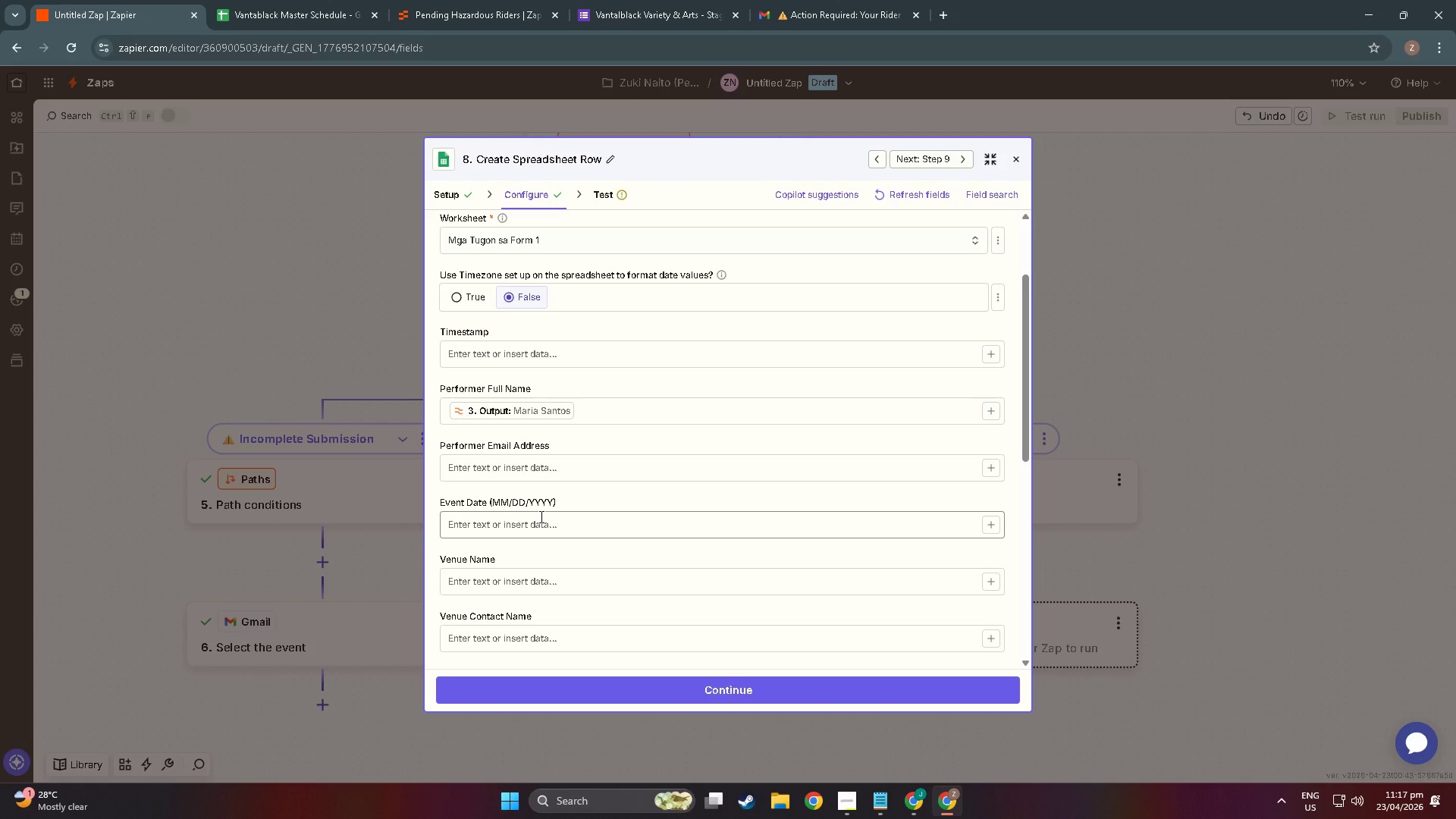 
scroll: coordinate [565, 463], scroll_direction: down, amount: 2.0
 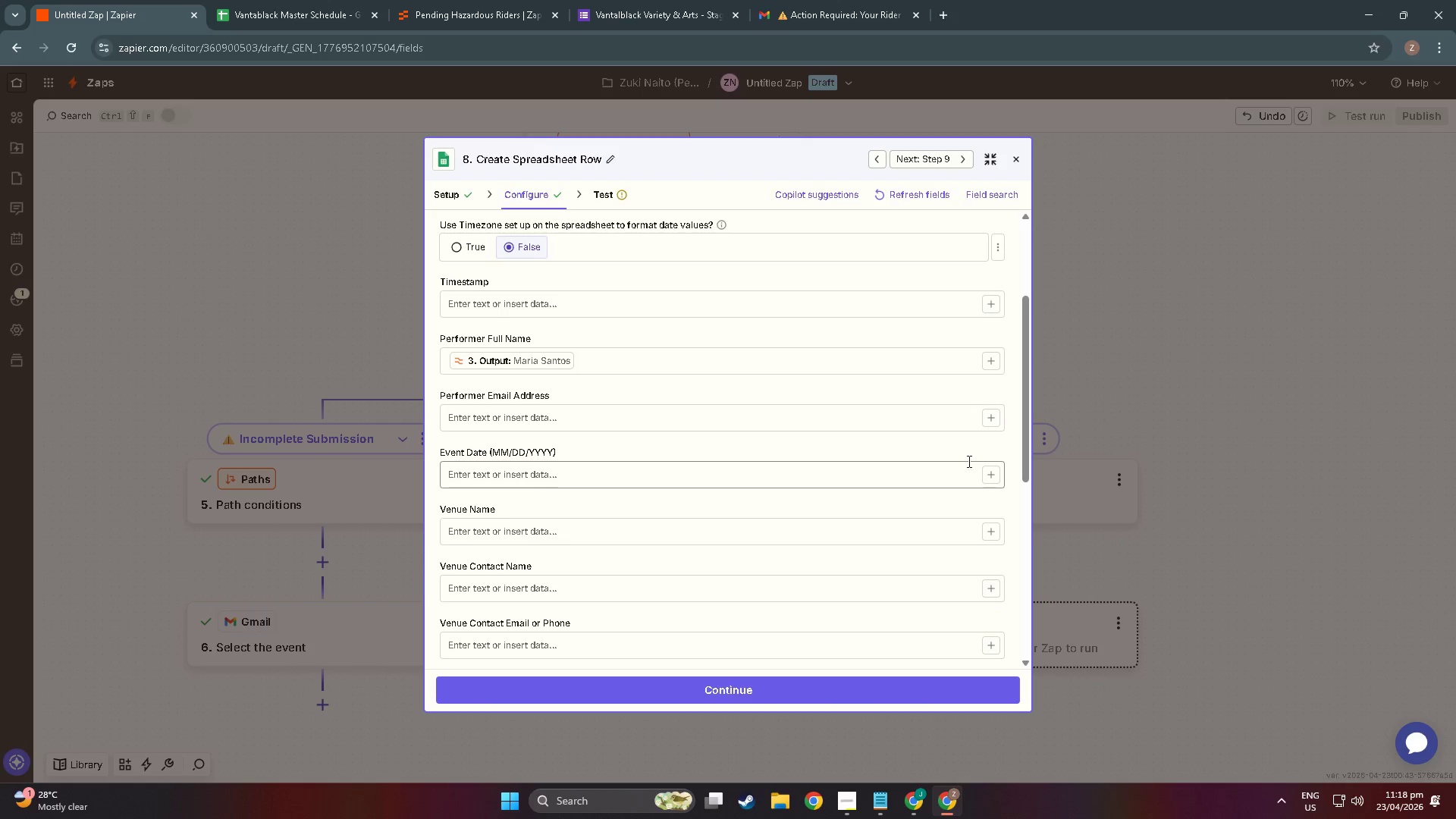 
left_click([990, 472])
 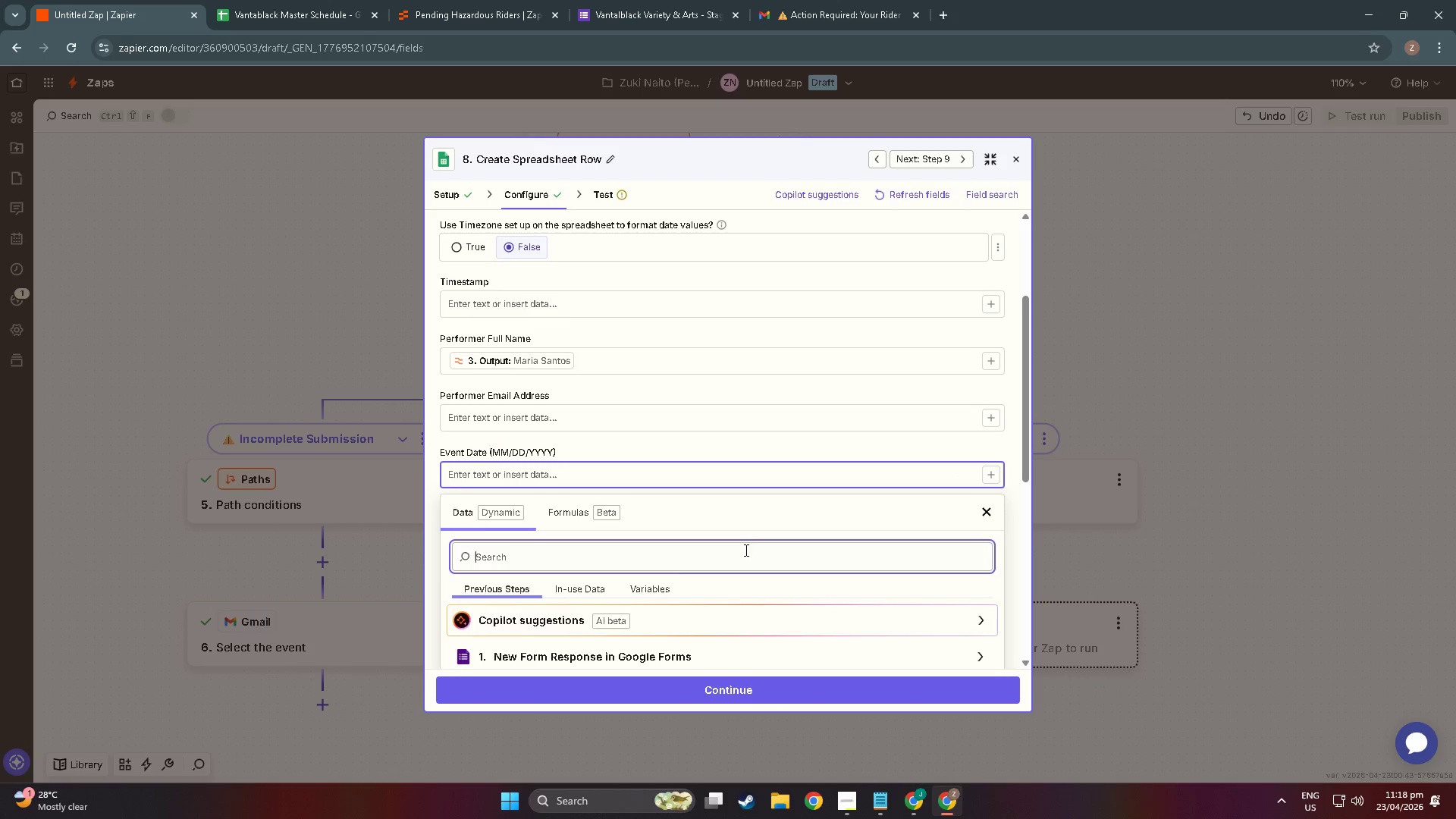 
scroll: coordinate [611, 585], scroll_direction: down, amount: 2.0
 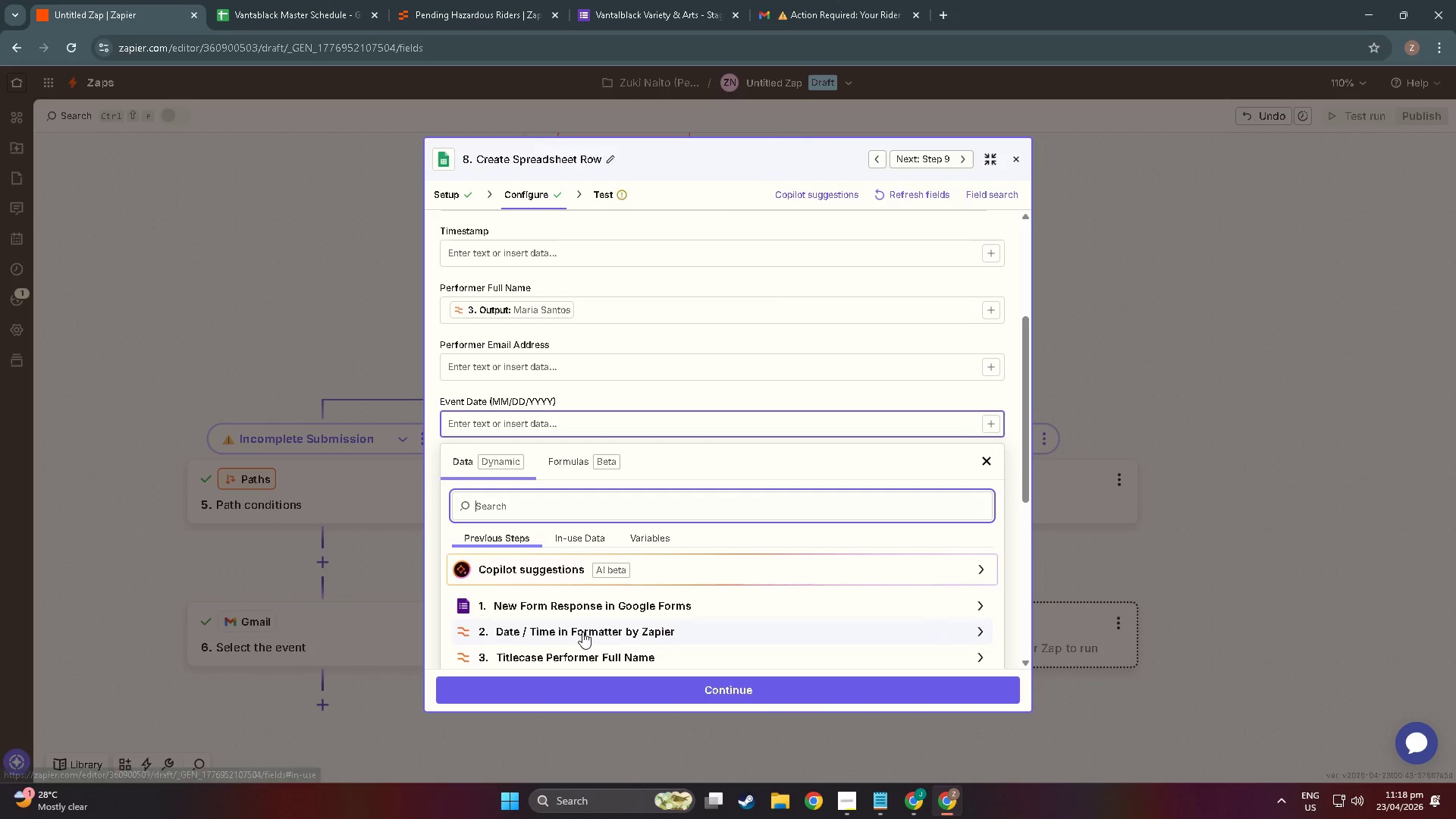 
left_click([573, 626])
 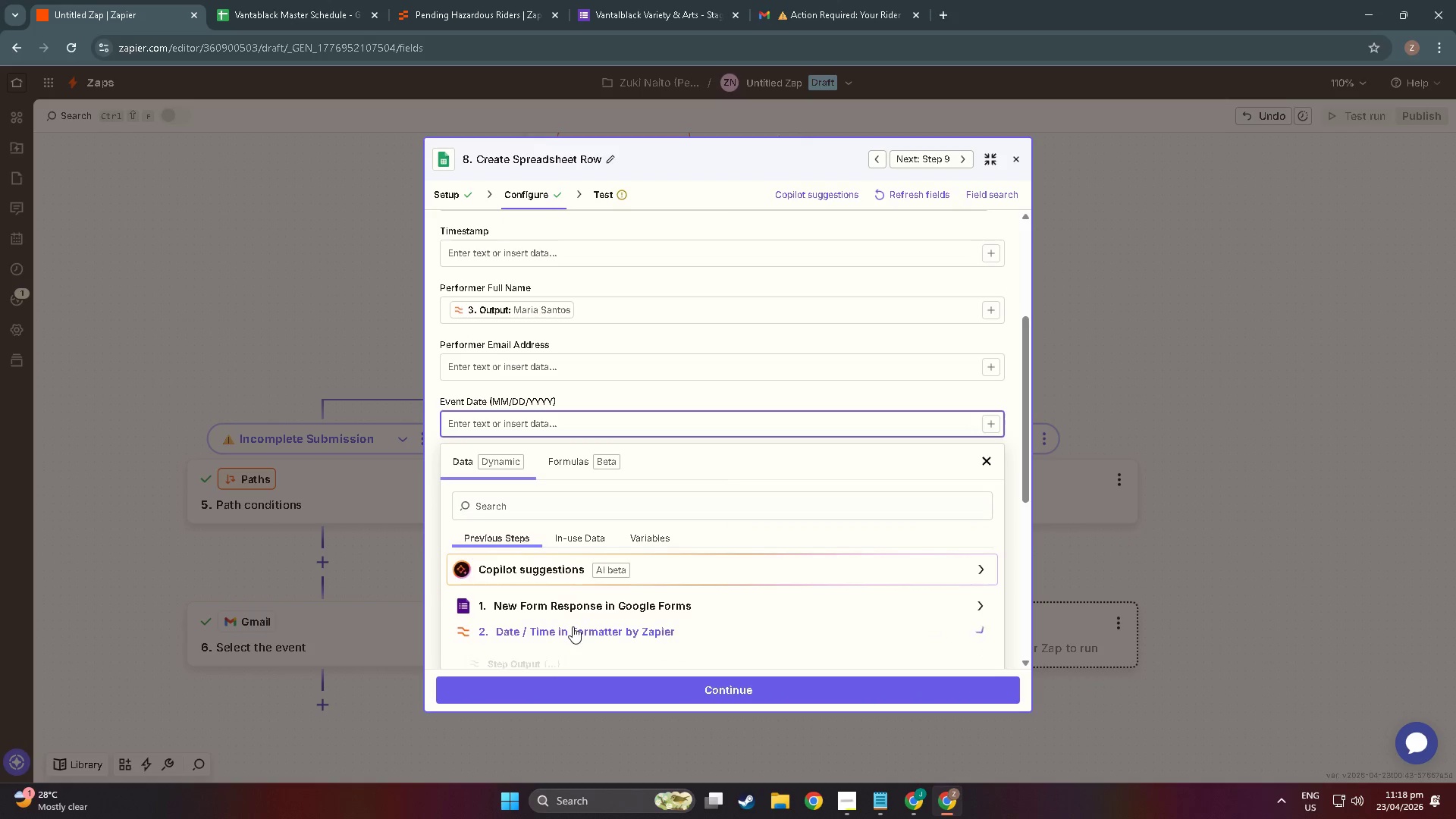 
scroll: coordinate [573, 626], scroll_direction: down, amount: 3.0
 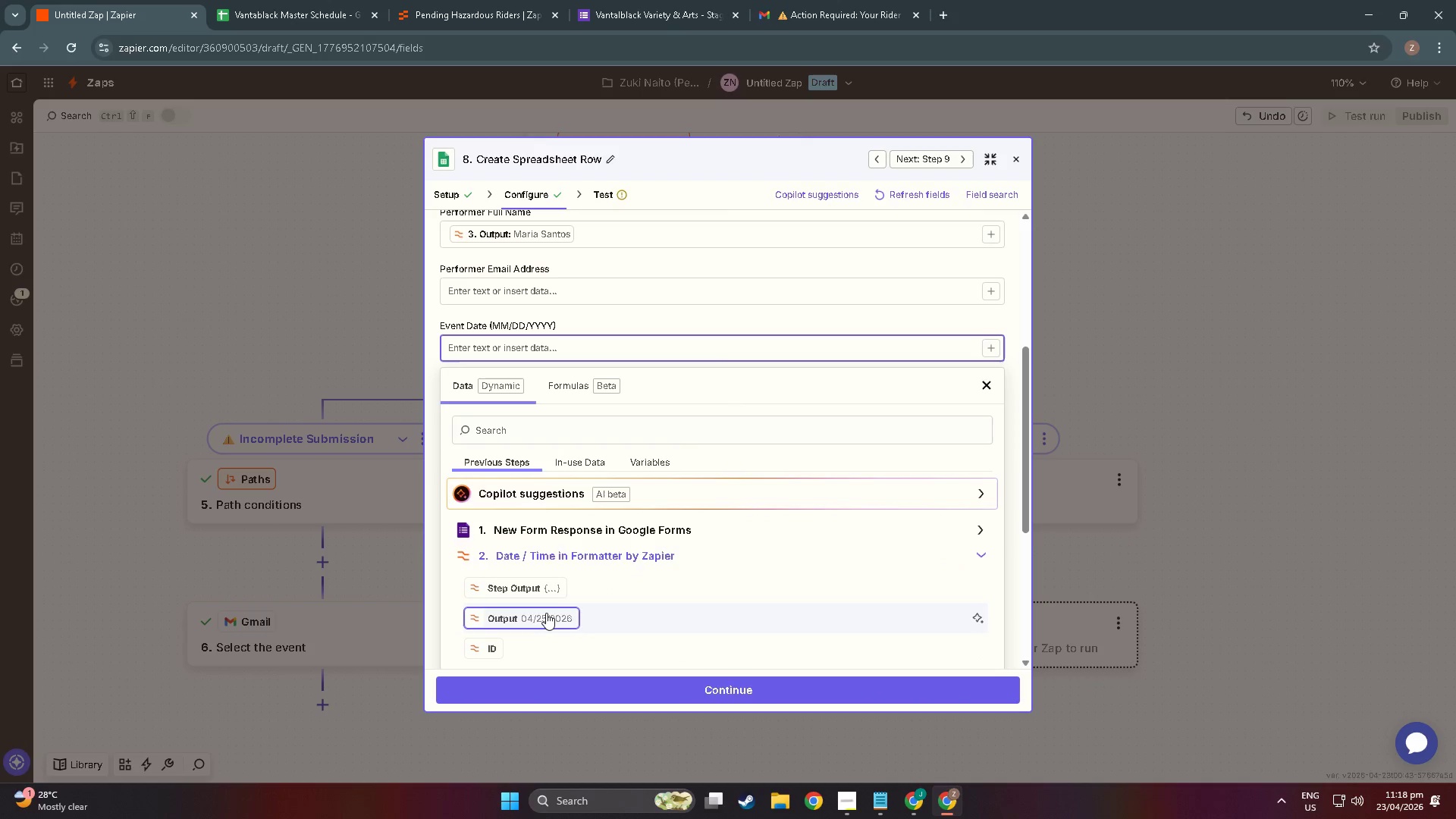 
left_click([546, 613])
 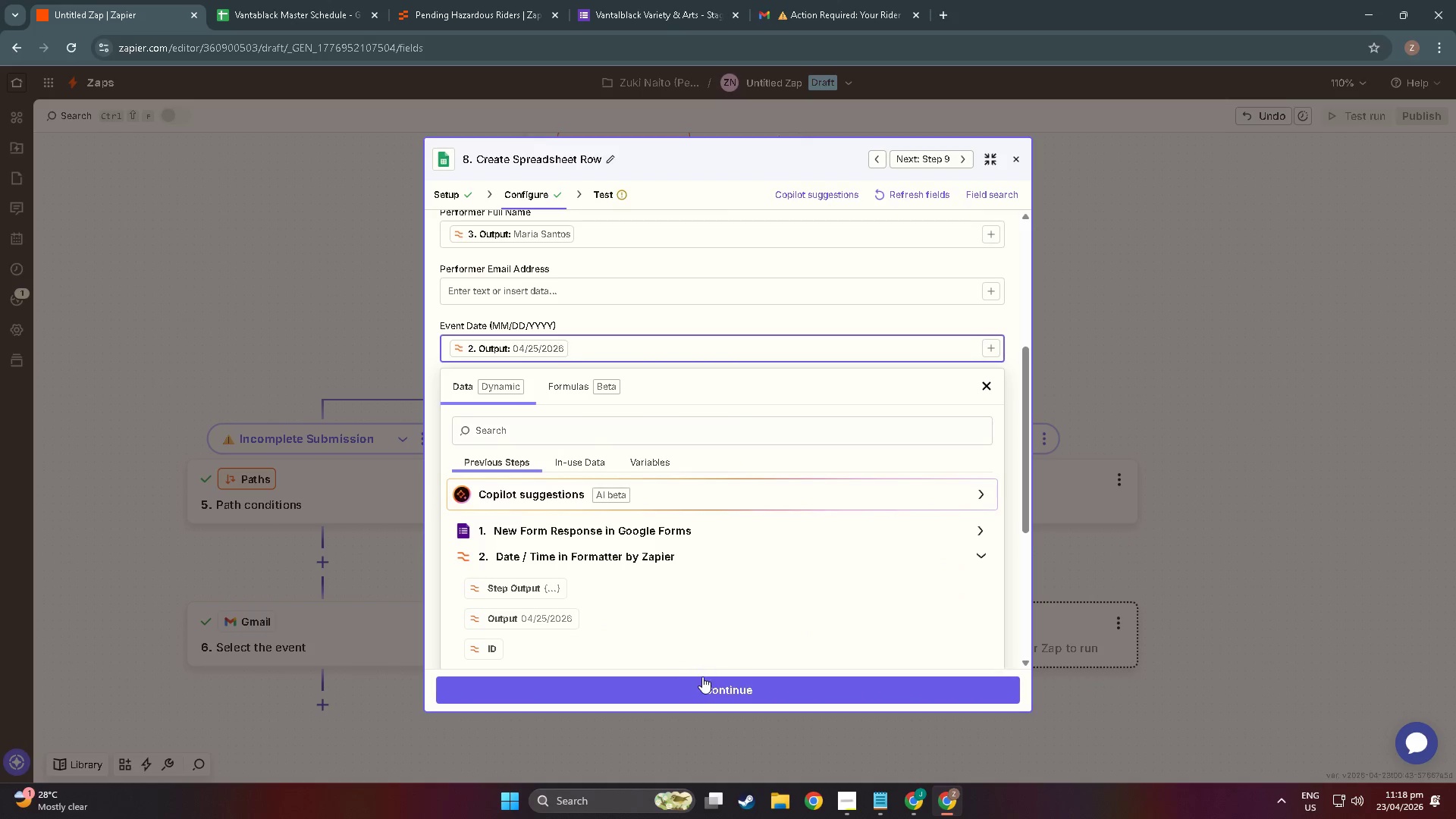 
left_click([704, 679])
 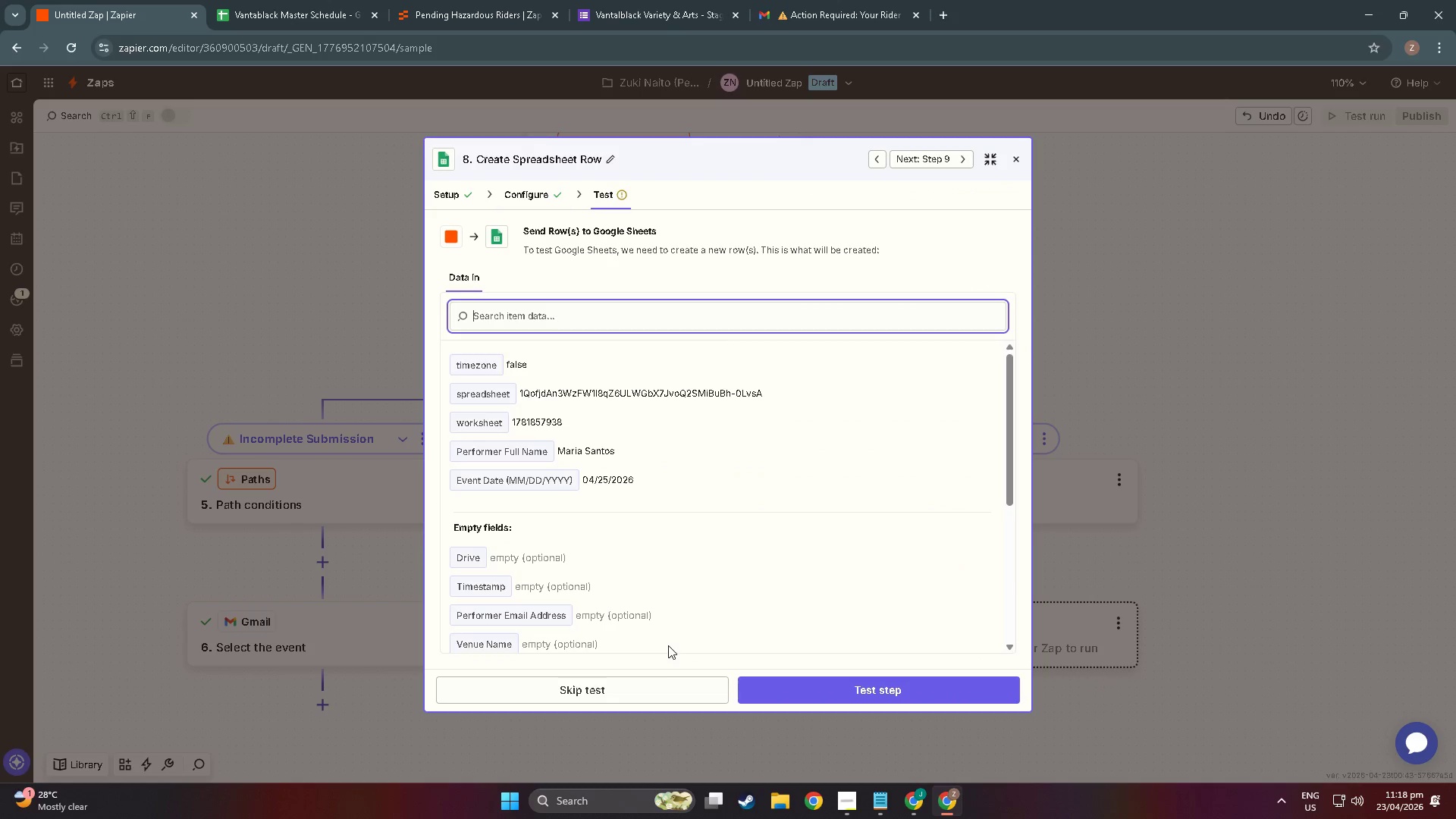 
scroll: coordinate [668, 645], scroll_direction: down, amount: 1.0
 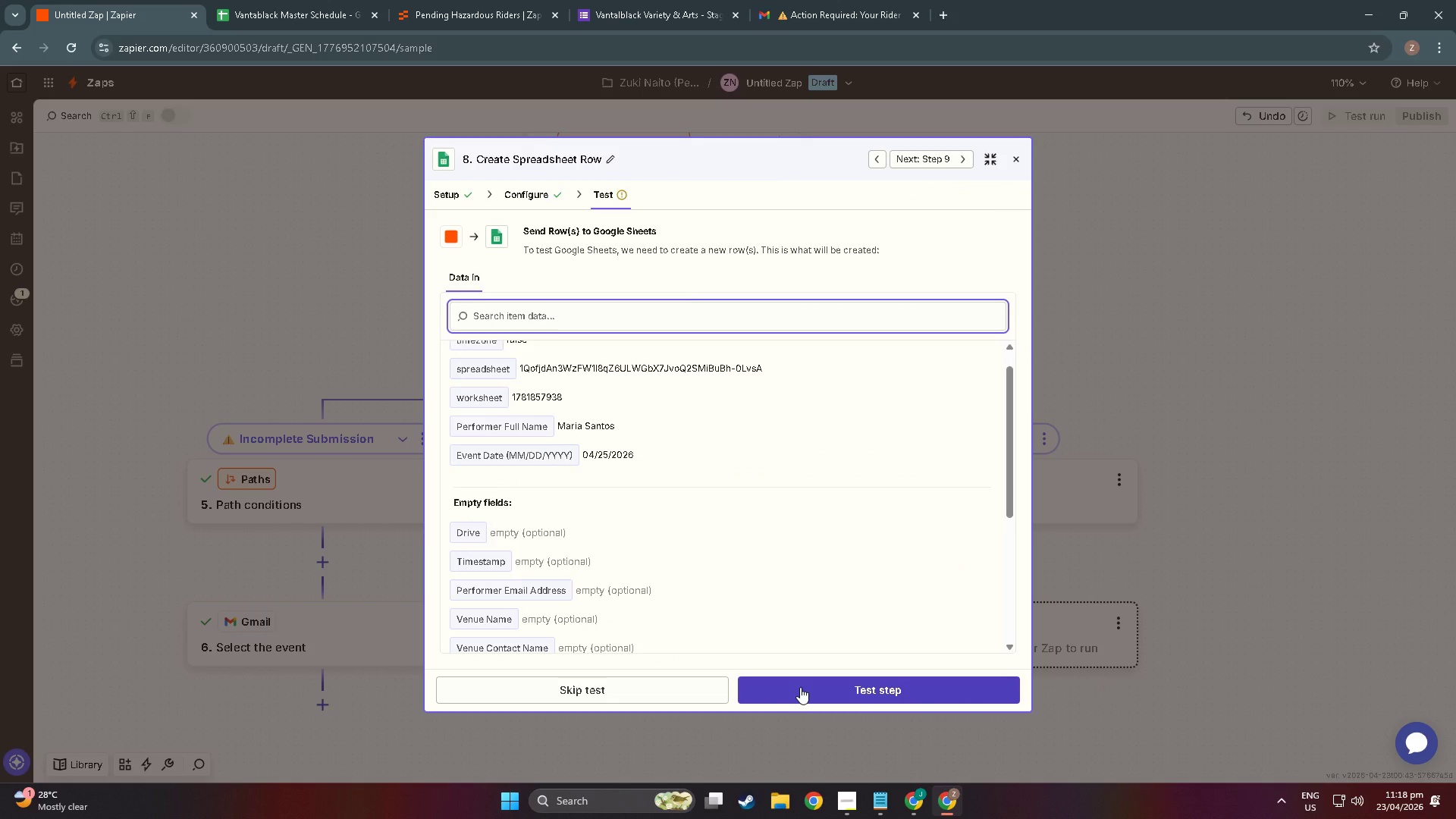 
left_click([800, 687])
 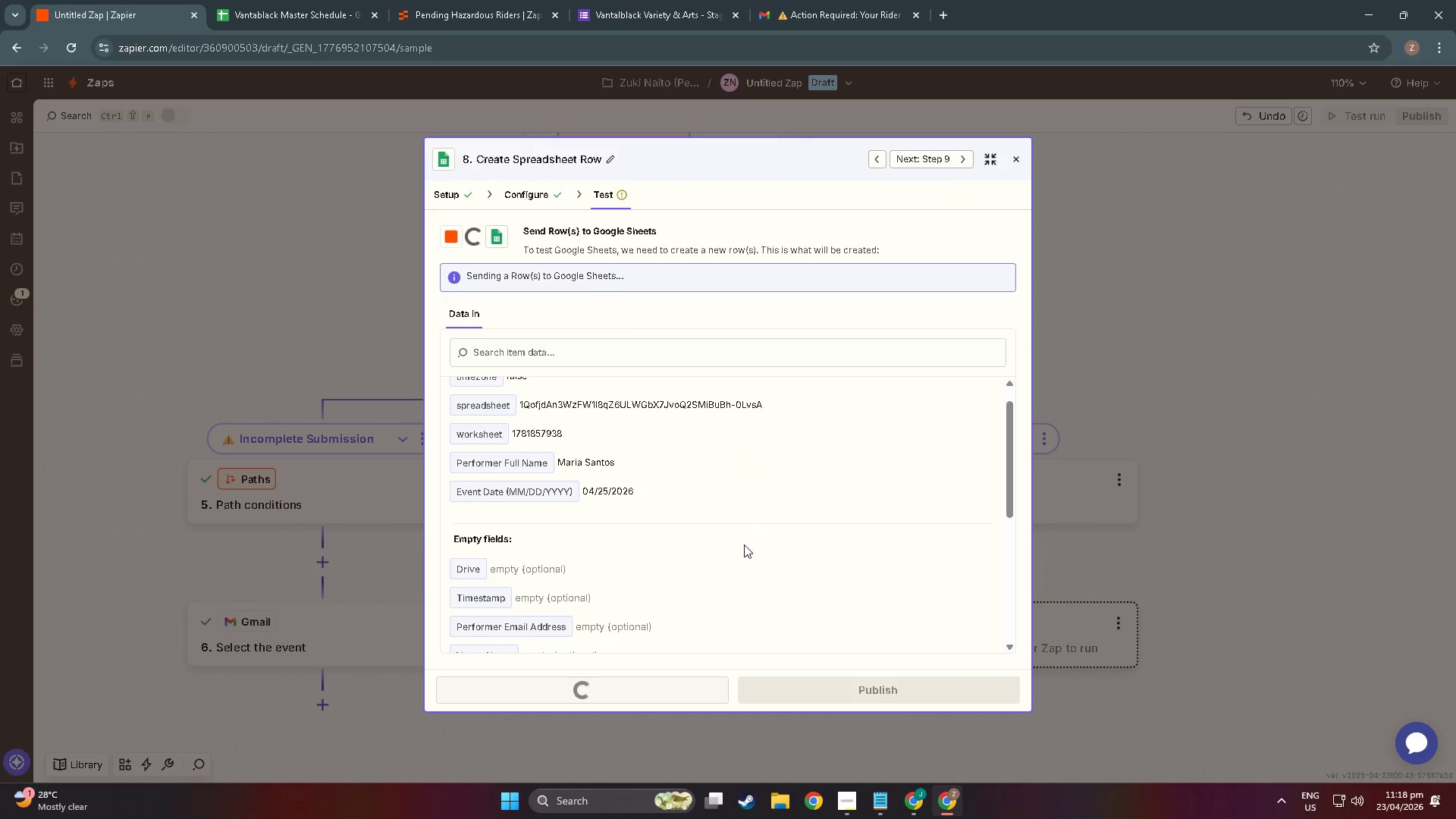 
scroll: coordinate [699, 564], scroll_direction: down, amount: 12.0
 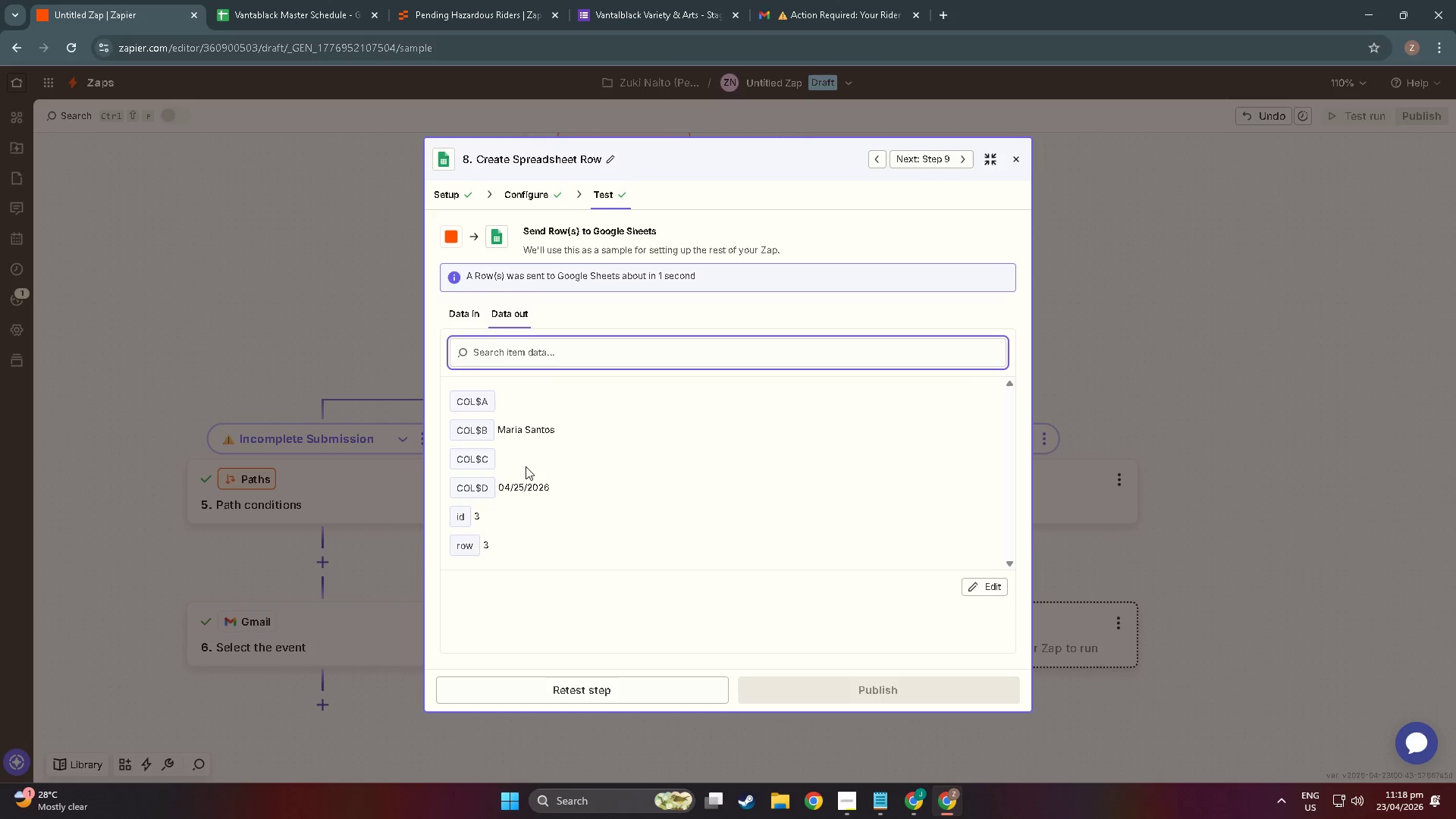 
left_click([529, 199])
 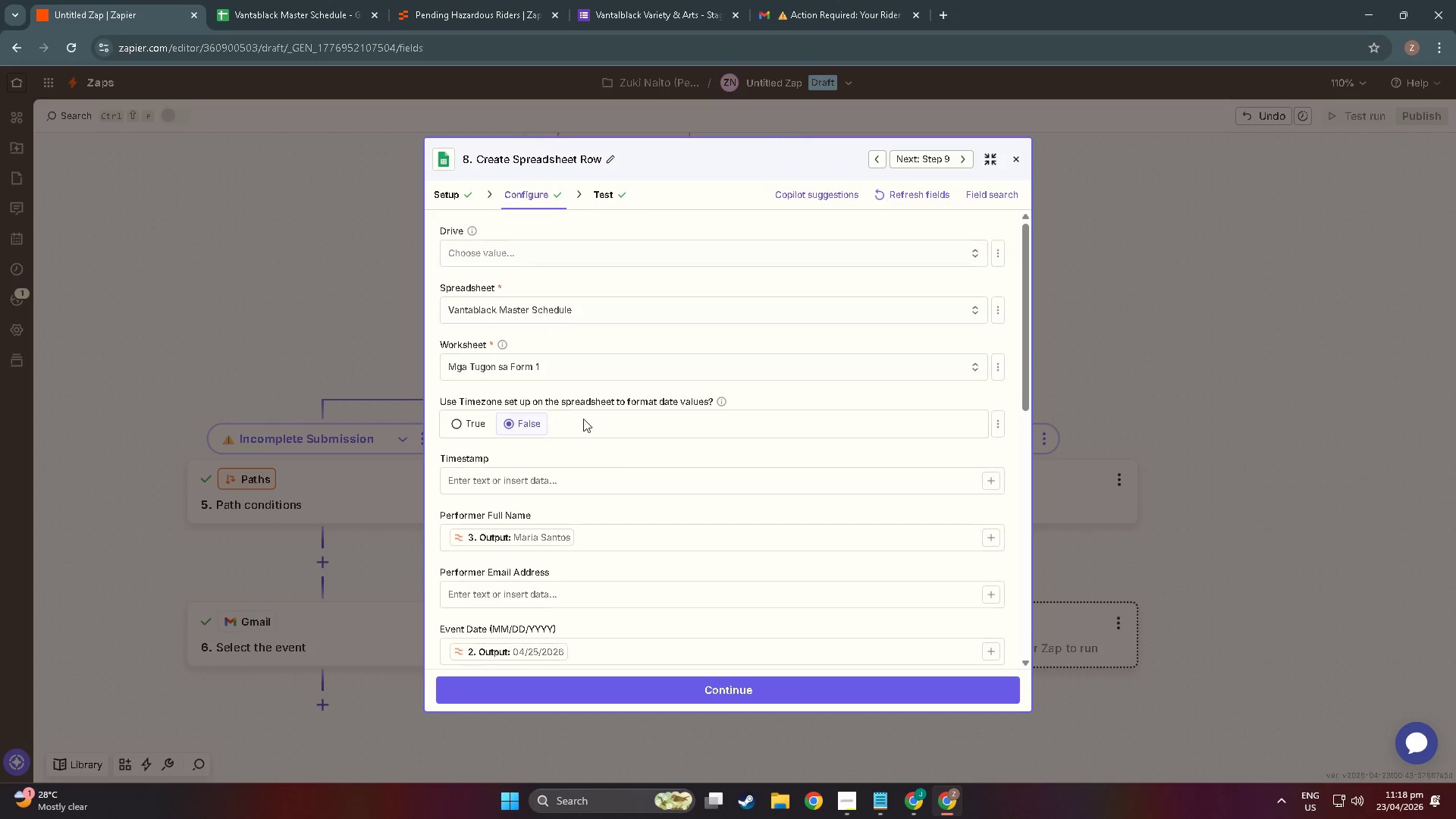 
scroll: coordinate [593, 518], scroll_direction: down, amount: 14.0
 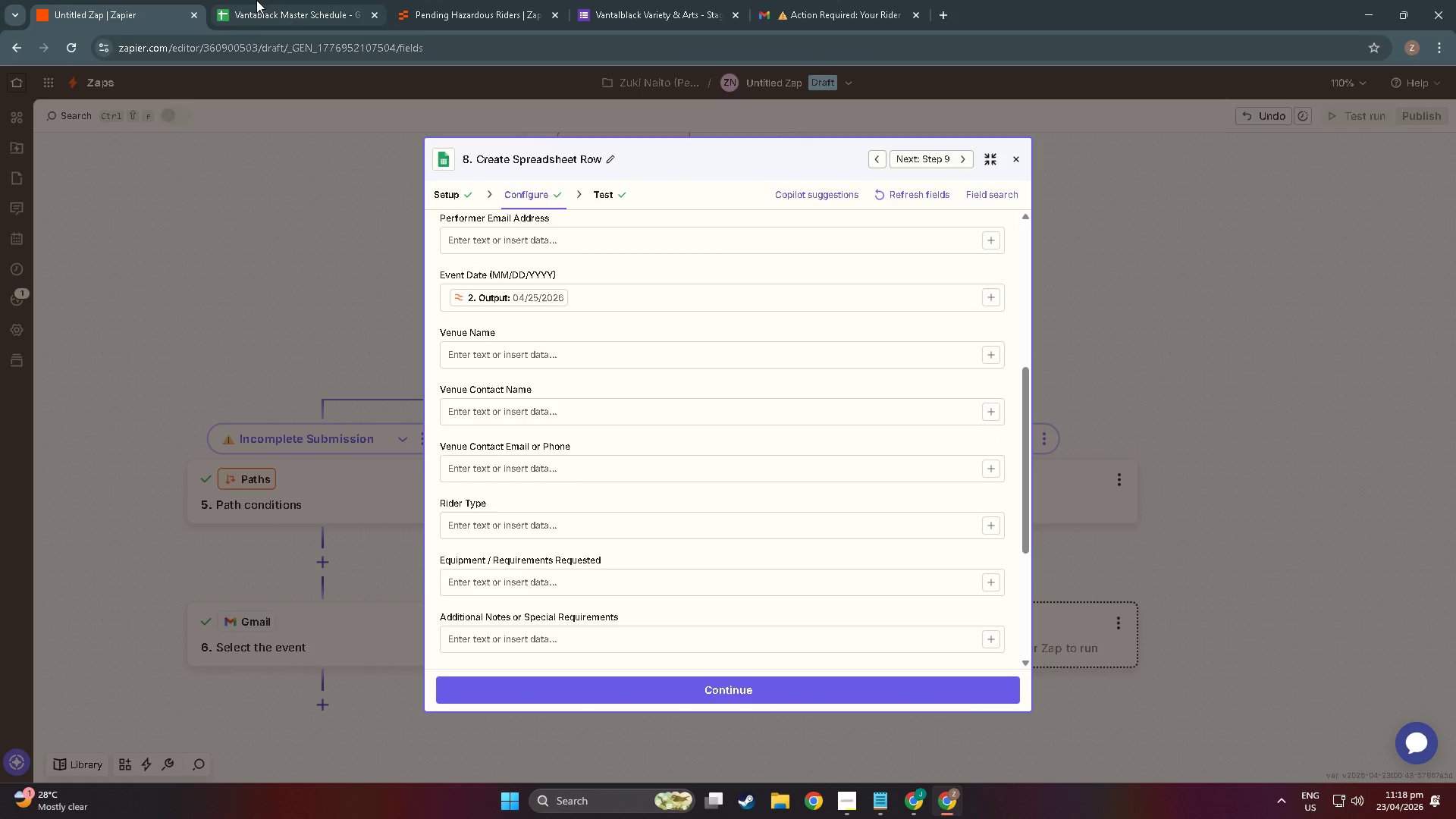 
left_click([293, 0])
 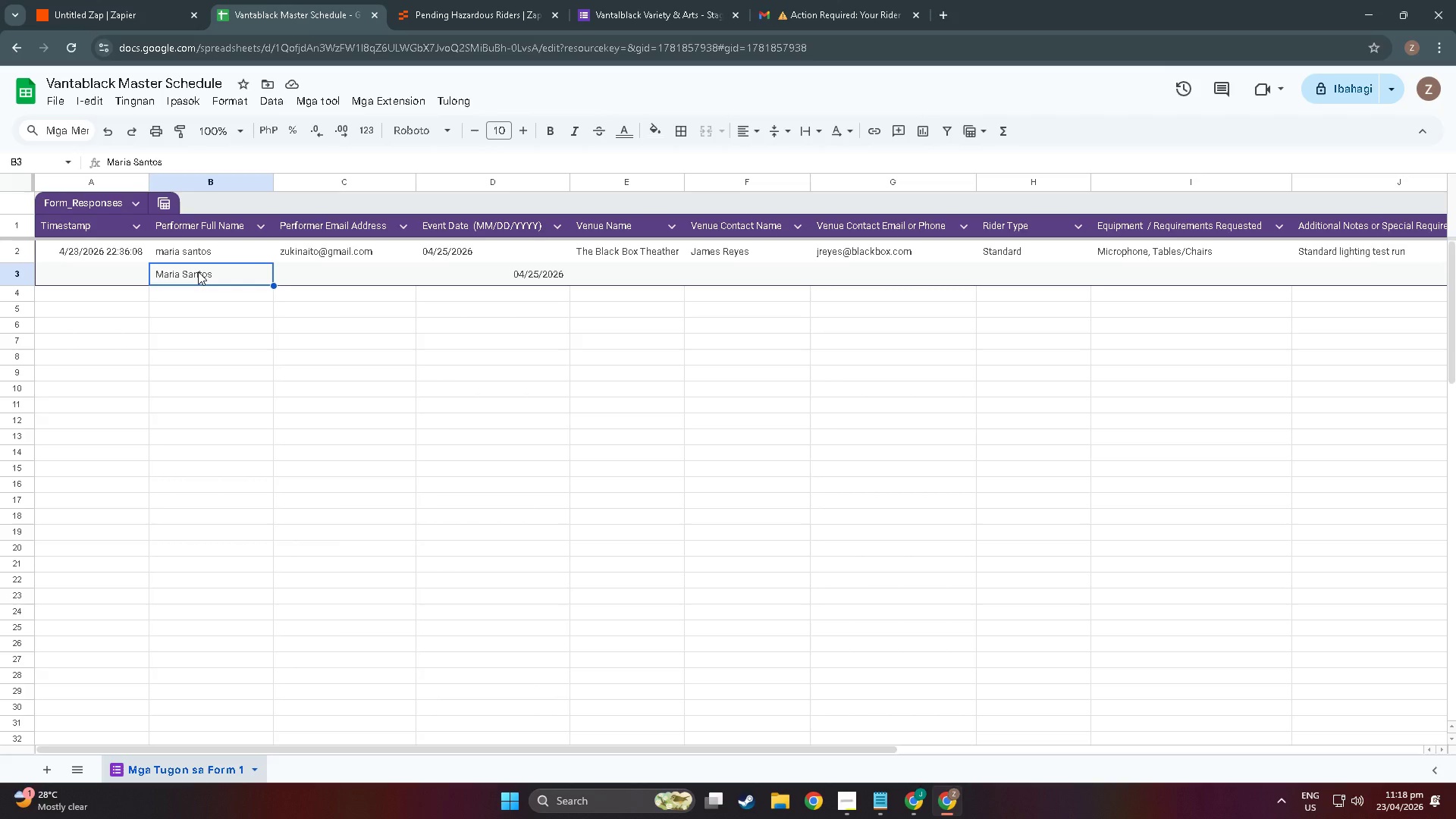 
double_click([198, 271])
 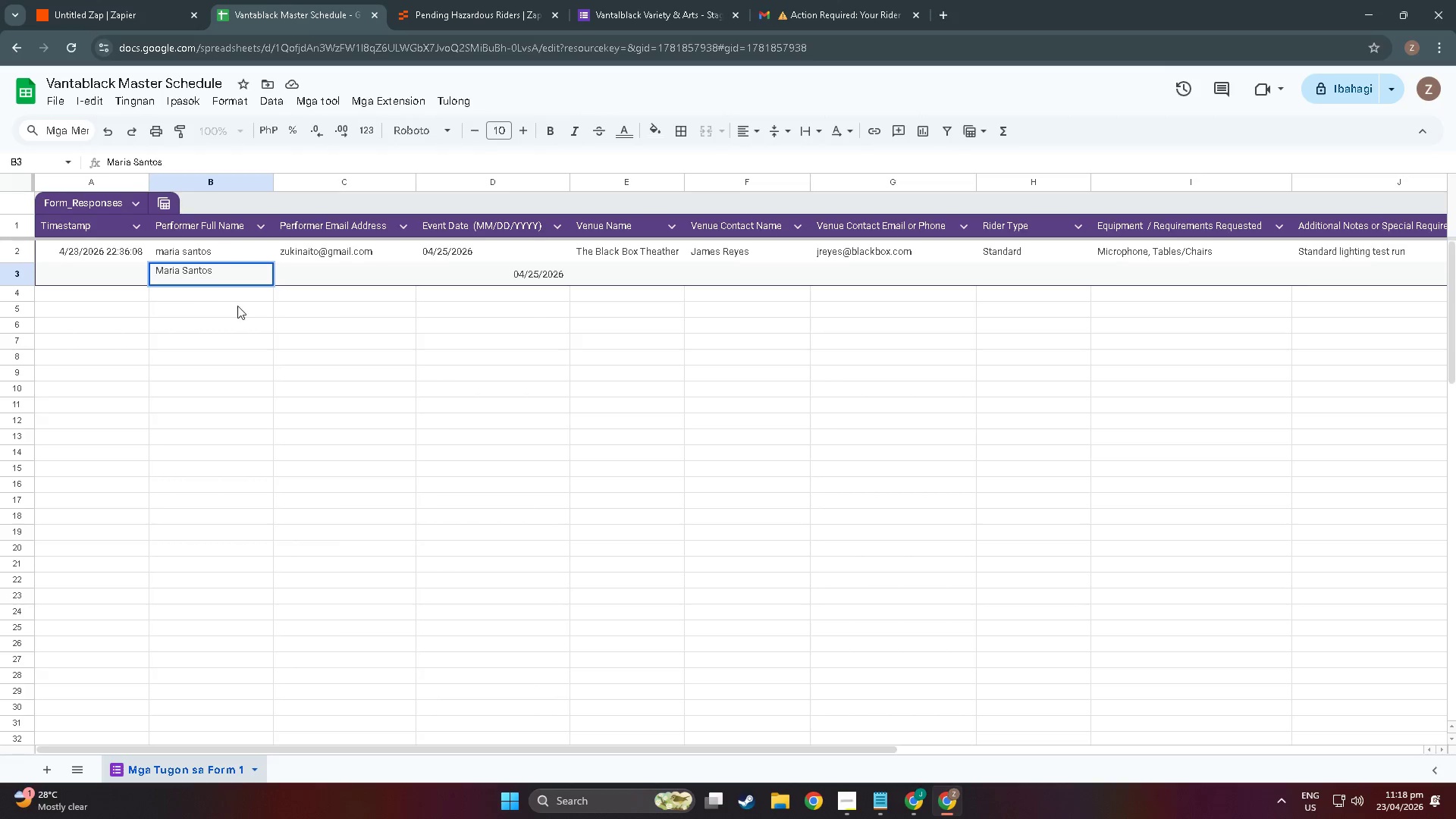 
left_click([312, 373])
 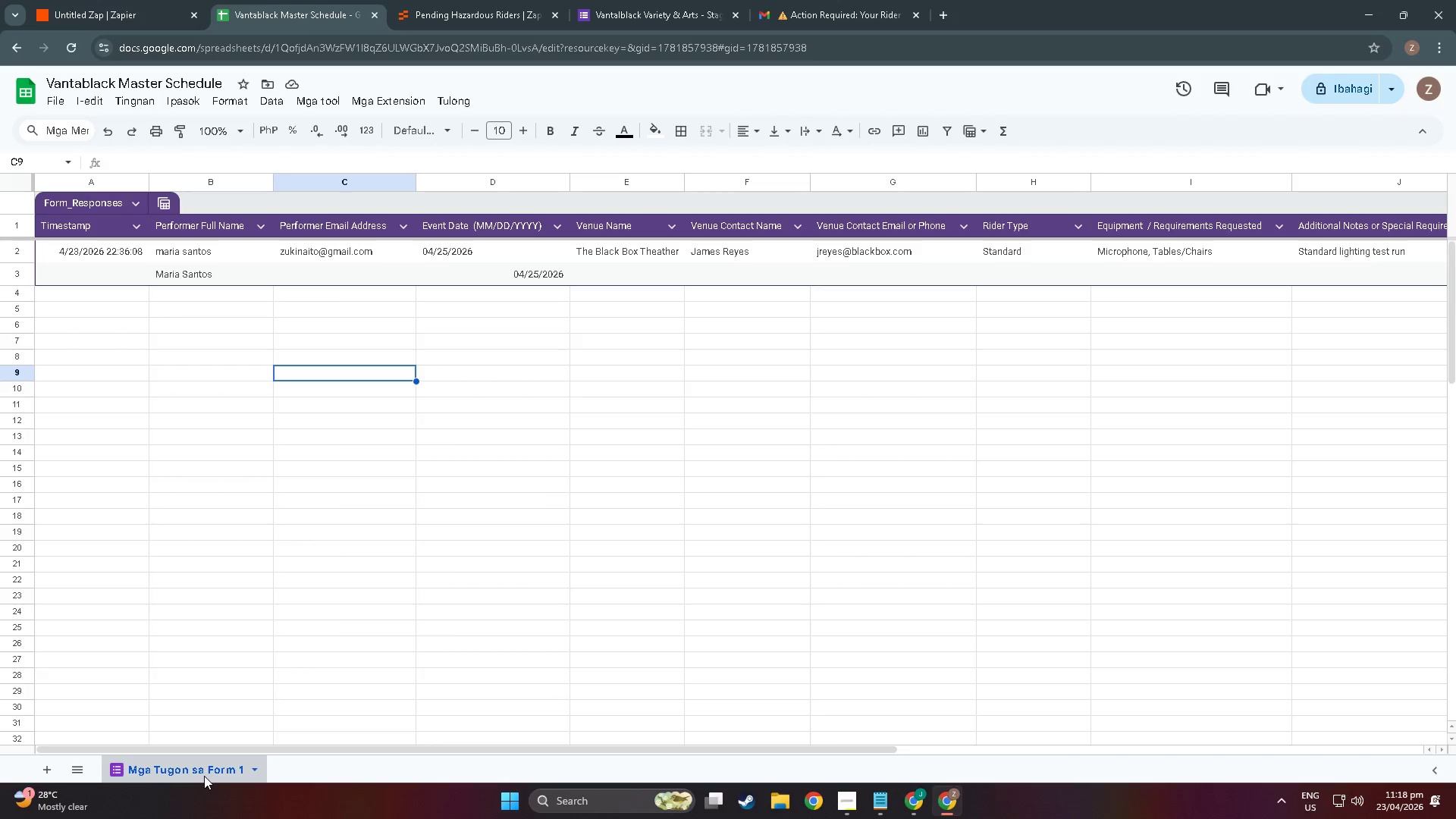 
left_click_drag(start_coordinate=[202, 754], to_coordinate=[410, 742])
 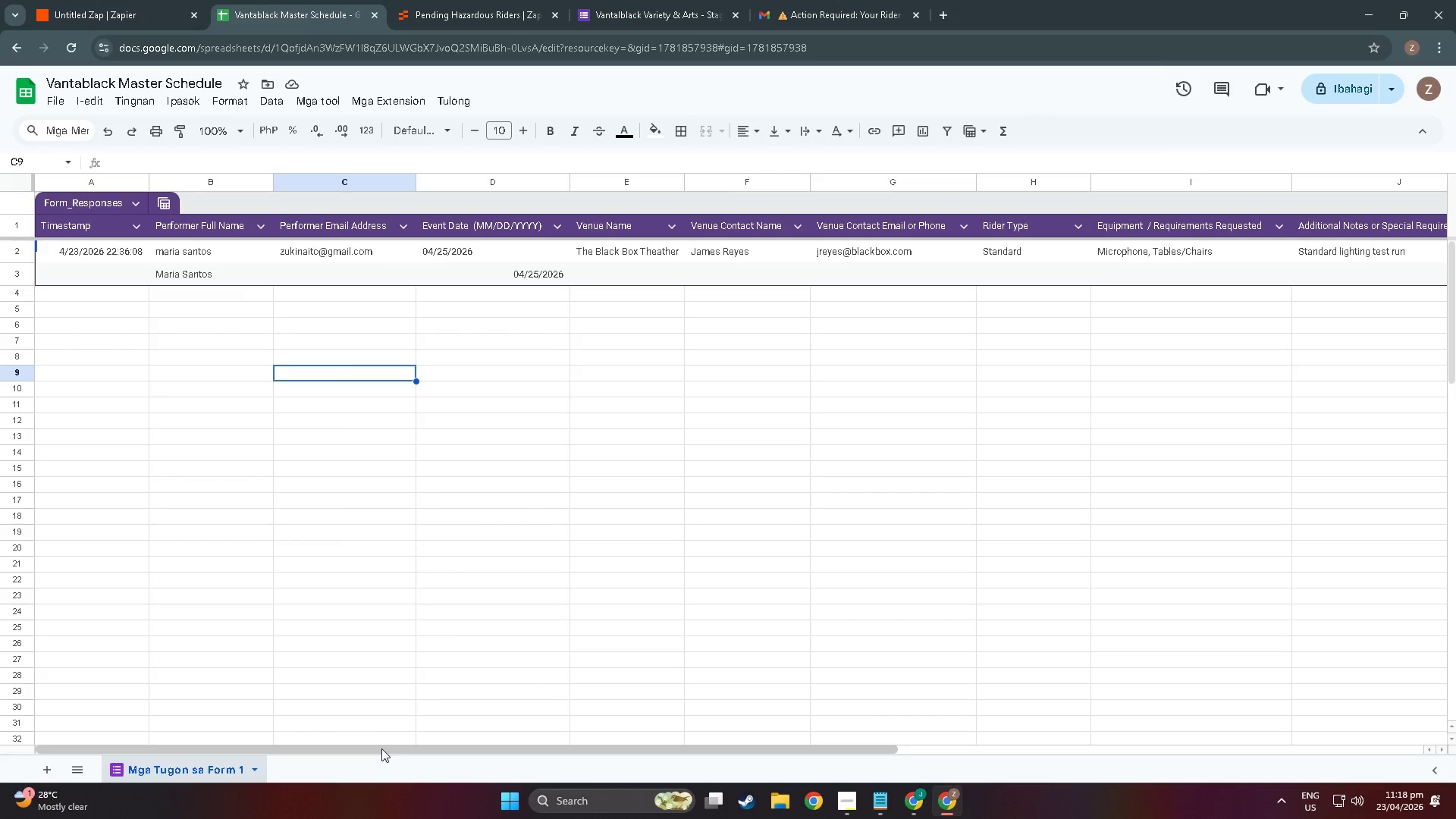 
left_click_drag(start_coordinate=[381, 748], to_coordinate=[309, 720])
 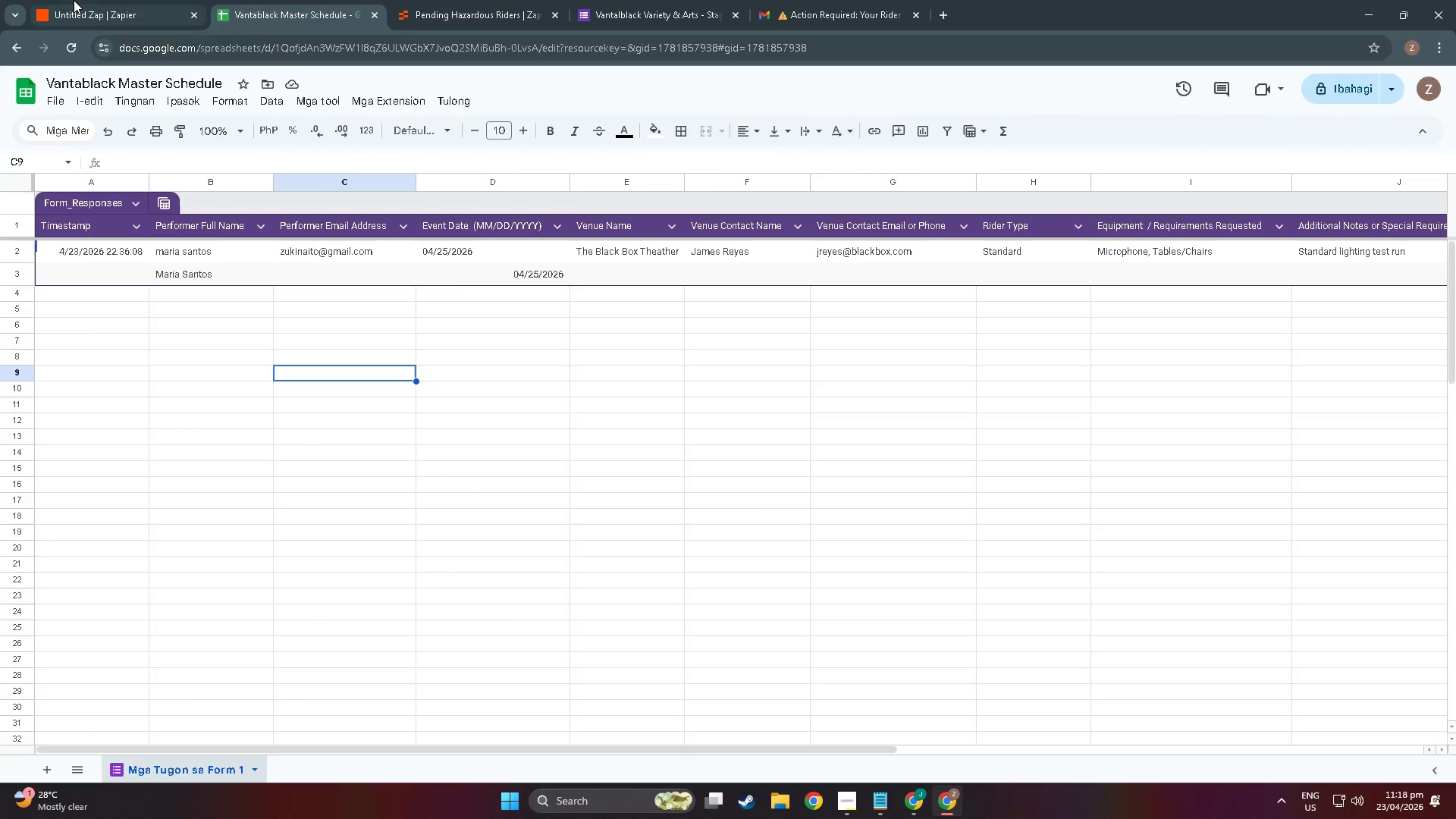 
left_click([74, 0])
 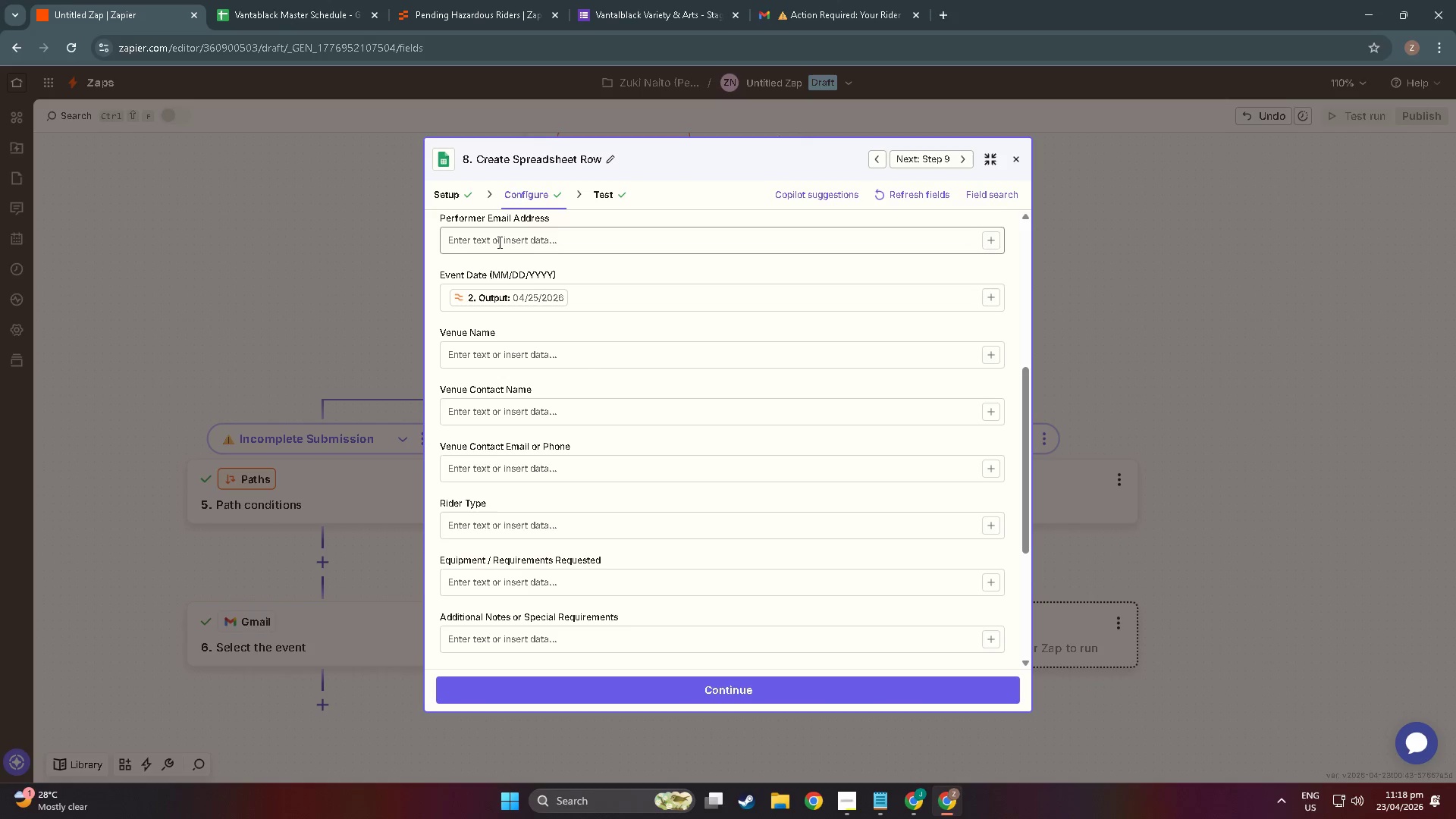 
scroll: coordinate [627, 490], scroll_direction: up, amount: 5.0
 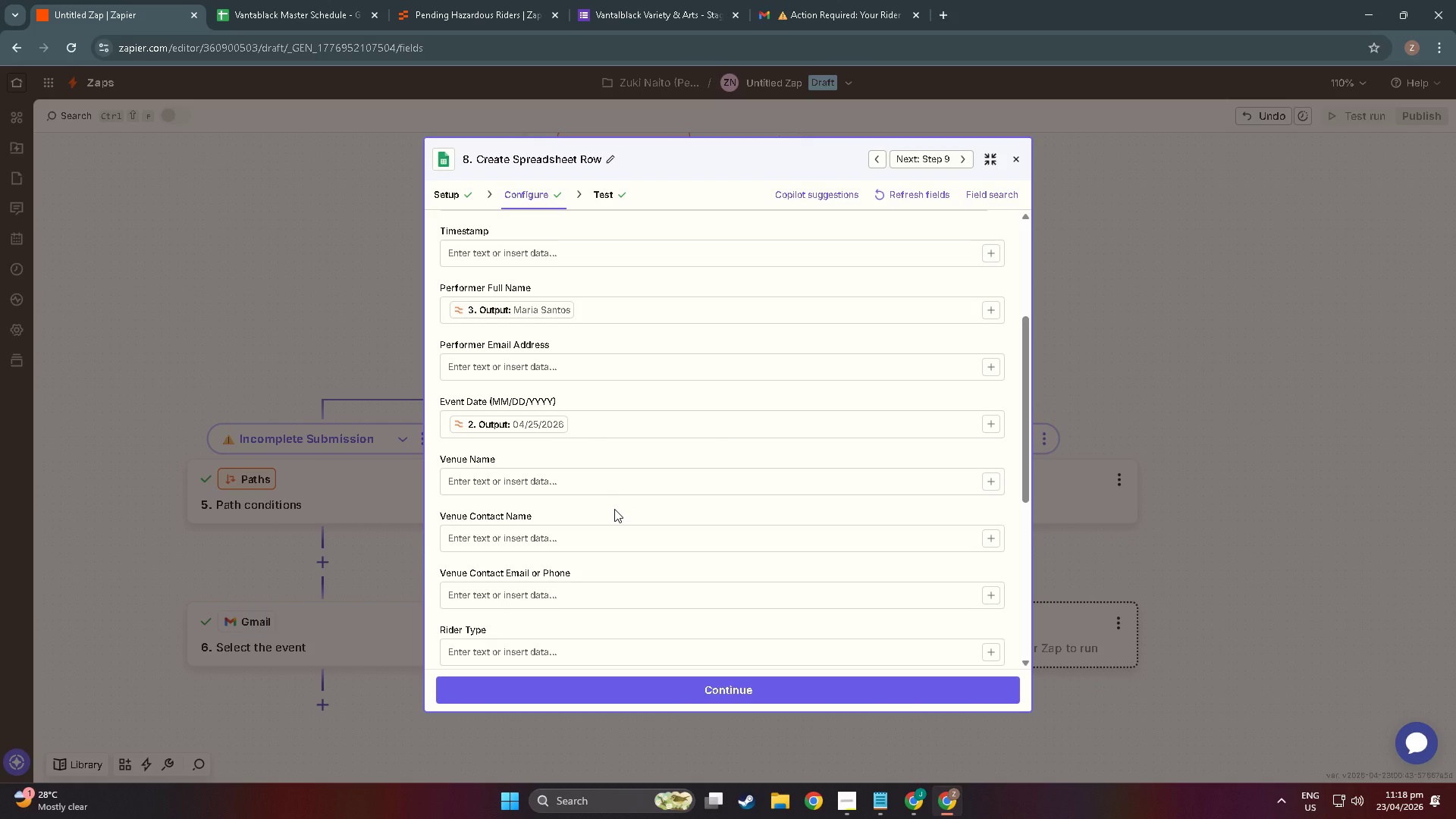 
wait(12.83)
 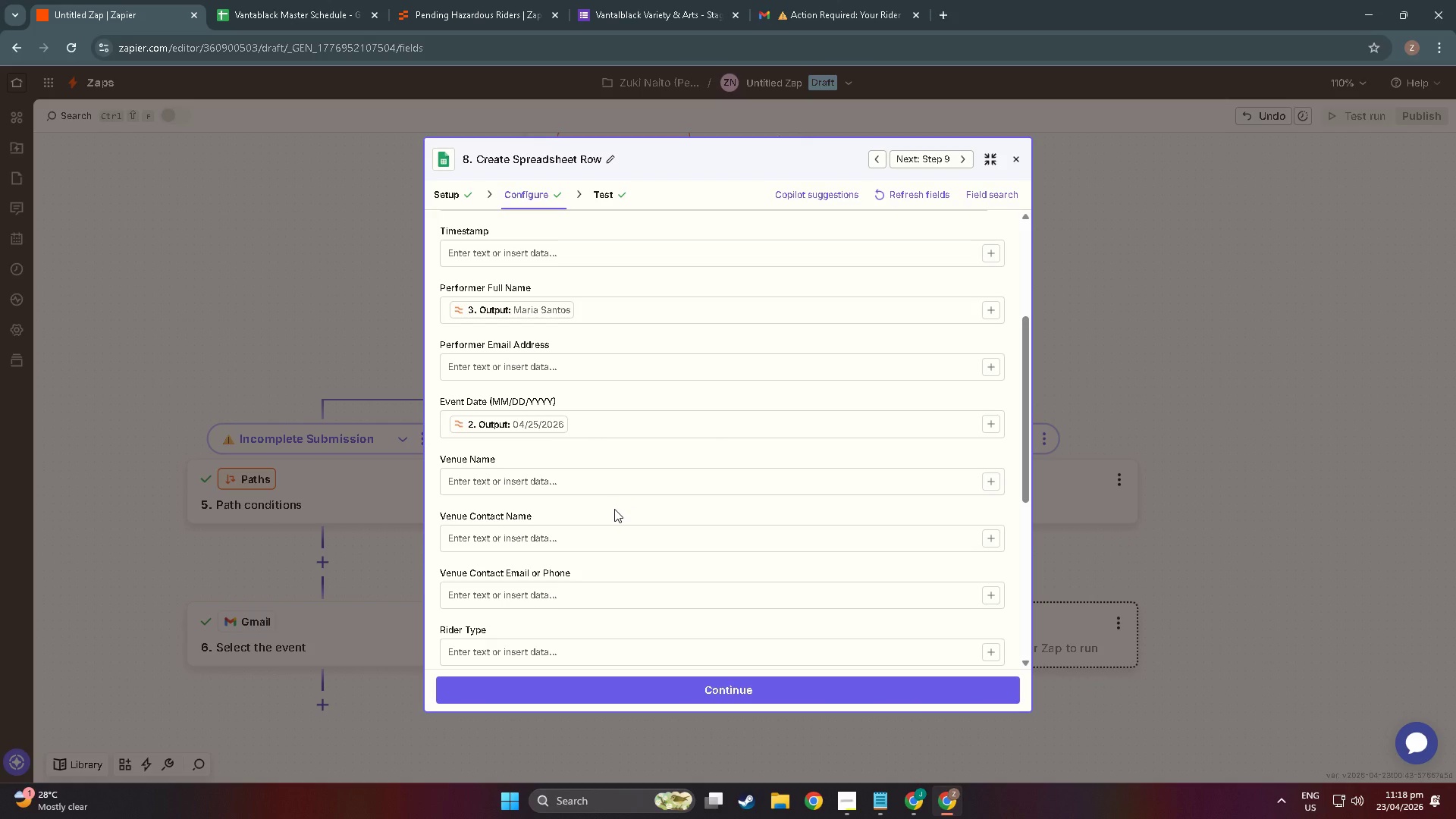 
left_click([640, 0])
 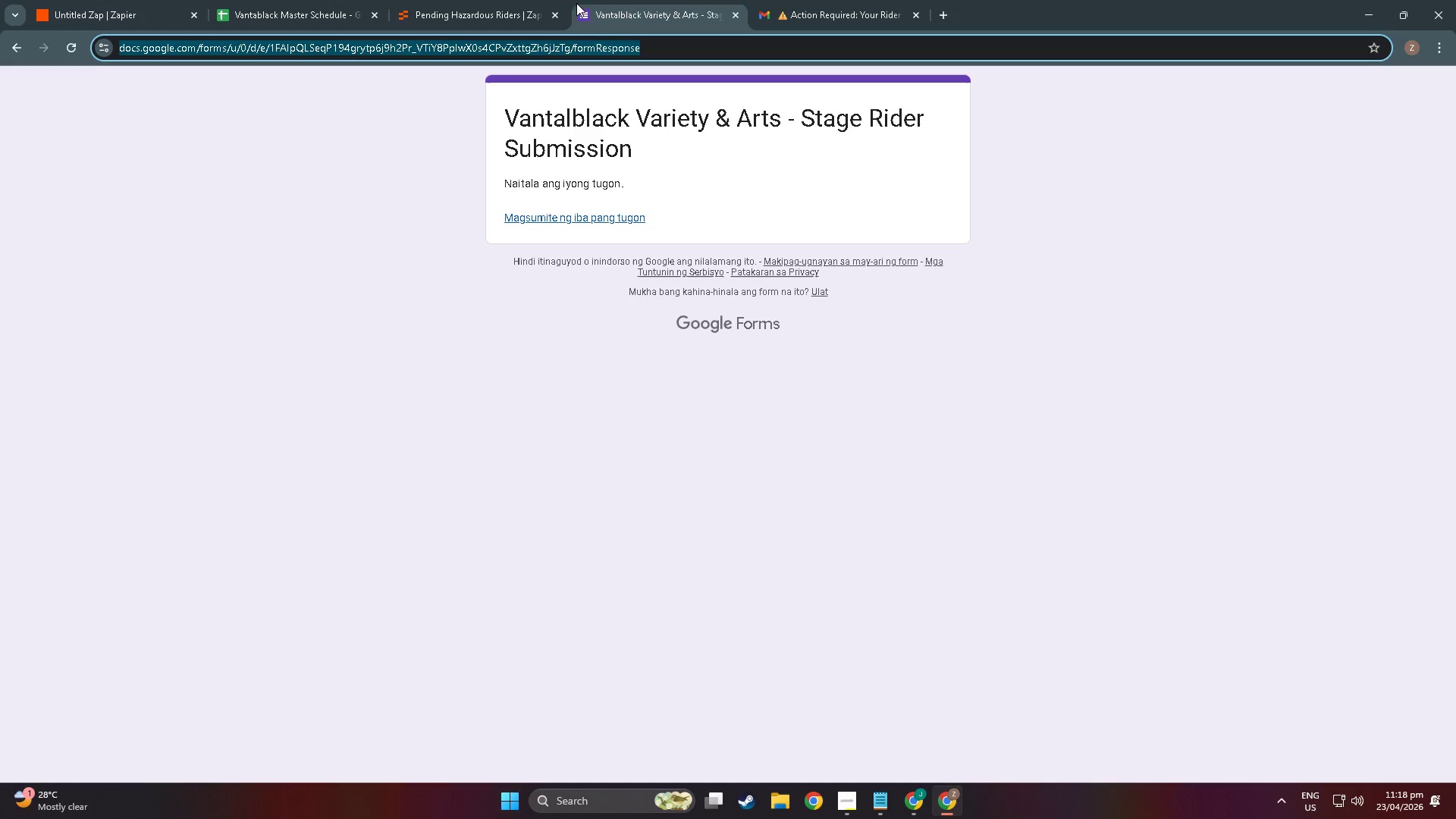 
left_click([463, 0])
 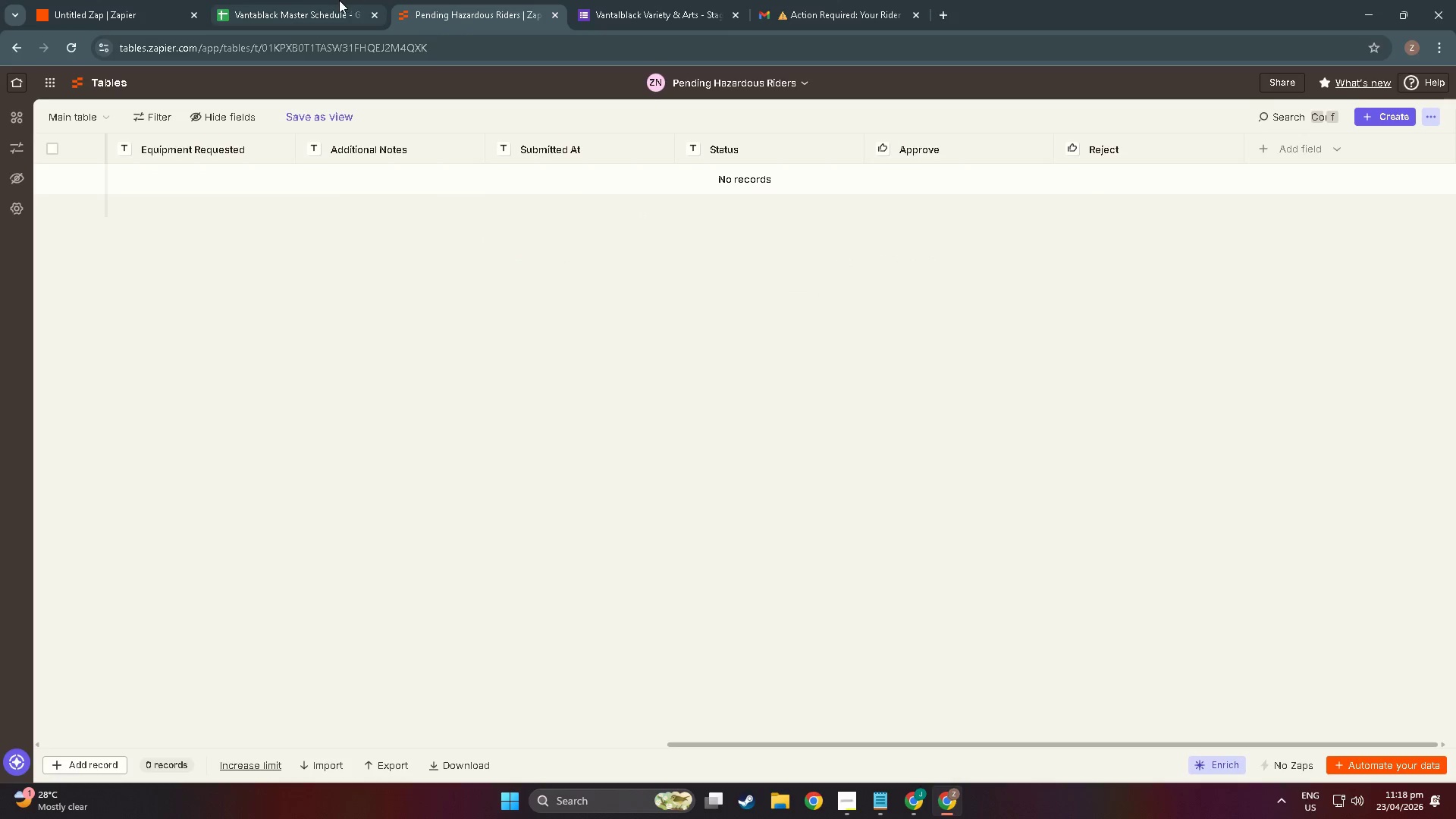 
left_click([337, 0])
 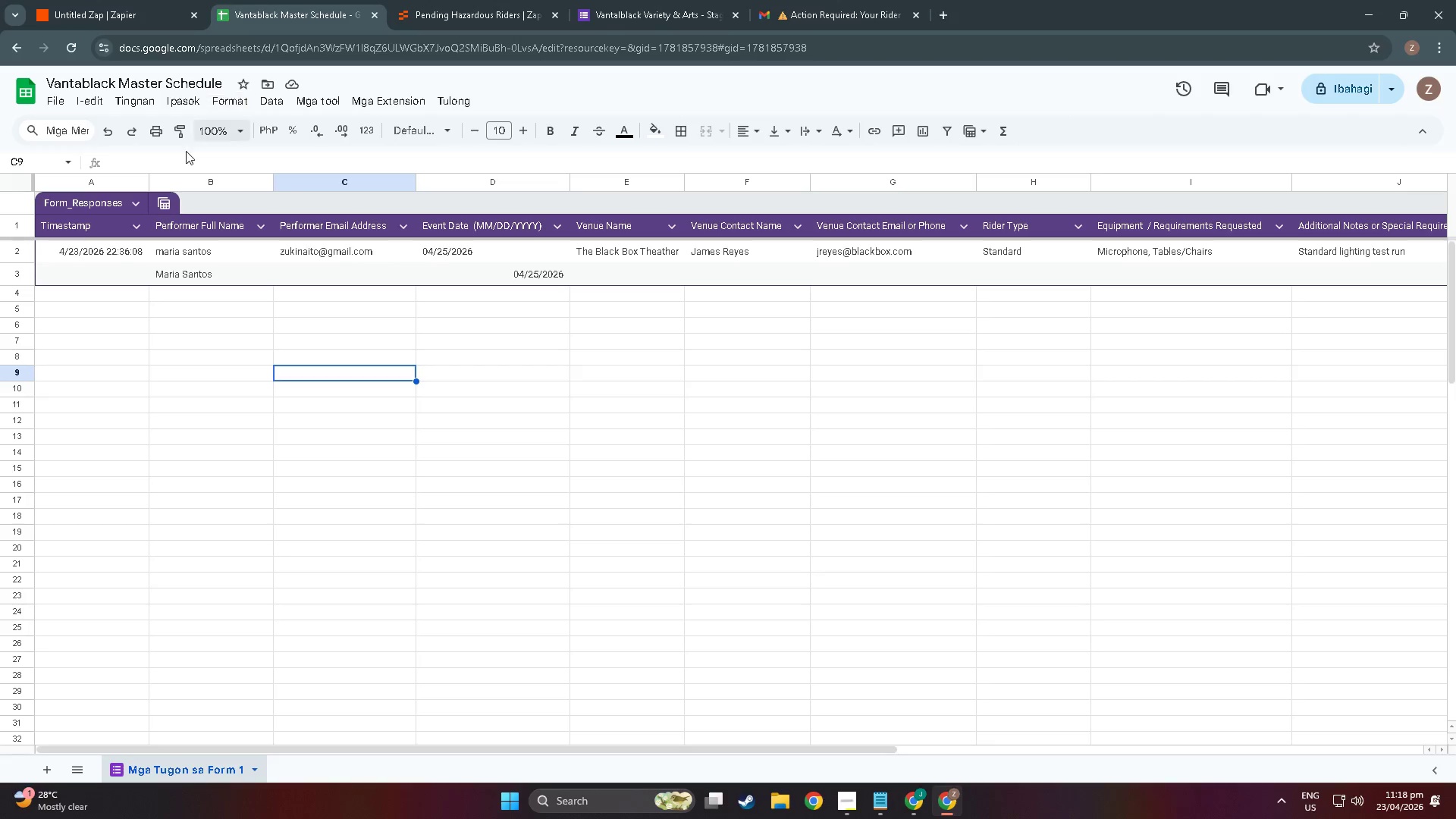 
mouse_move([159, 216])
 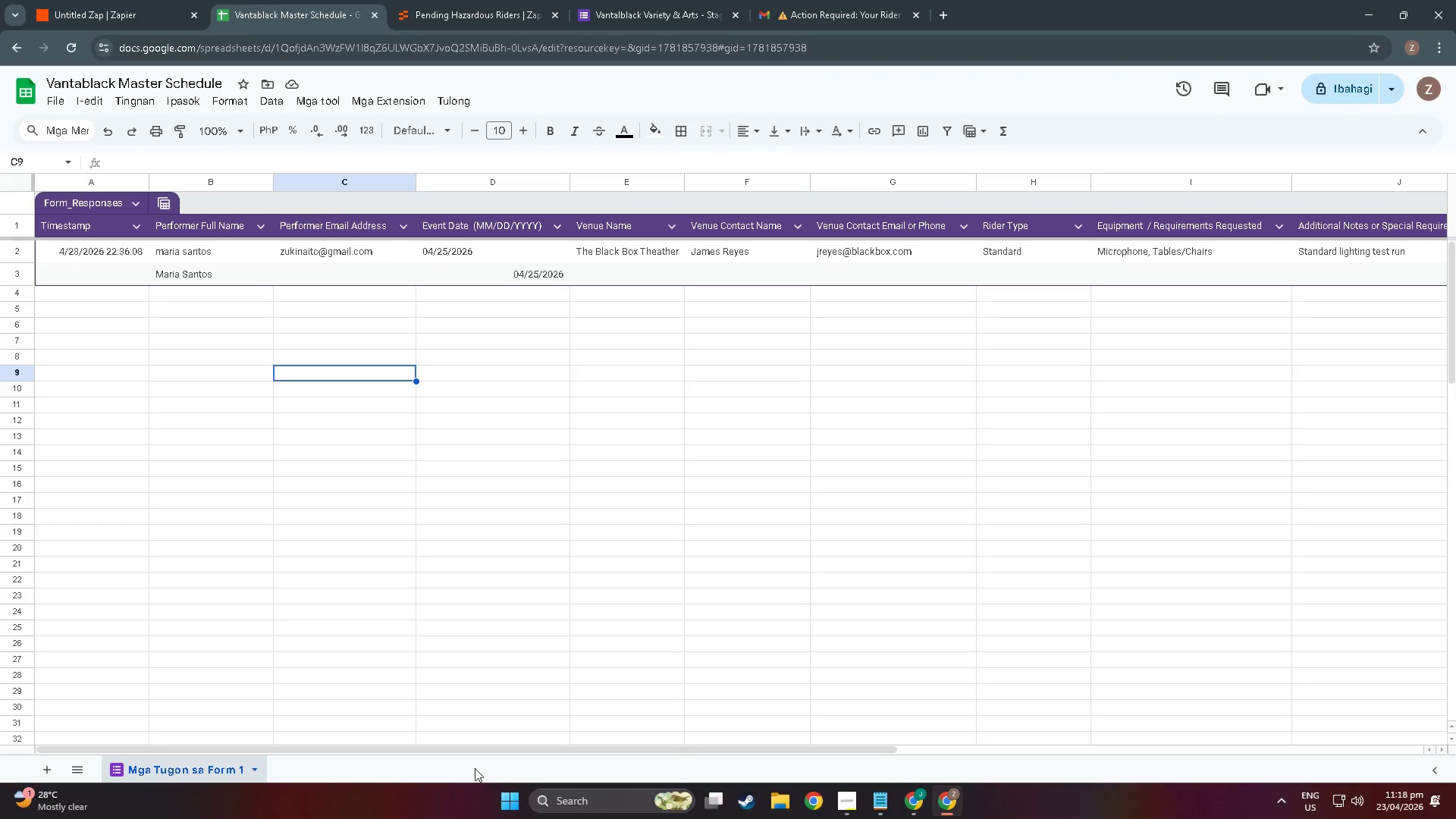 
left_click_drag(start_coordinate=[448, 755], to_coordinate=[952, 753])
 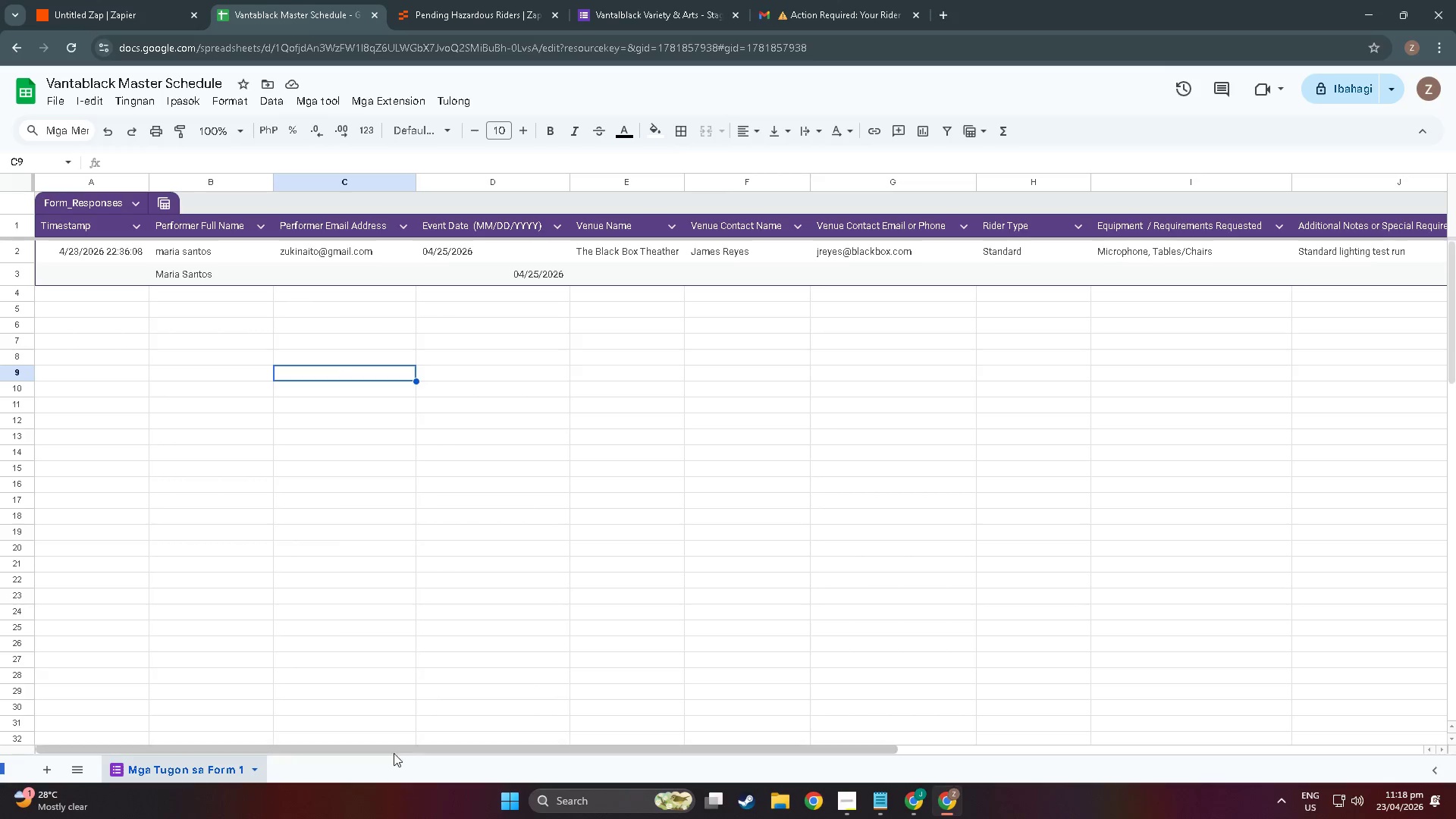 
left_click_drag(start_coordinate=[387, 752], to_coordinate=[191, 736])
 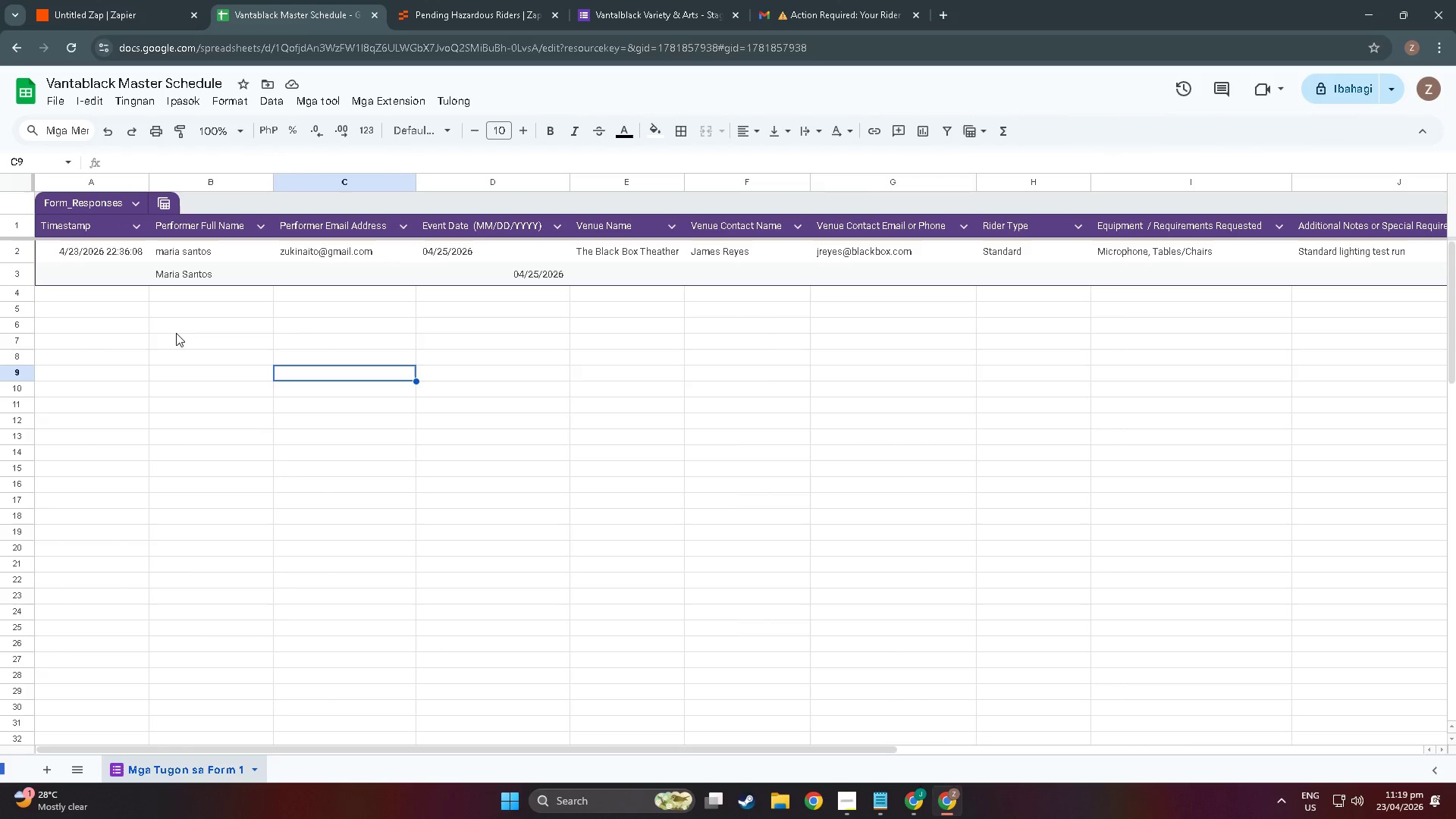 
left_click([173, 365])
 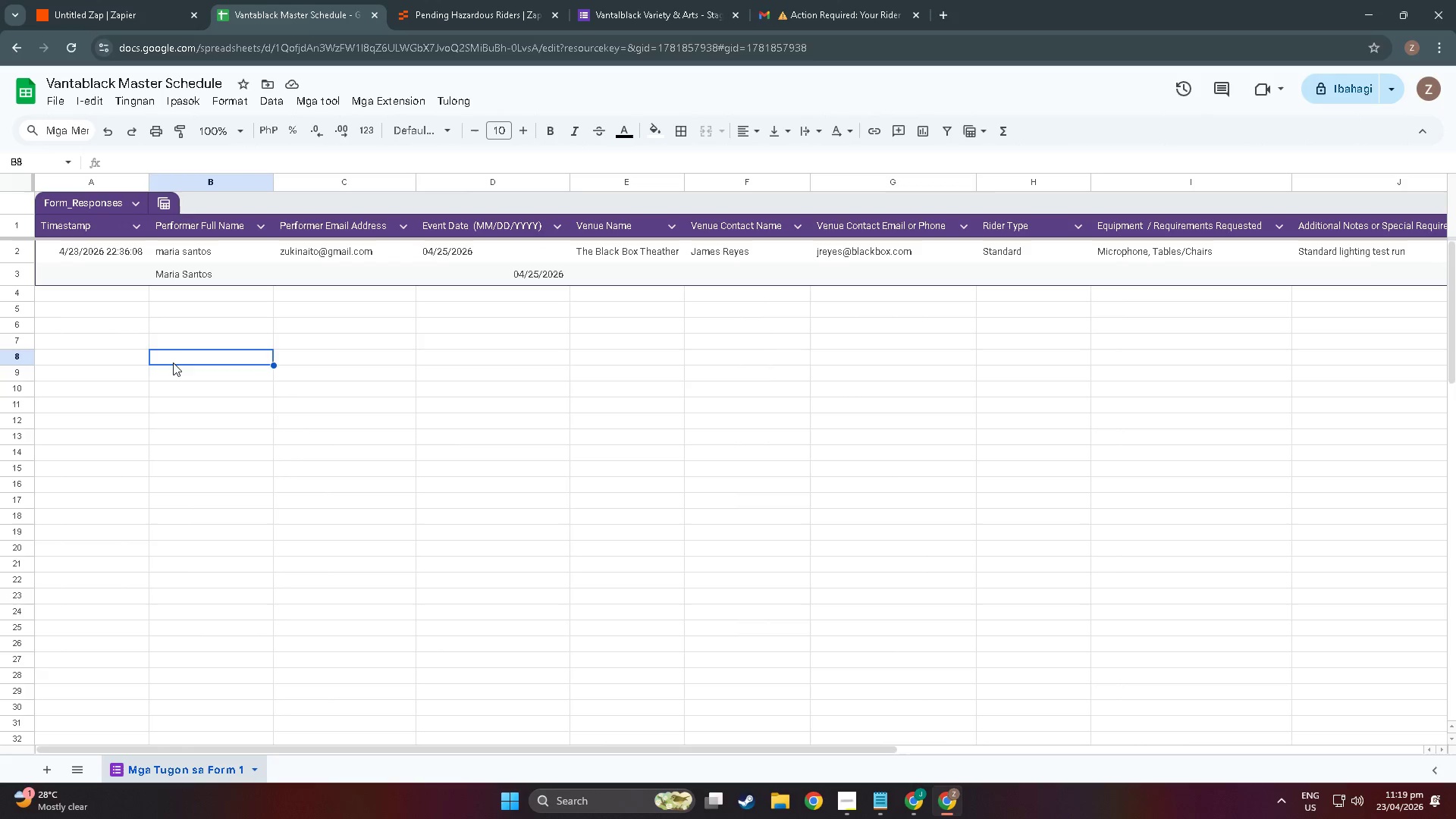 
key(Control+Z)
 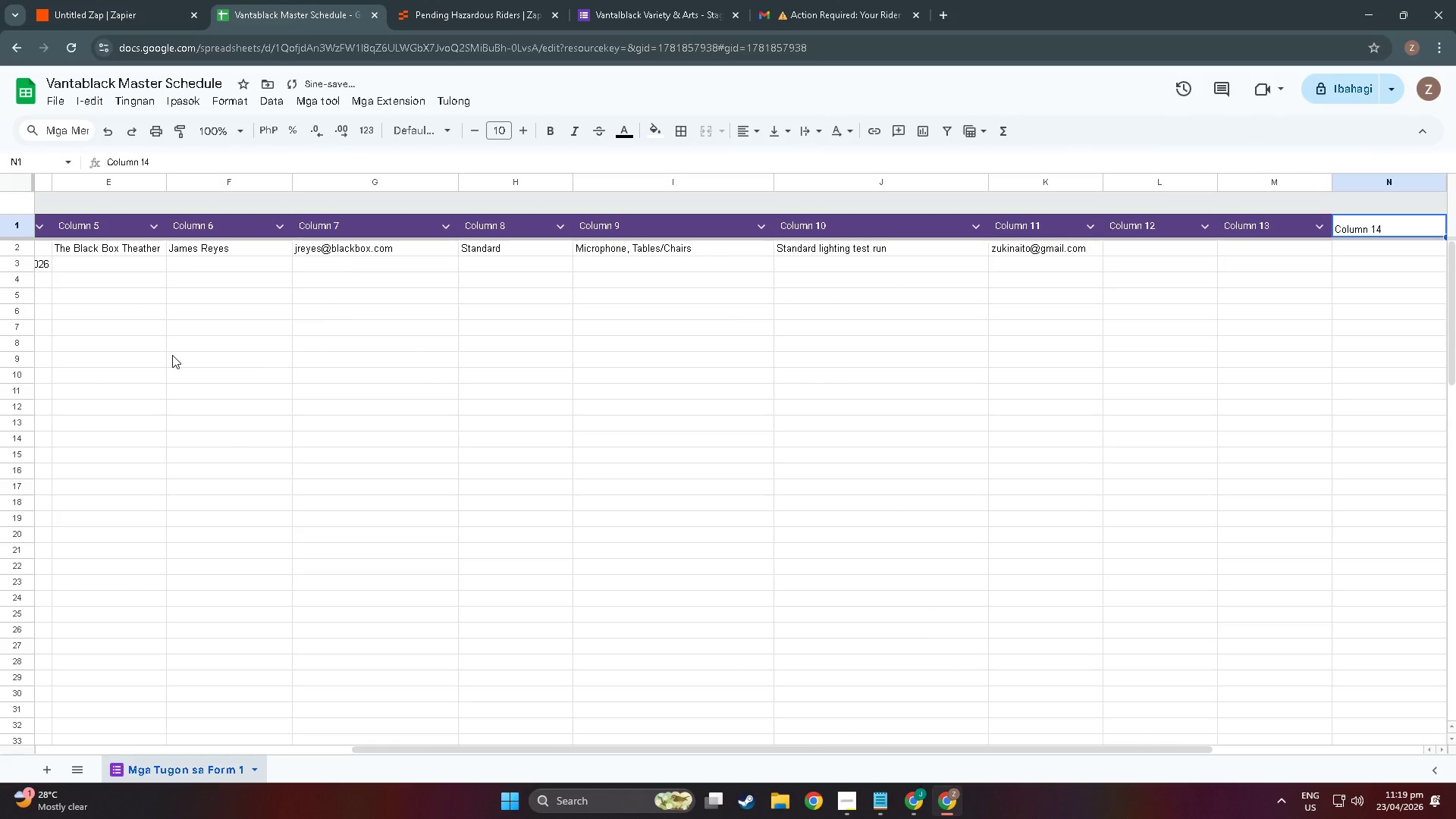 
key(Control+ControlLeft)
 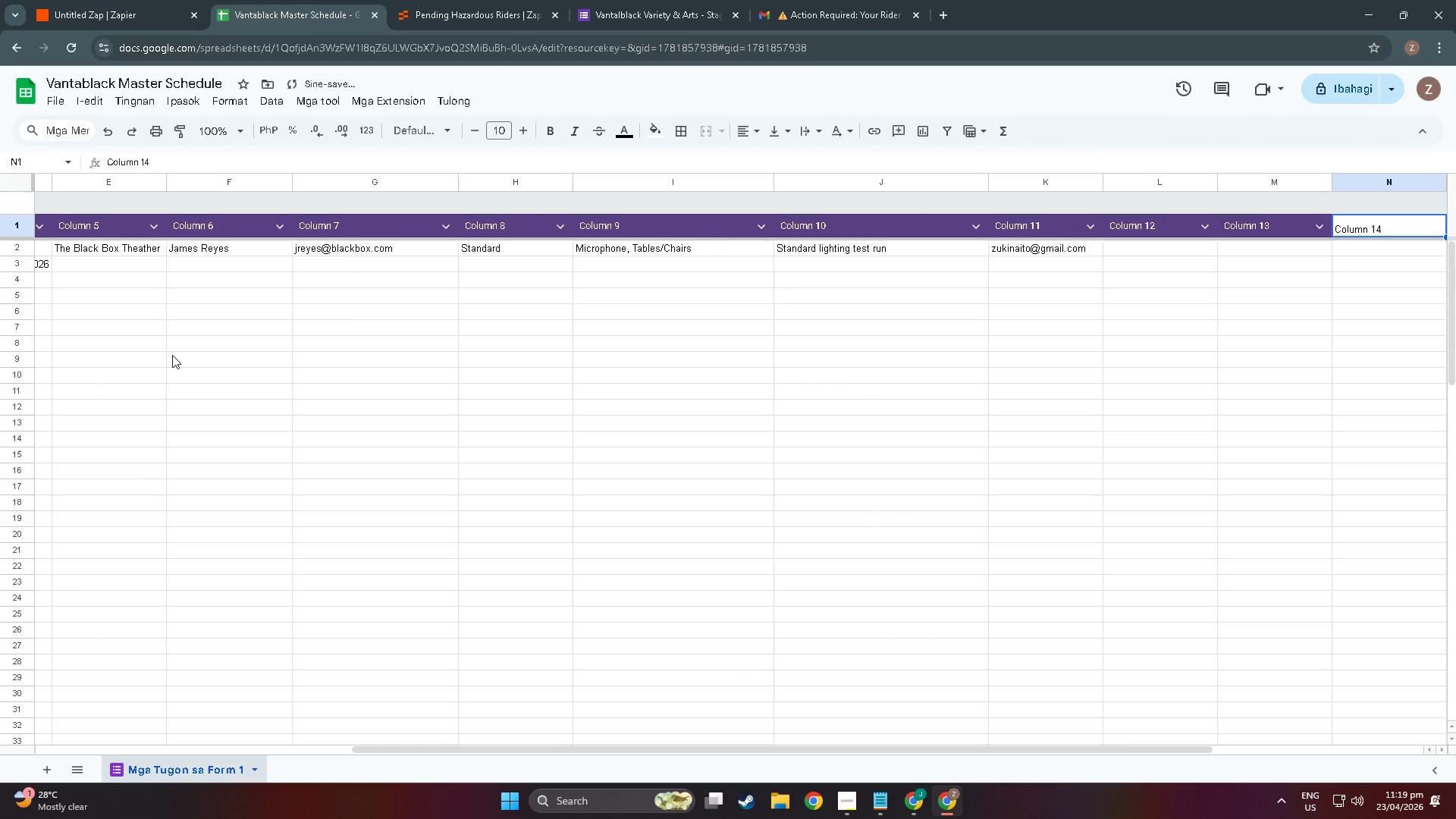 
key(Control+ControlLeft)
 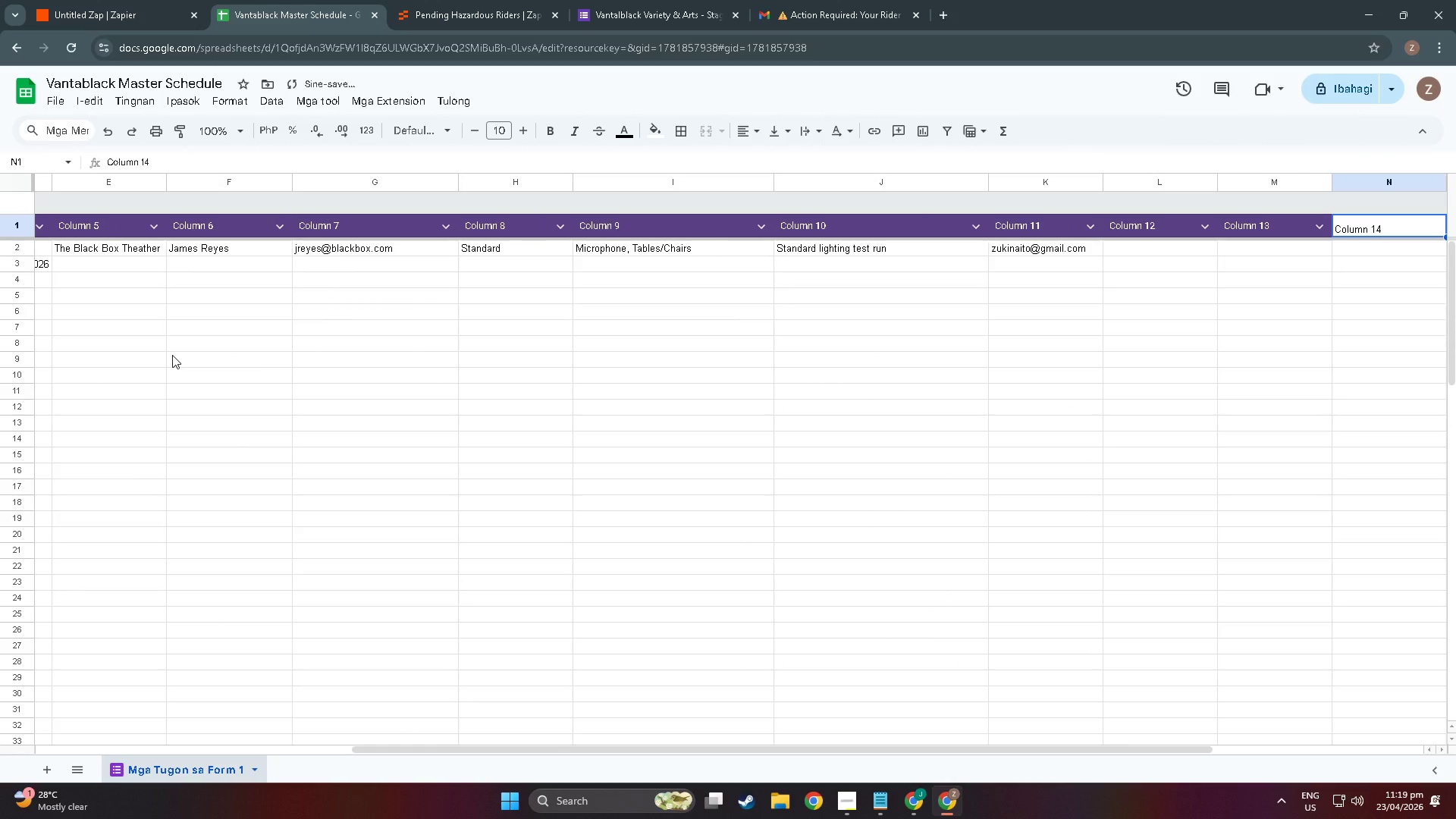 
key(Control+ControlLeft)
 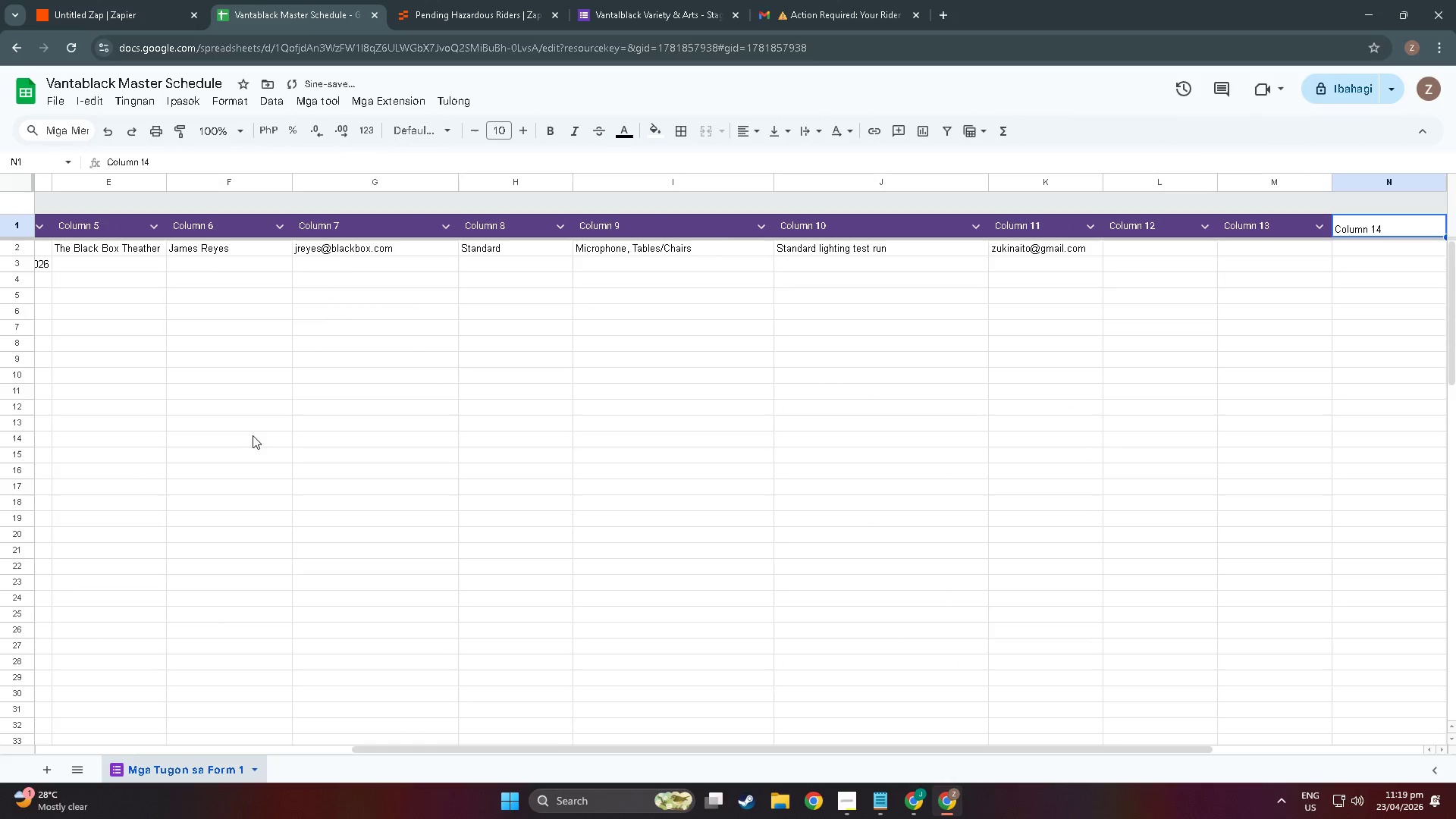 
left_click_drag(start_coordinate=[675, 753], to_coordinate=[104, 726])
 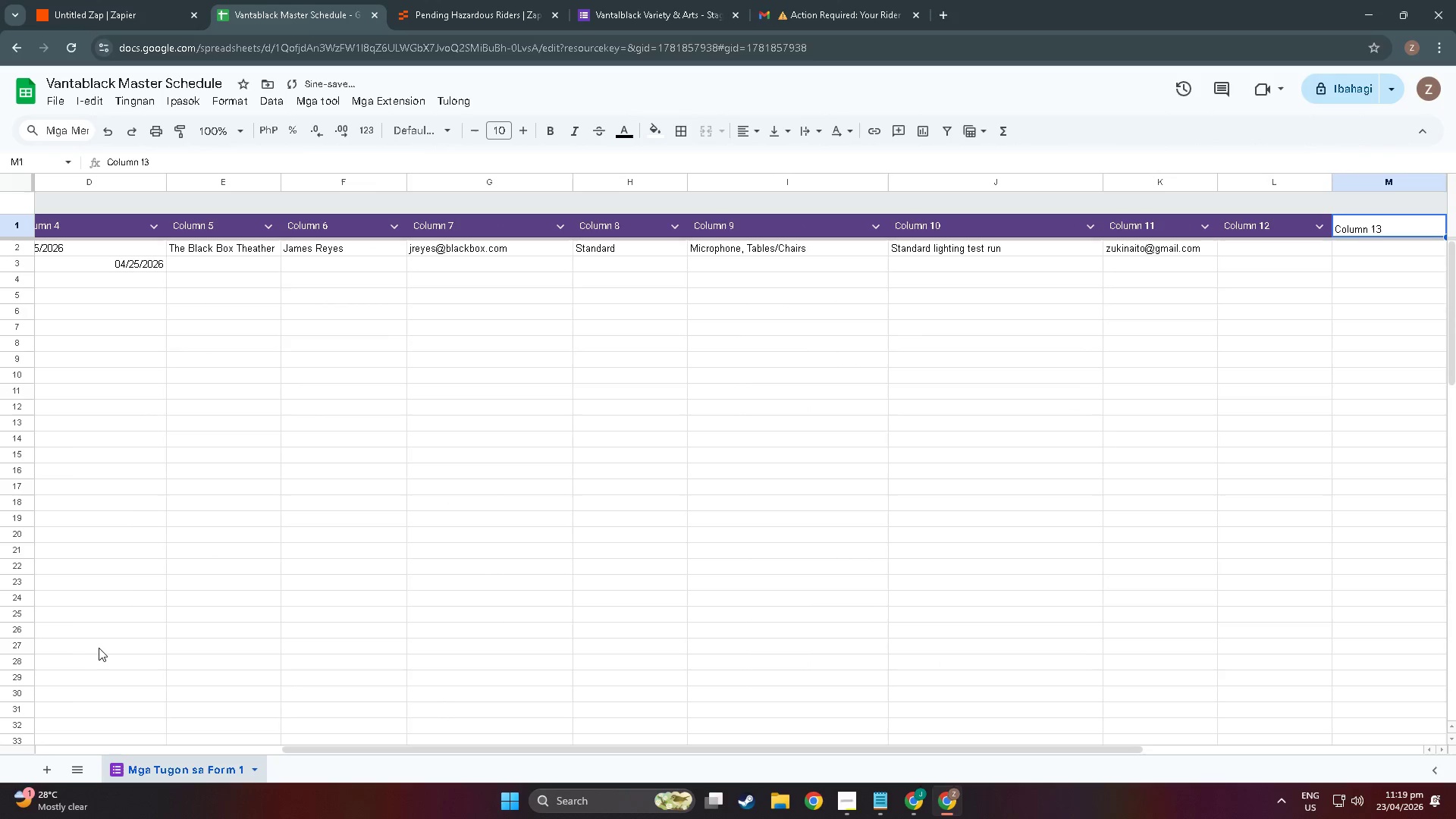 
key(Control+Z)
 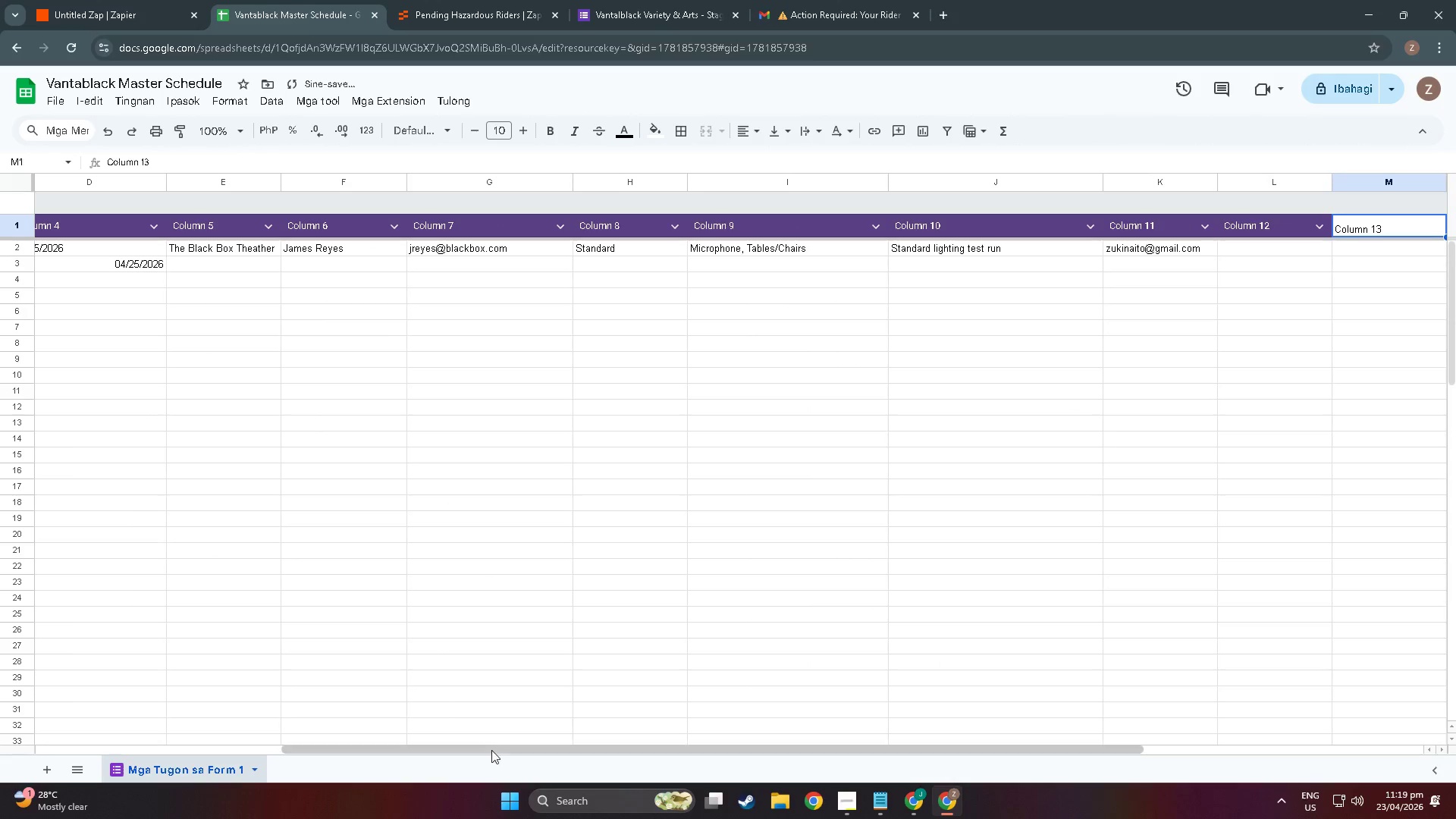 
key(Control+ControlLeft)
 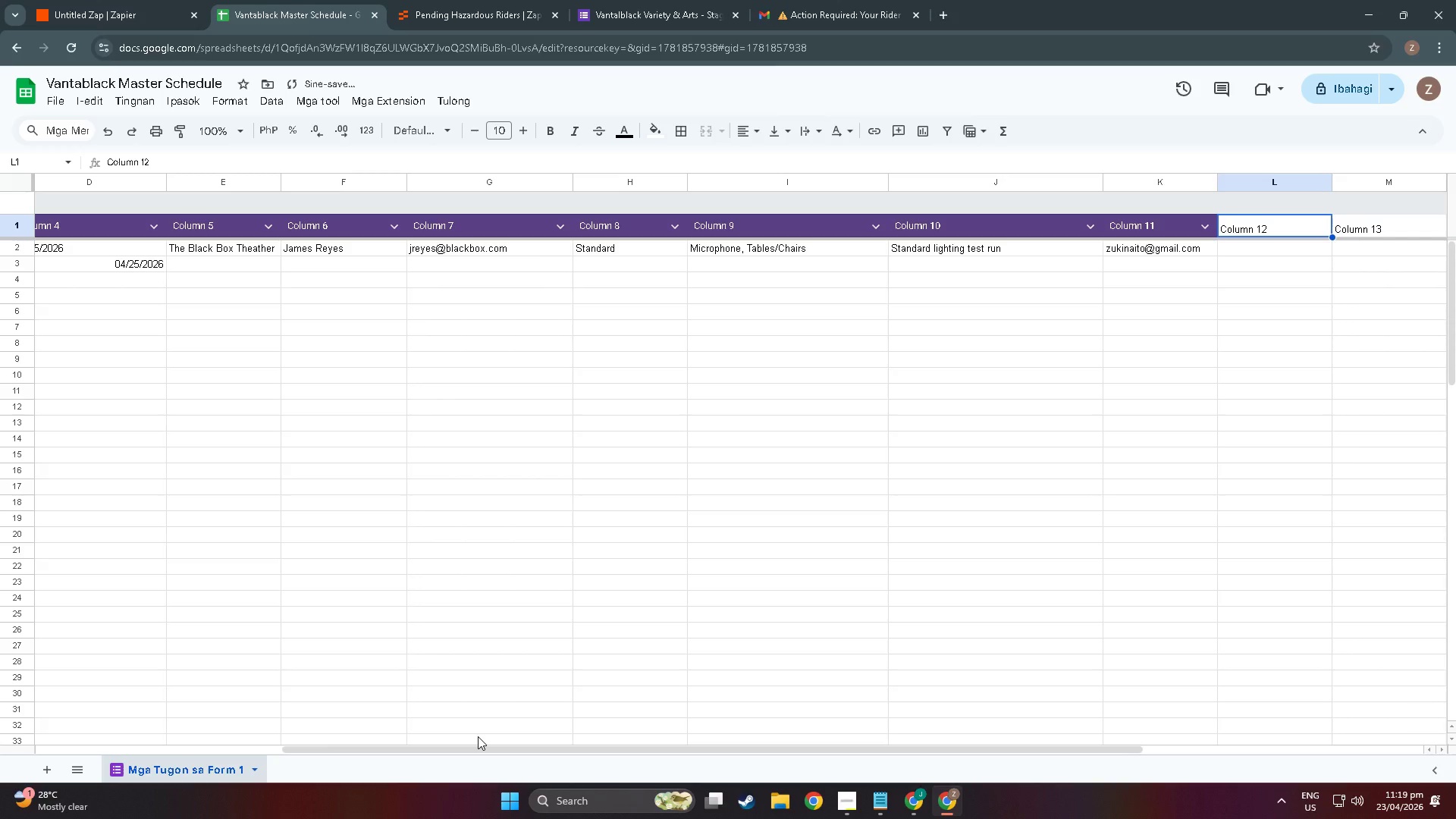 
key(Control+ControlLeft)
 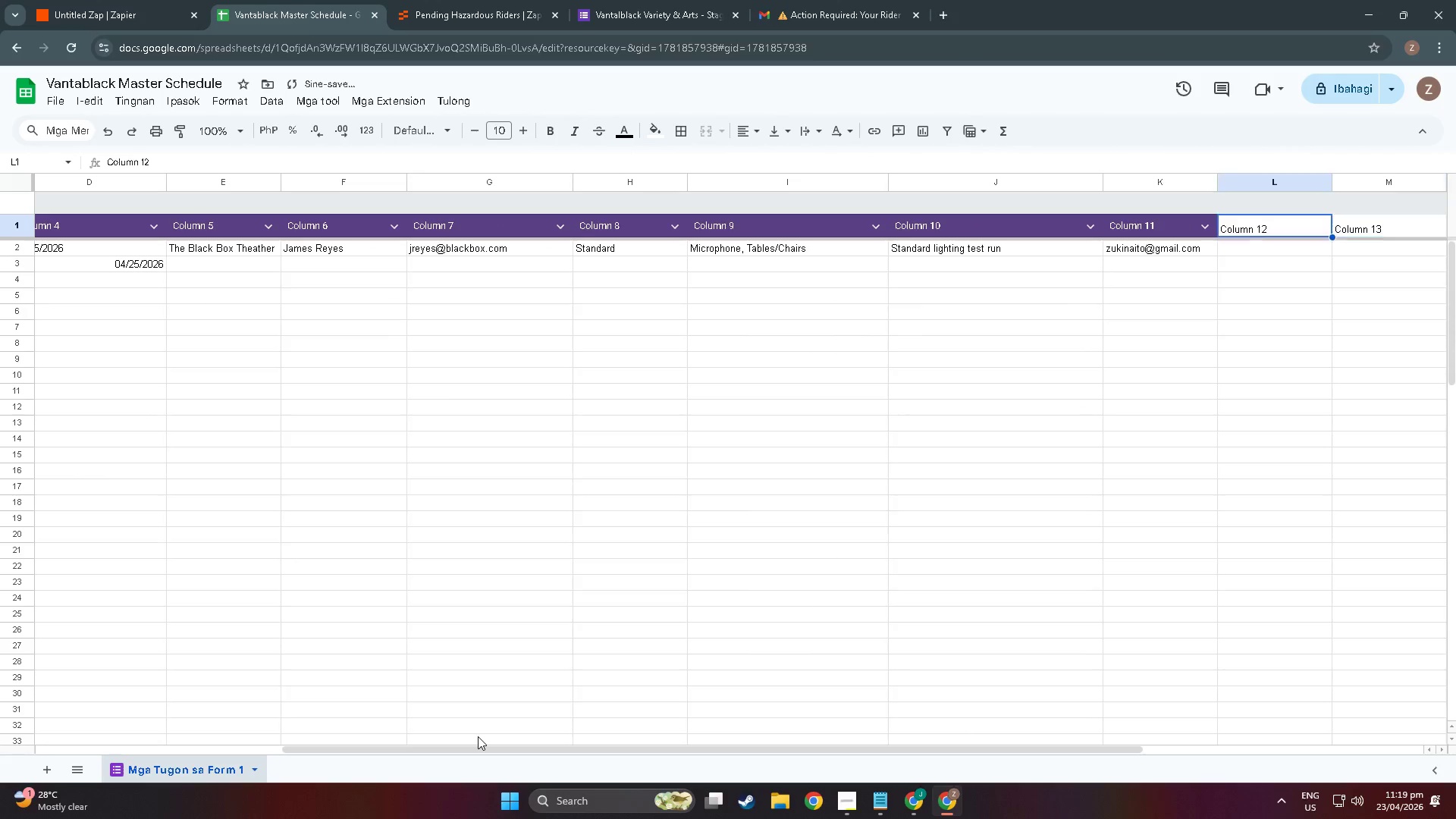 
key(Control+Z)
 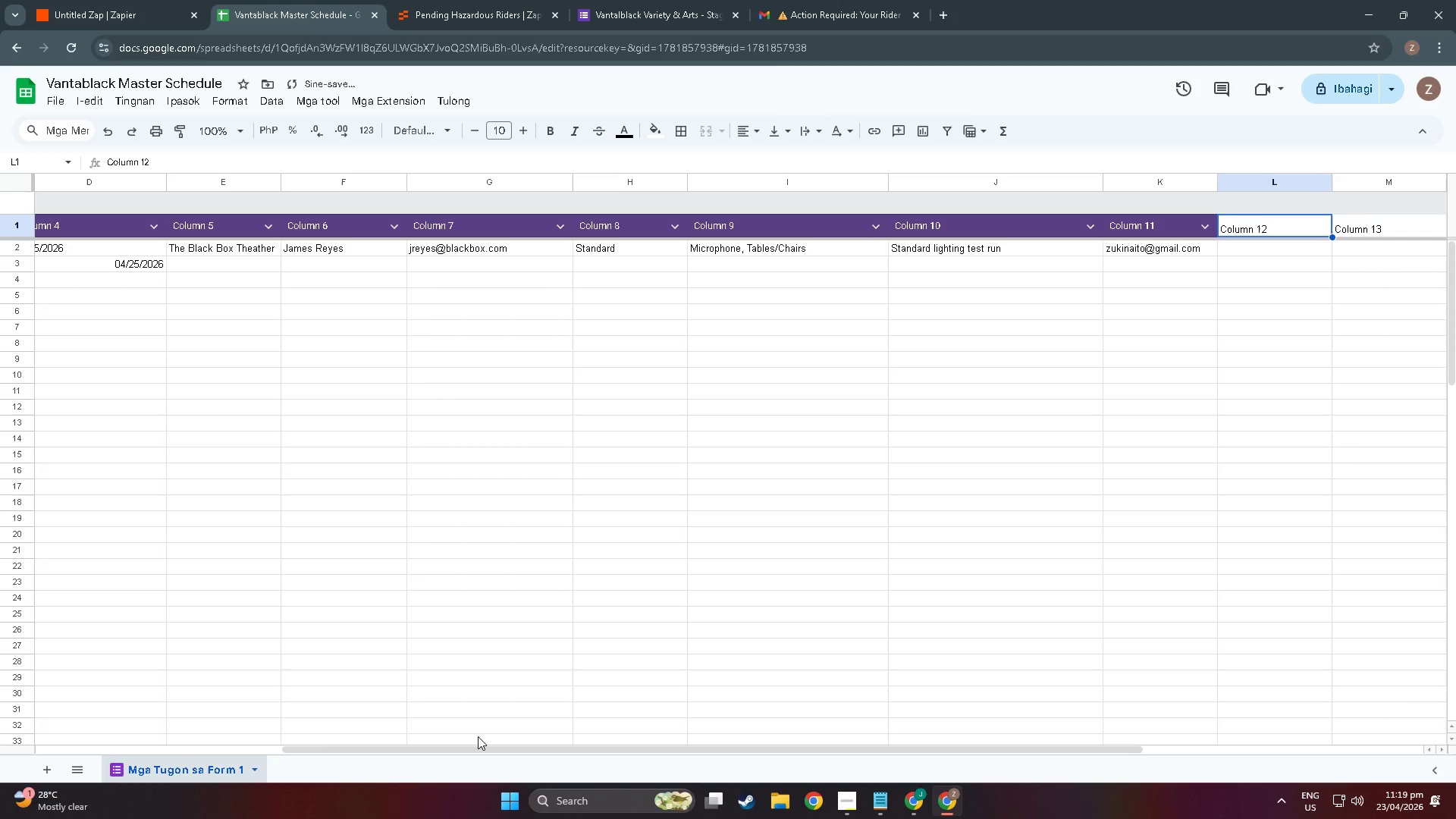 
key(Control+ControlLeft)
 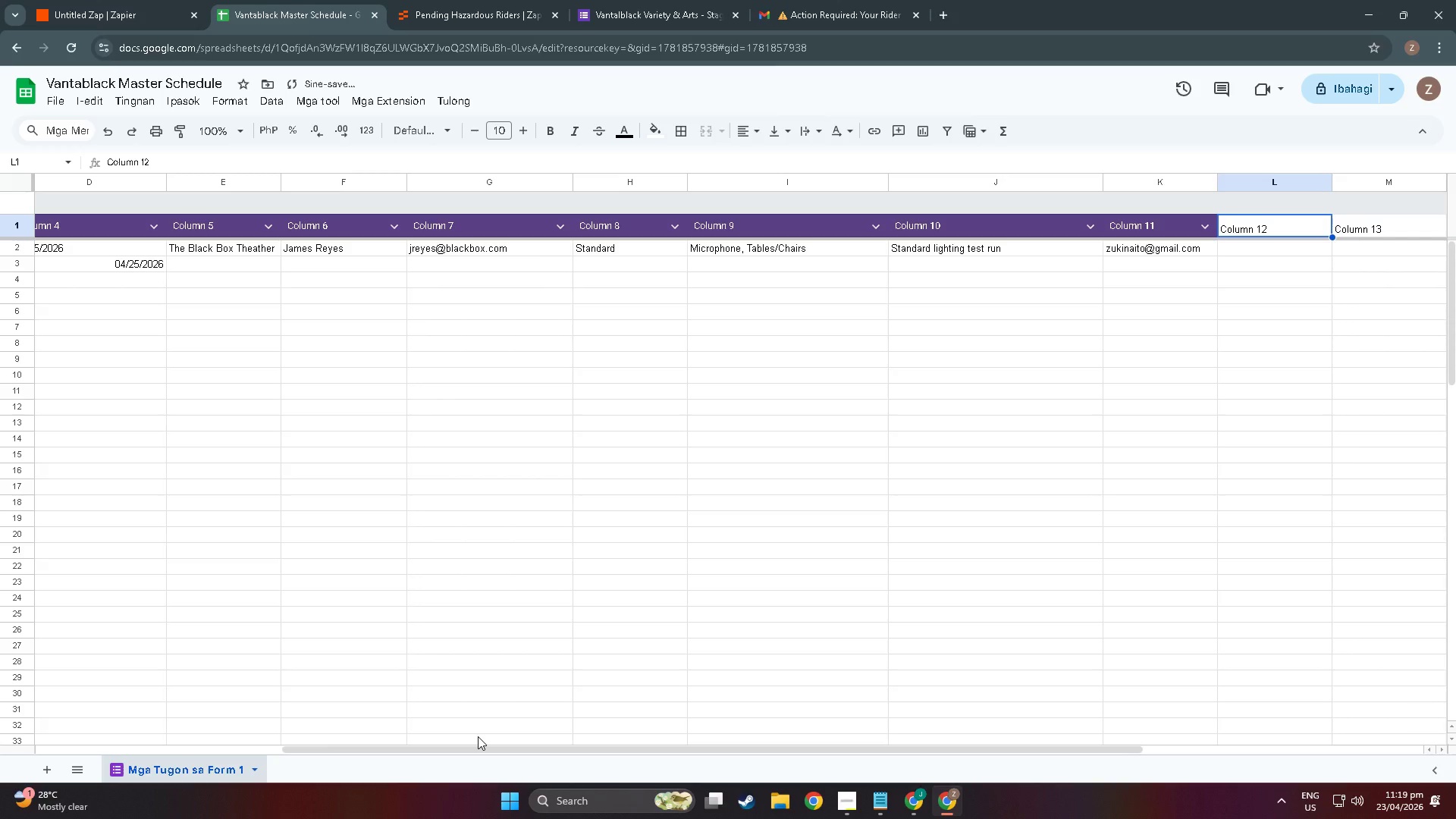 
key(Control+Z)
 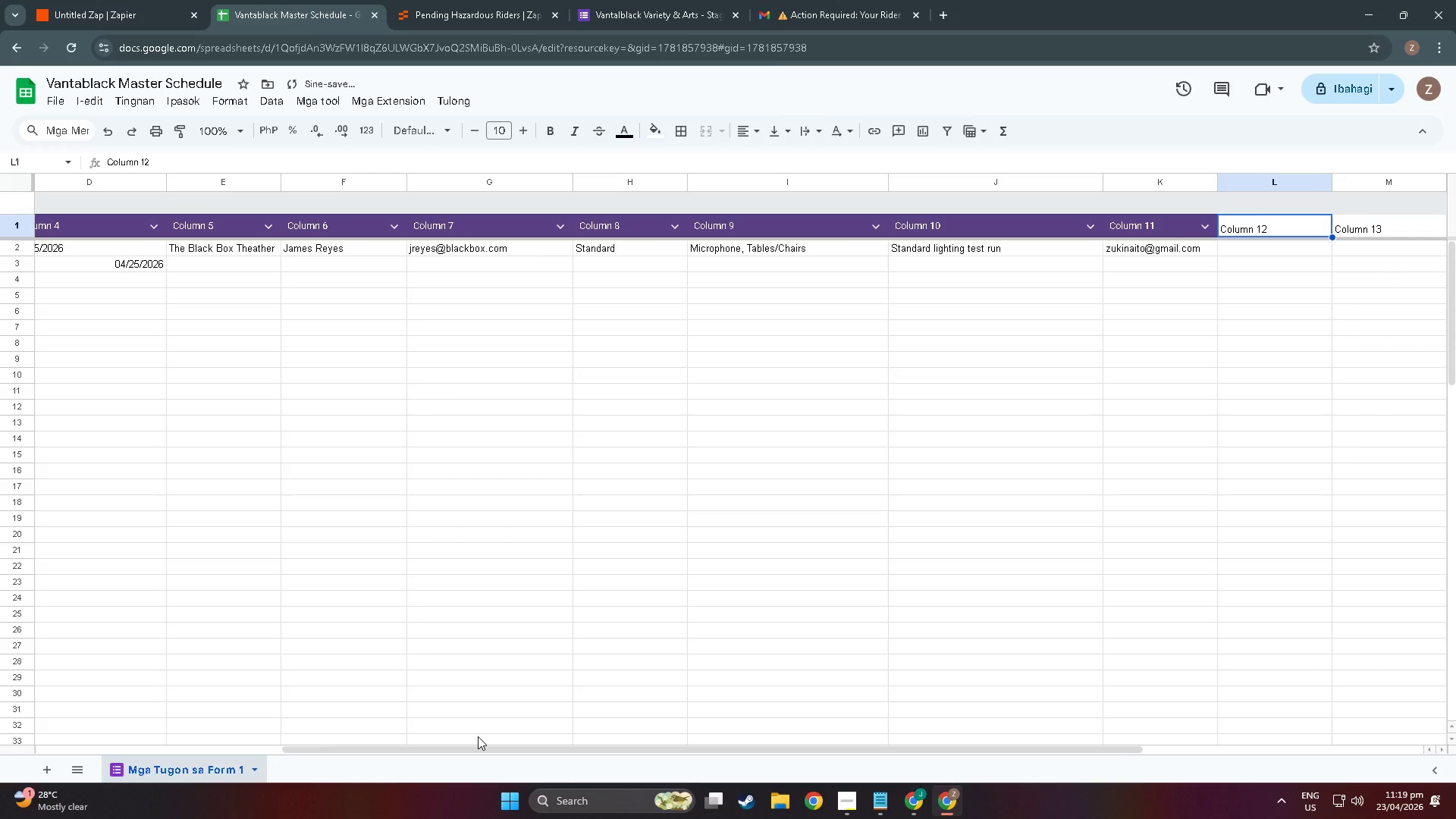 
key(Control+Z)
 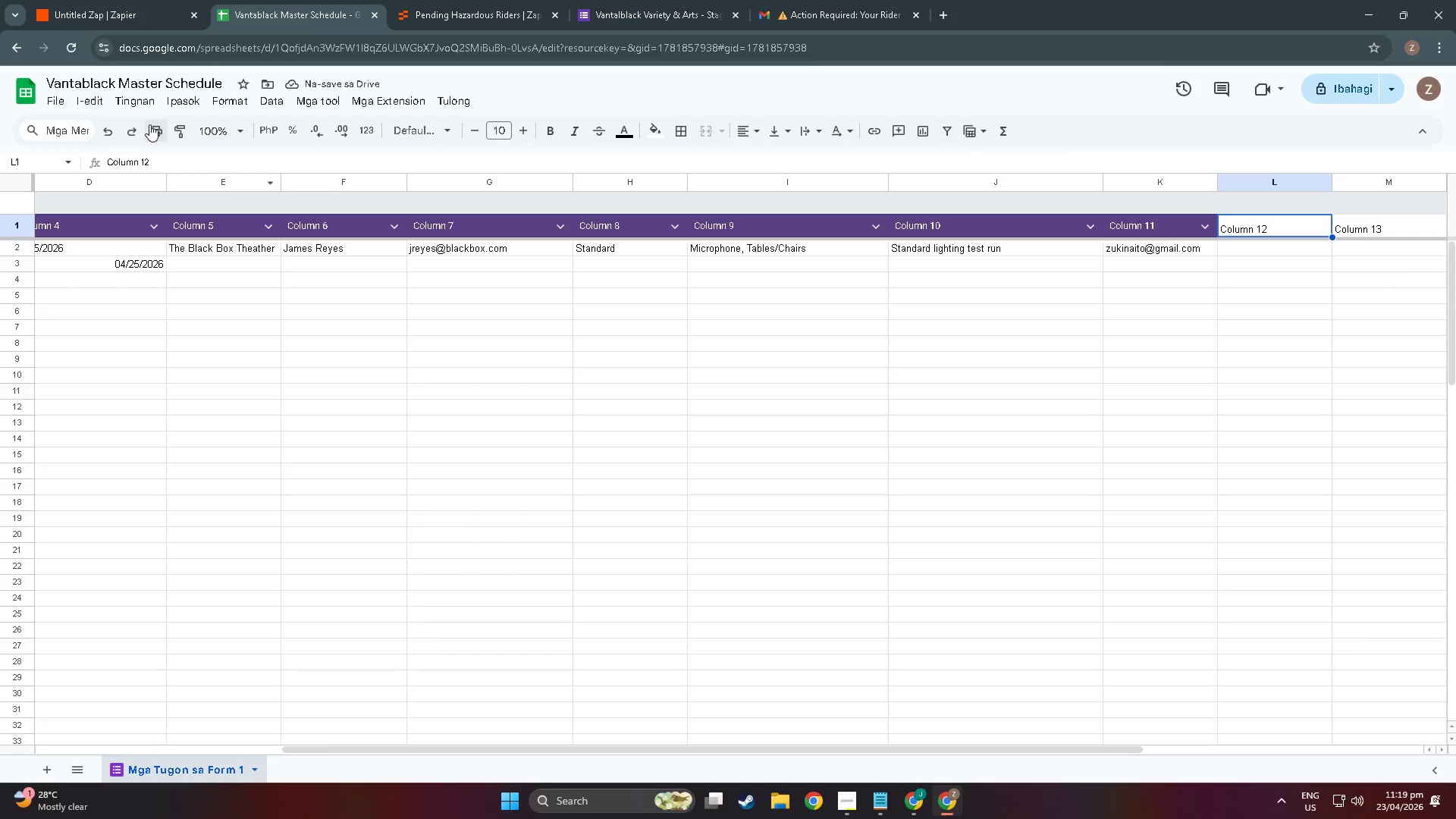 
double_click([139, 124])
 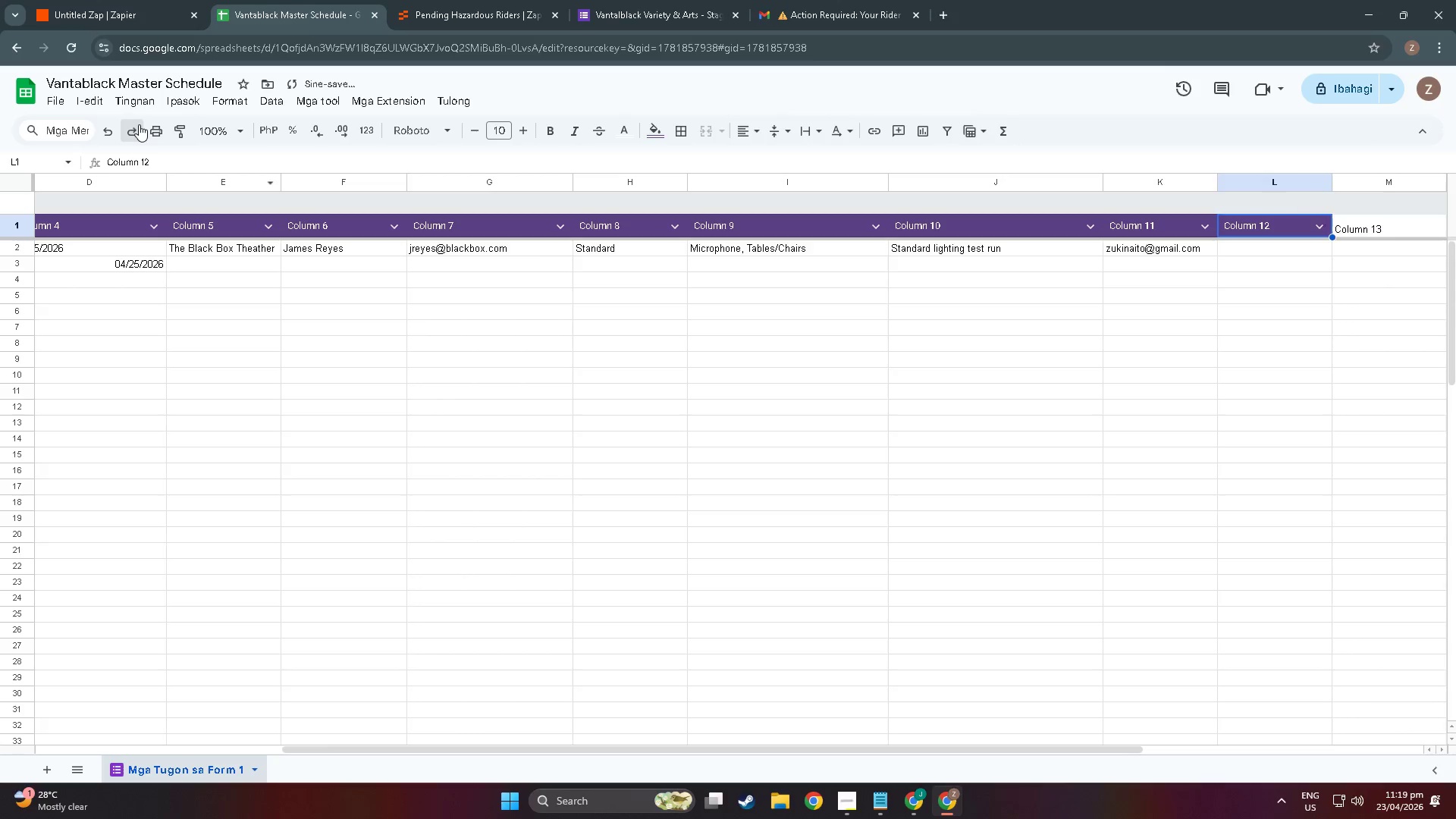 
triple_click([139, 124])
 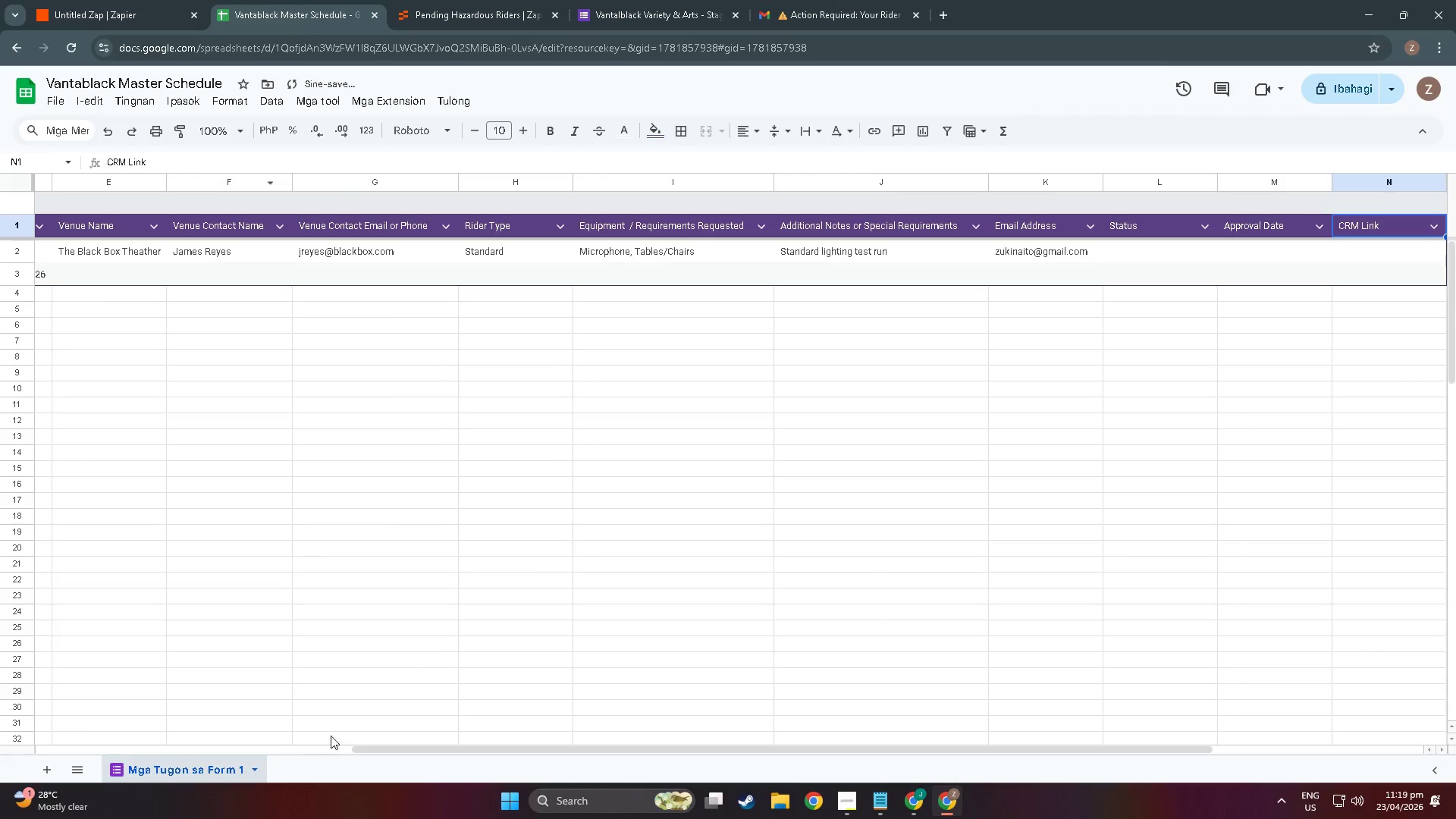 
left_click_drag(start_coordinate=[378, 747], to_coordinate=[0, 698])
 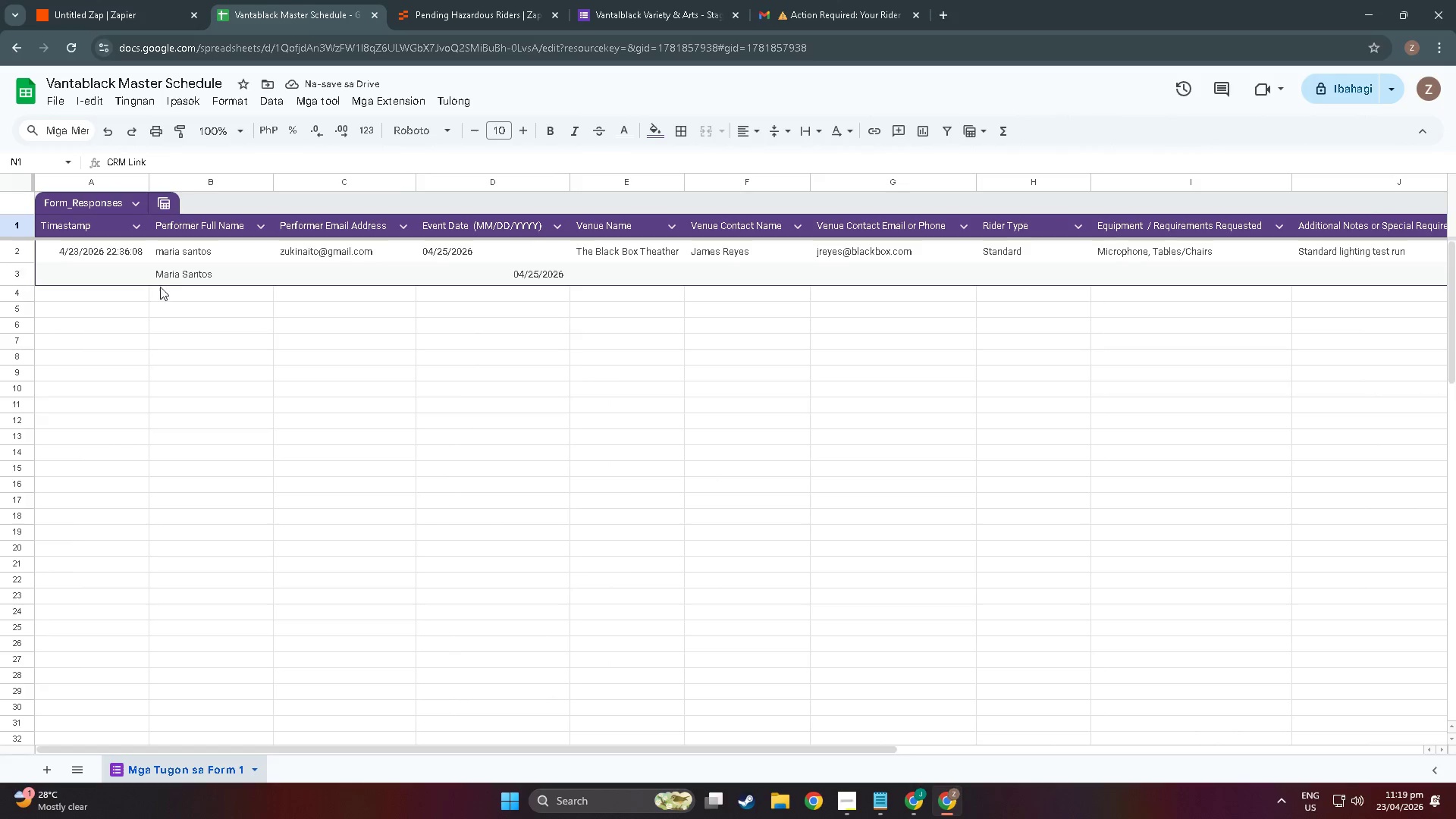 
left_click([179, 274])
 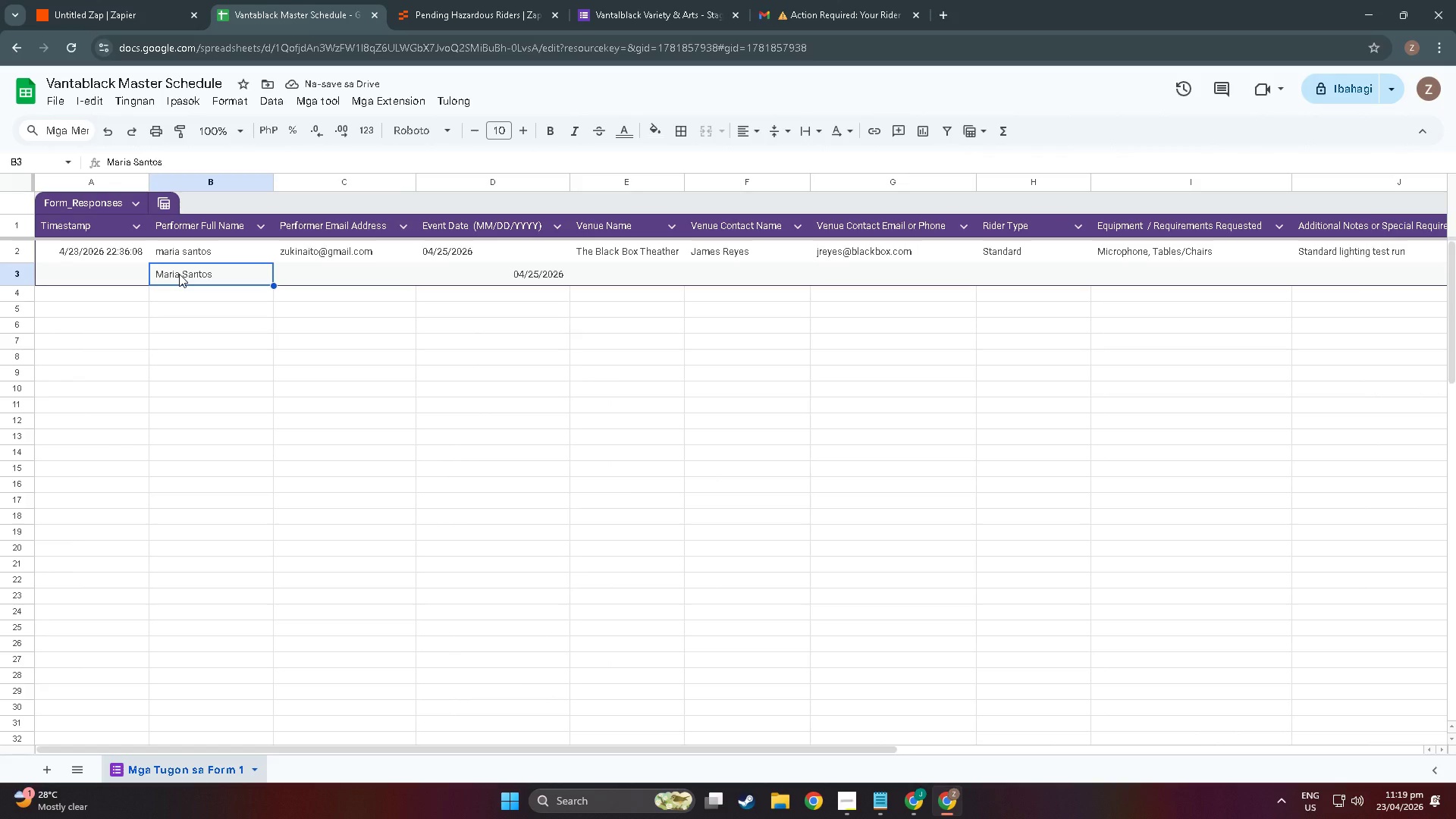 
key(Delete)
 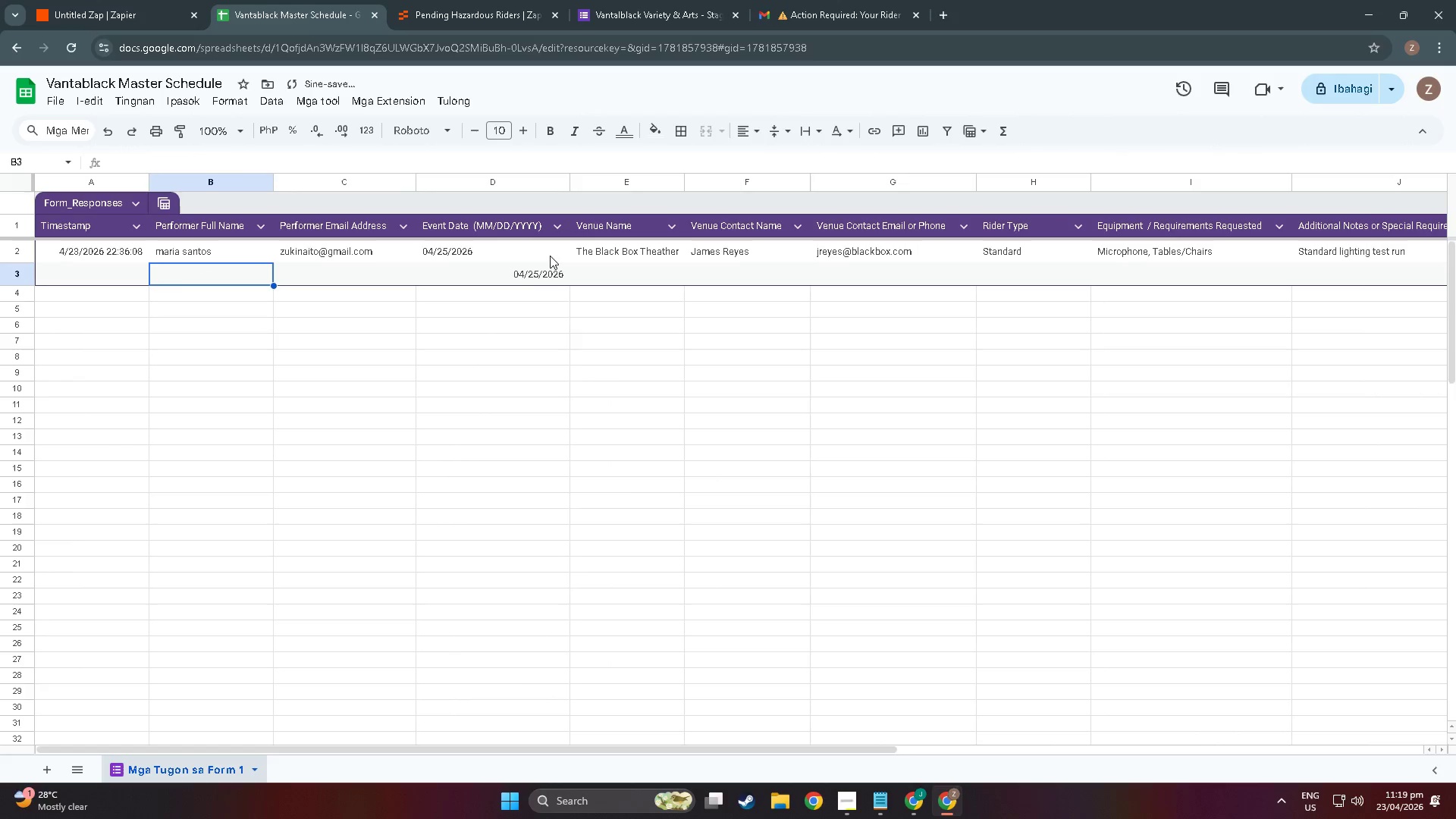 
left_click([544, 278])
 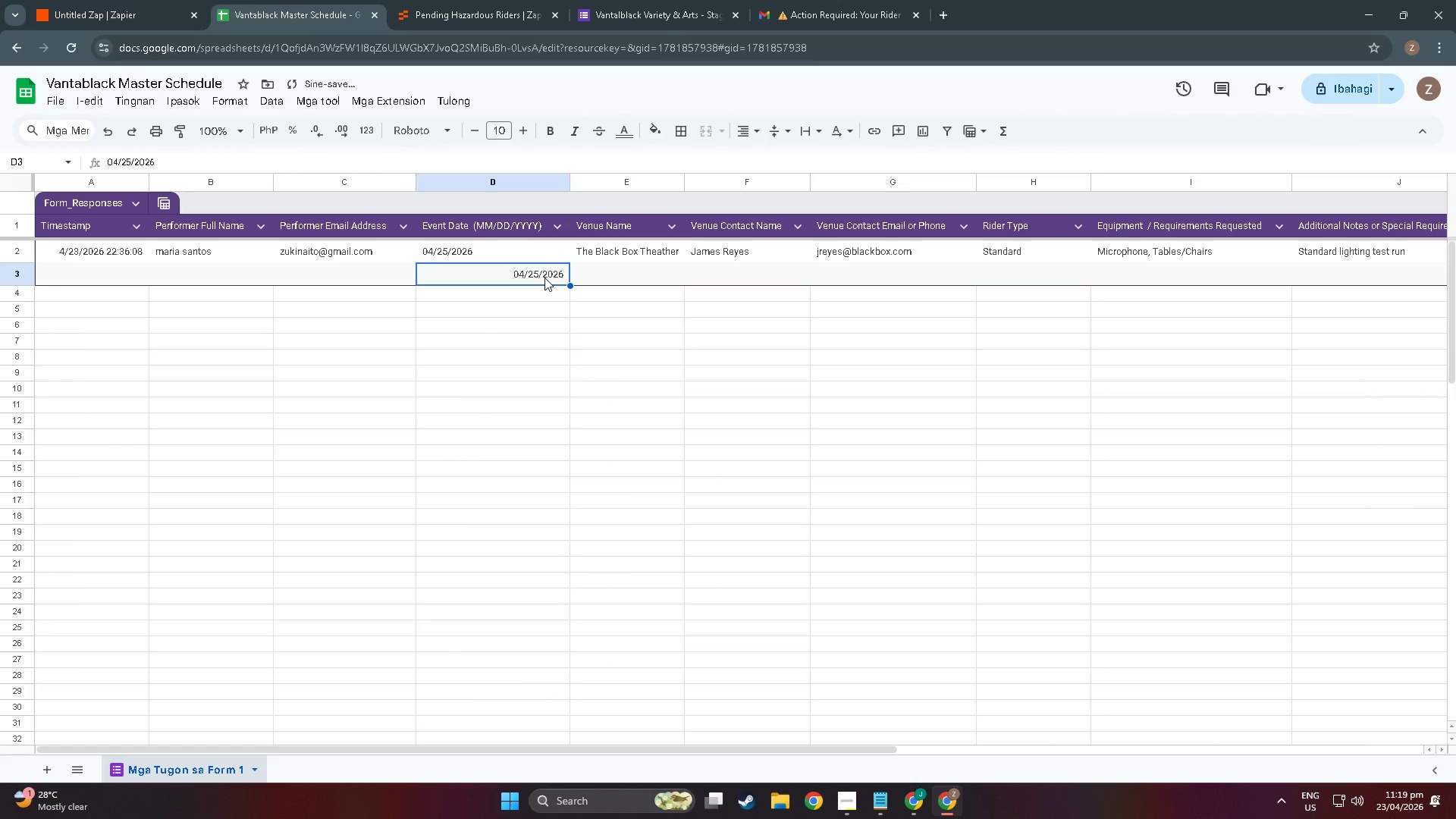 
key(Delete)
 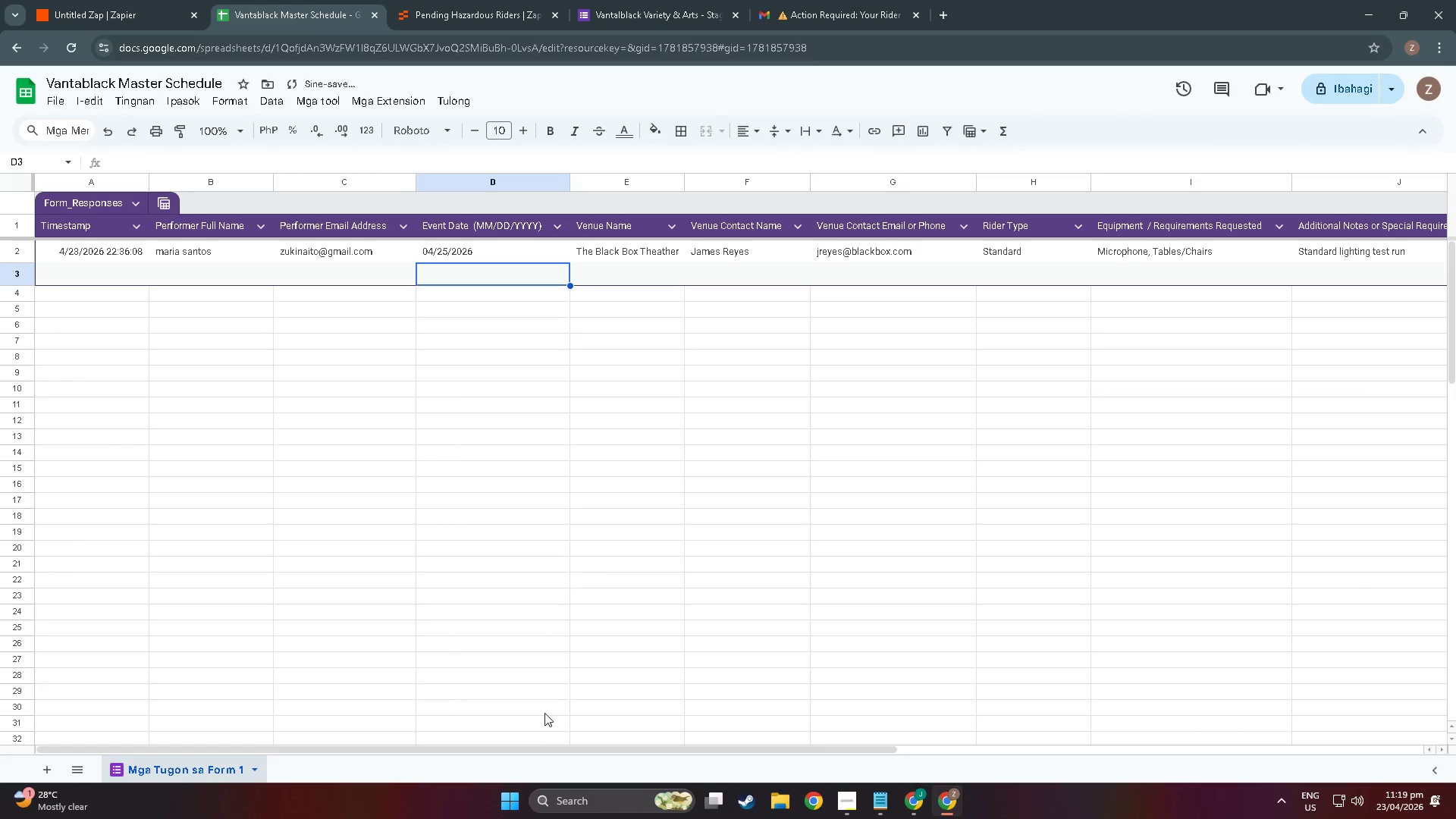 
left_click_drag(start_coordinate=[536, 749], to_coordinate=[959, 725])
 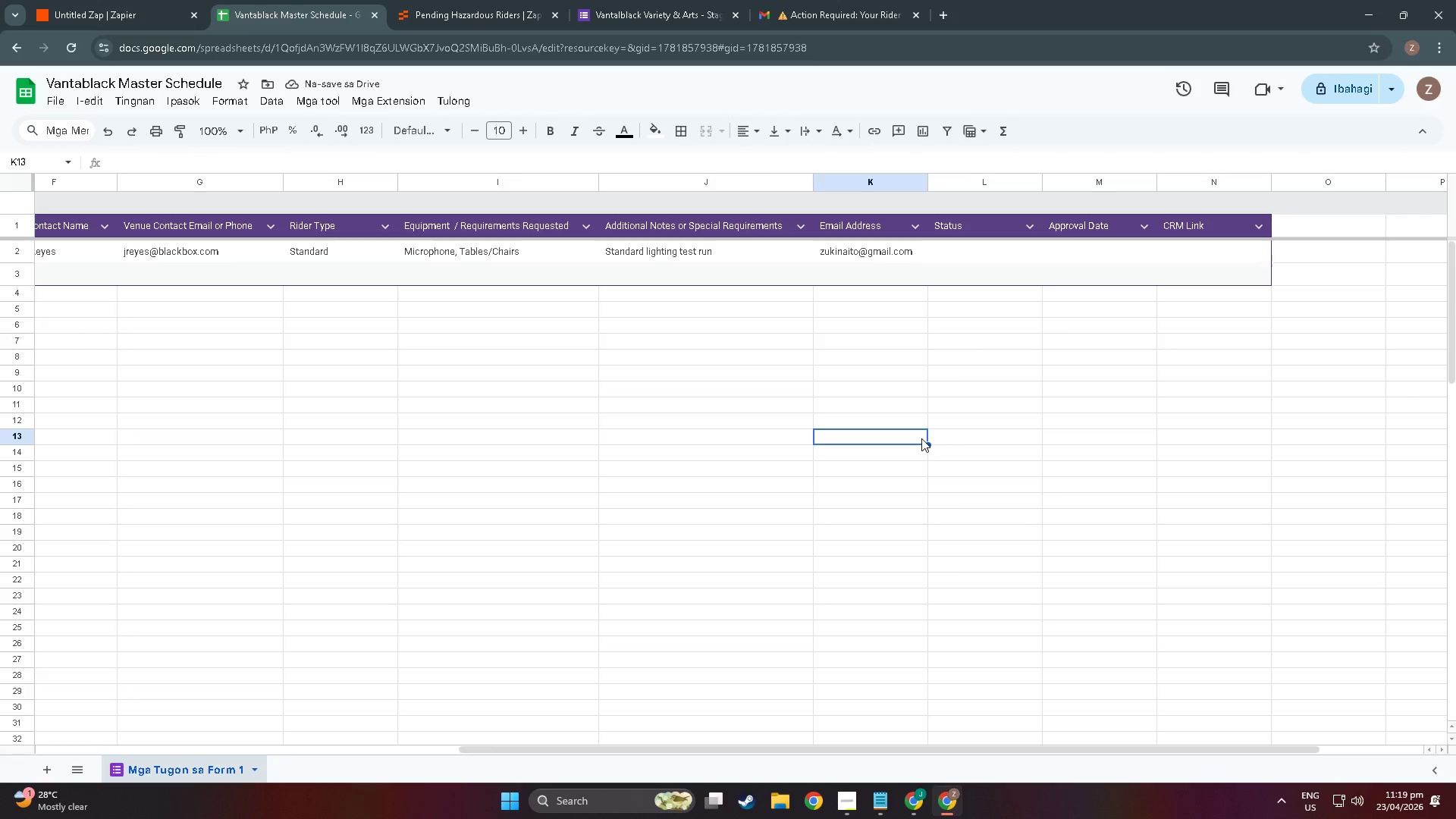 
left_click([995, 220])
 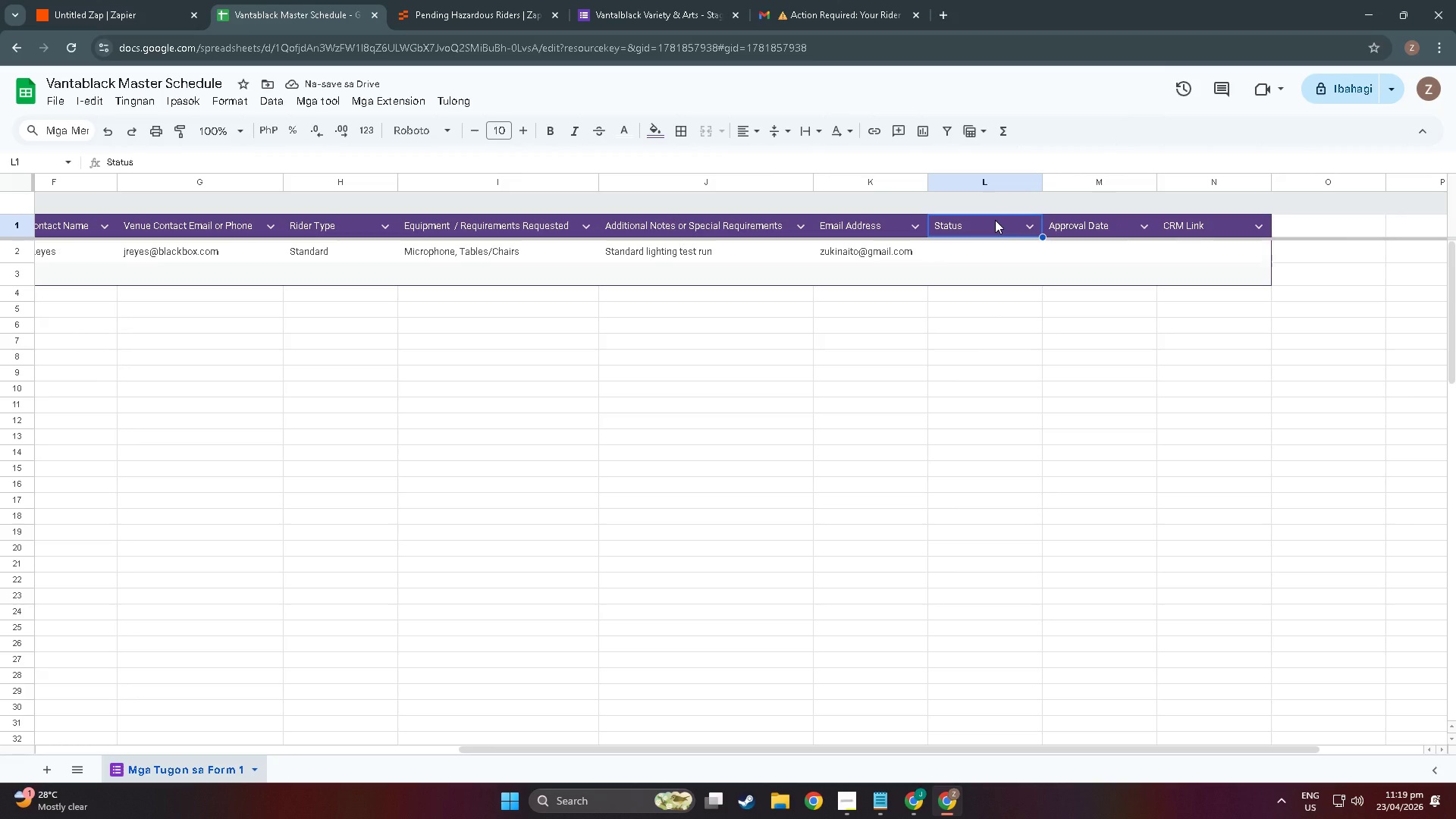 
key(Delete)
 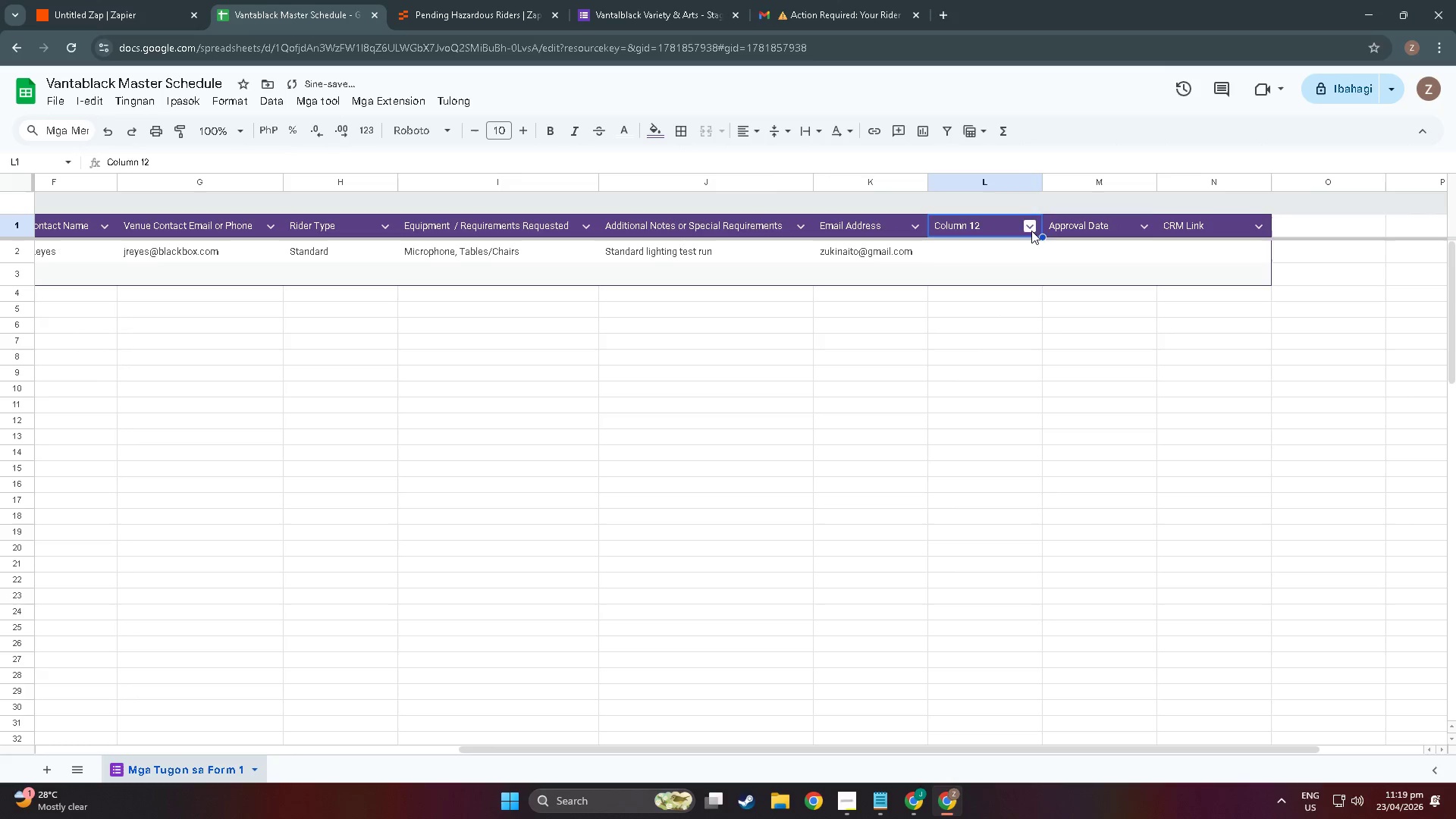 
left_click([1051, 231])
 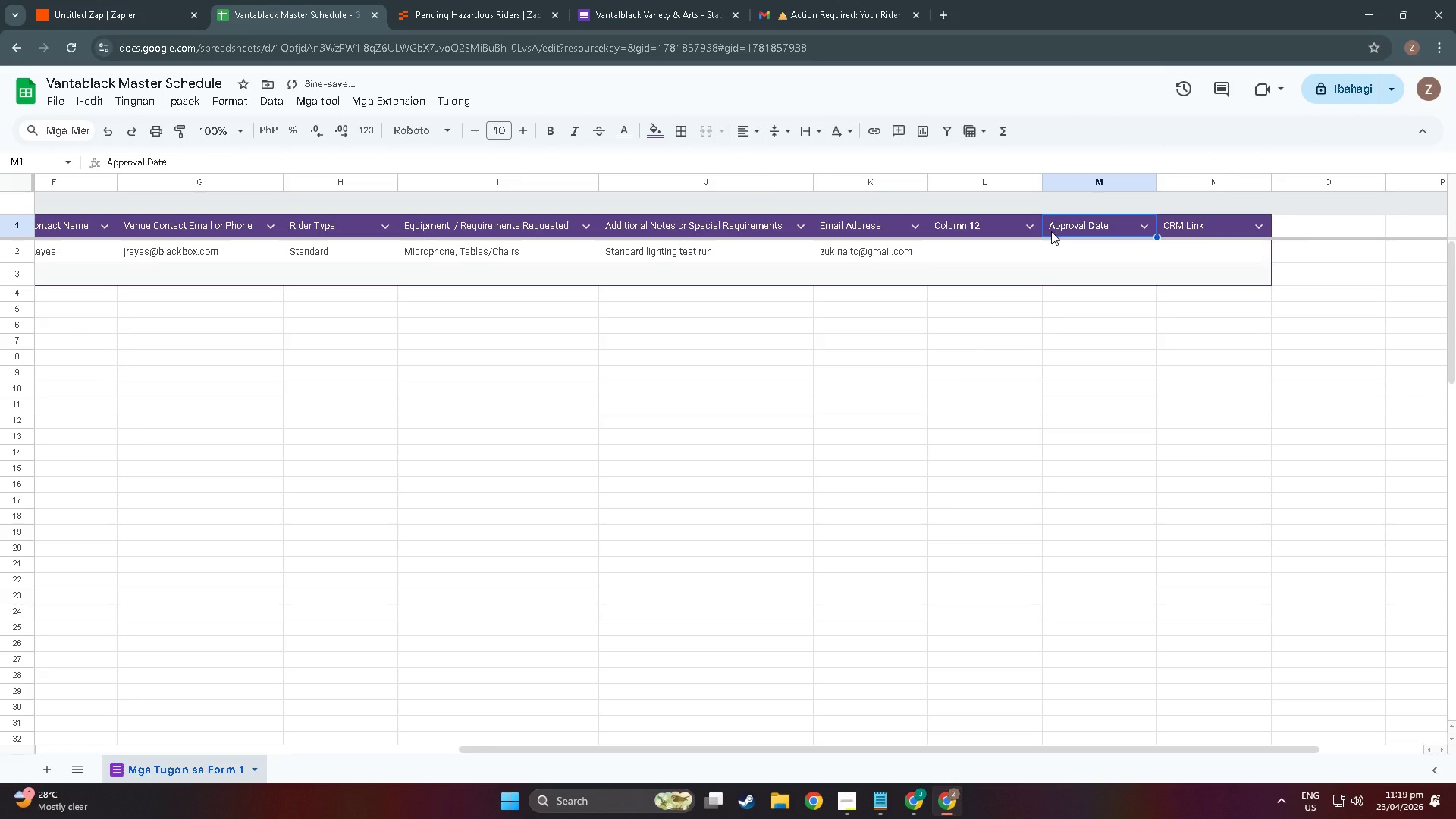 
key(Delete)
 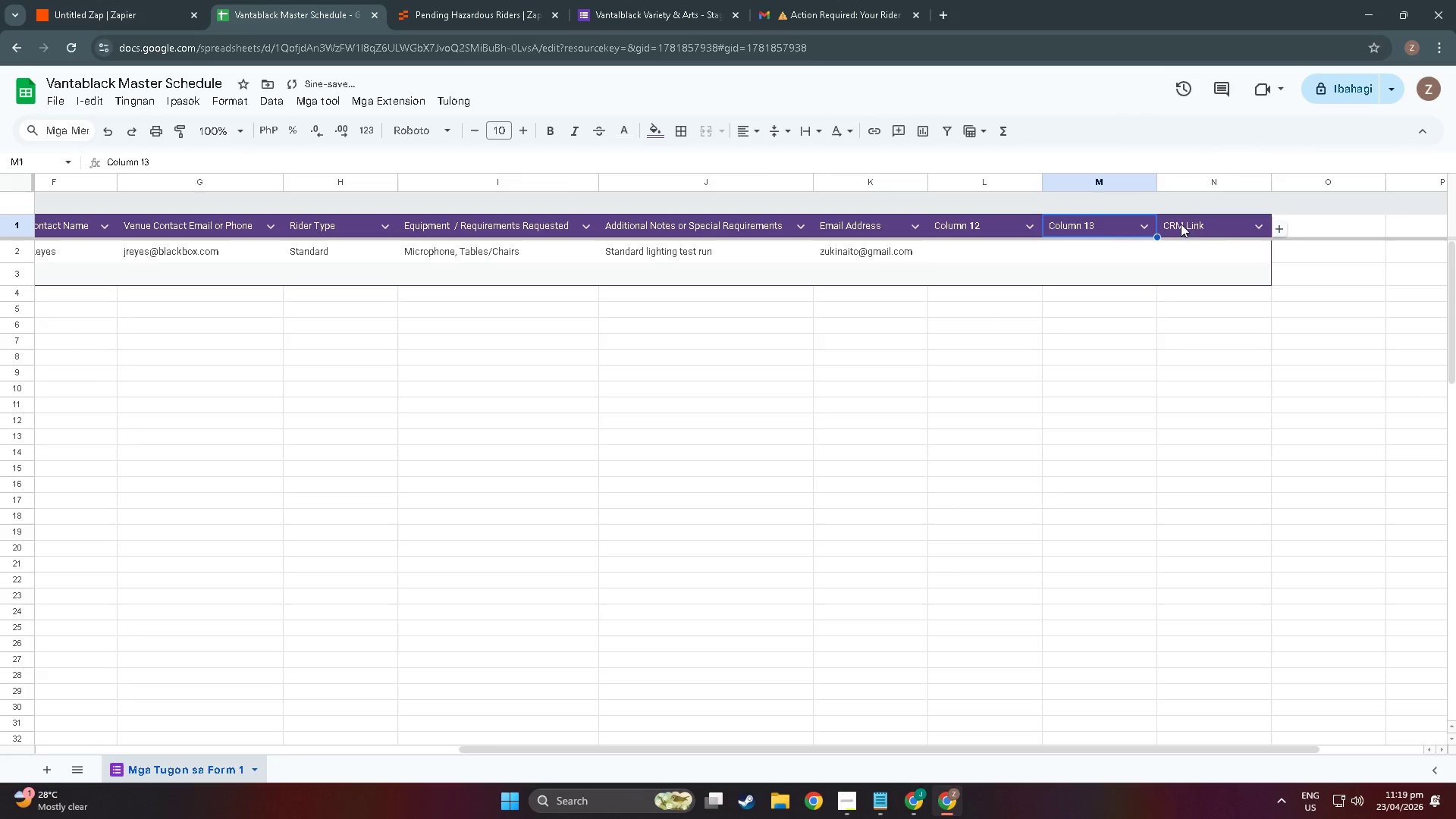 
left_click([1221, 219])
 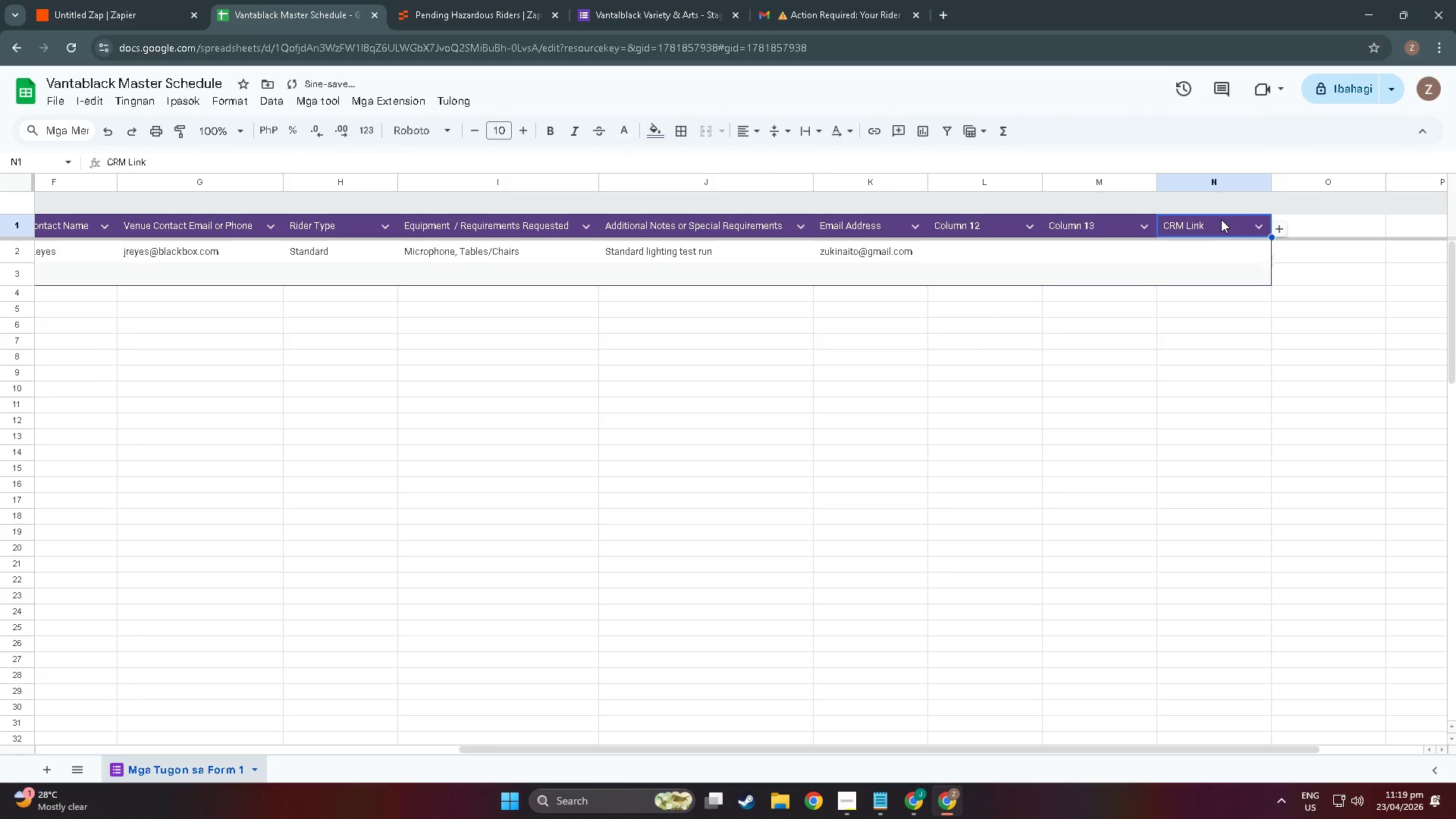 
key(Delete)
 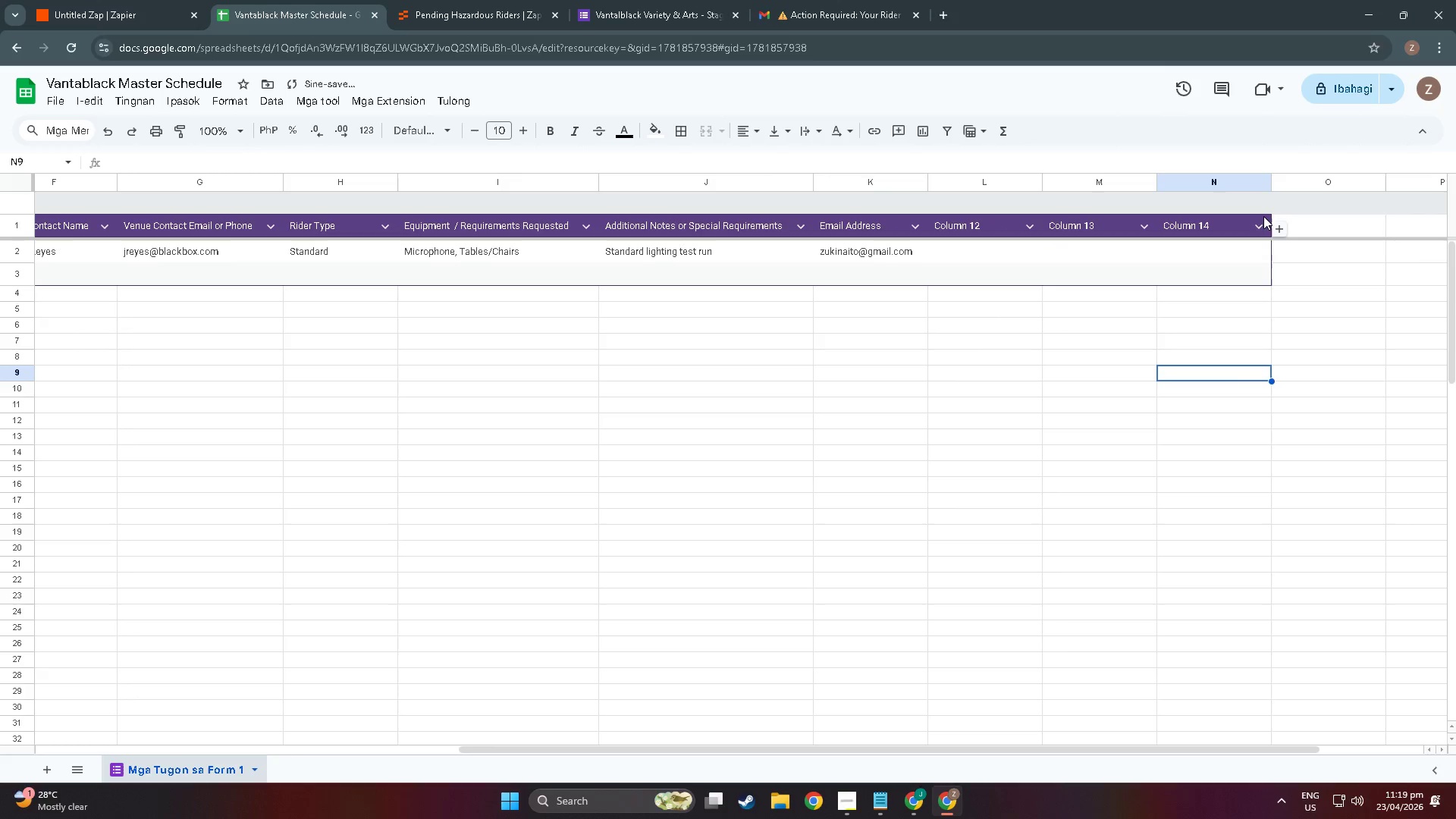 
left_click([1263, 230])
 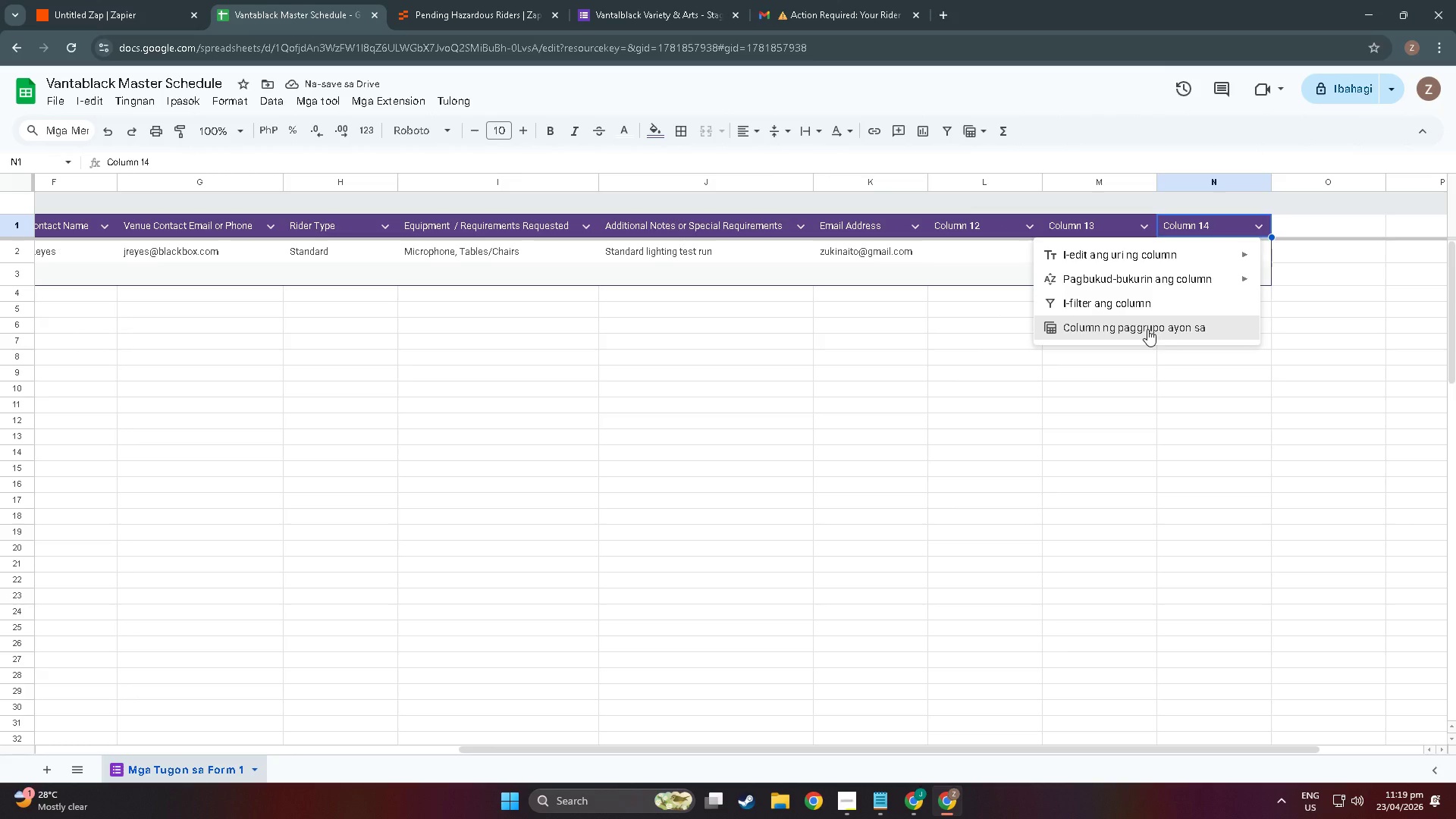 
left_click([1153, 400])
 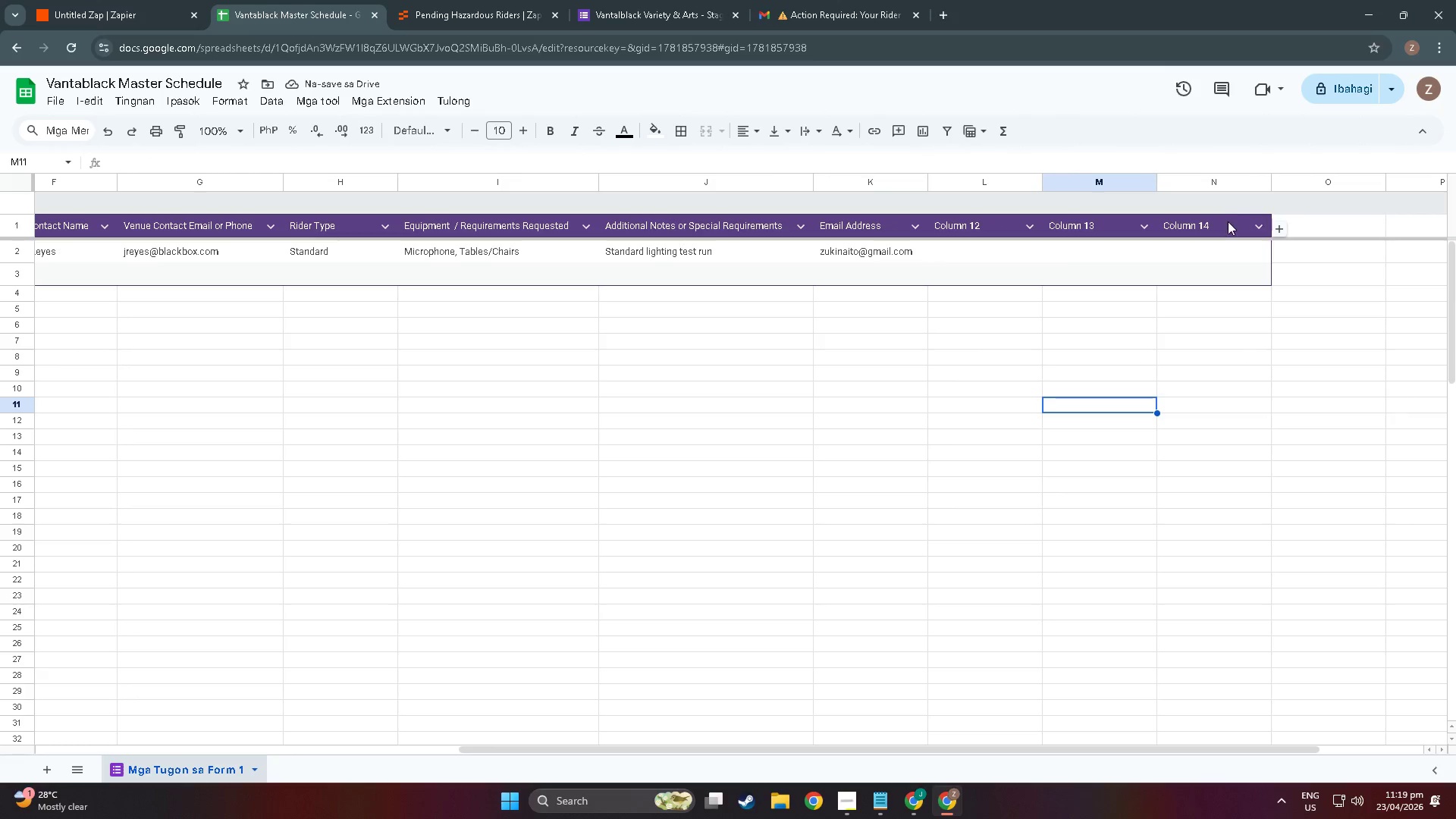 
left_click([1228, 222])
 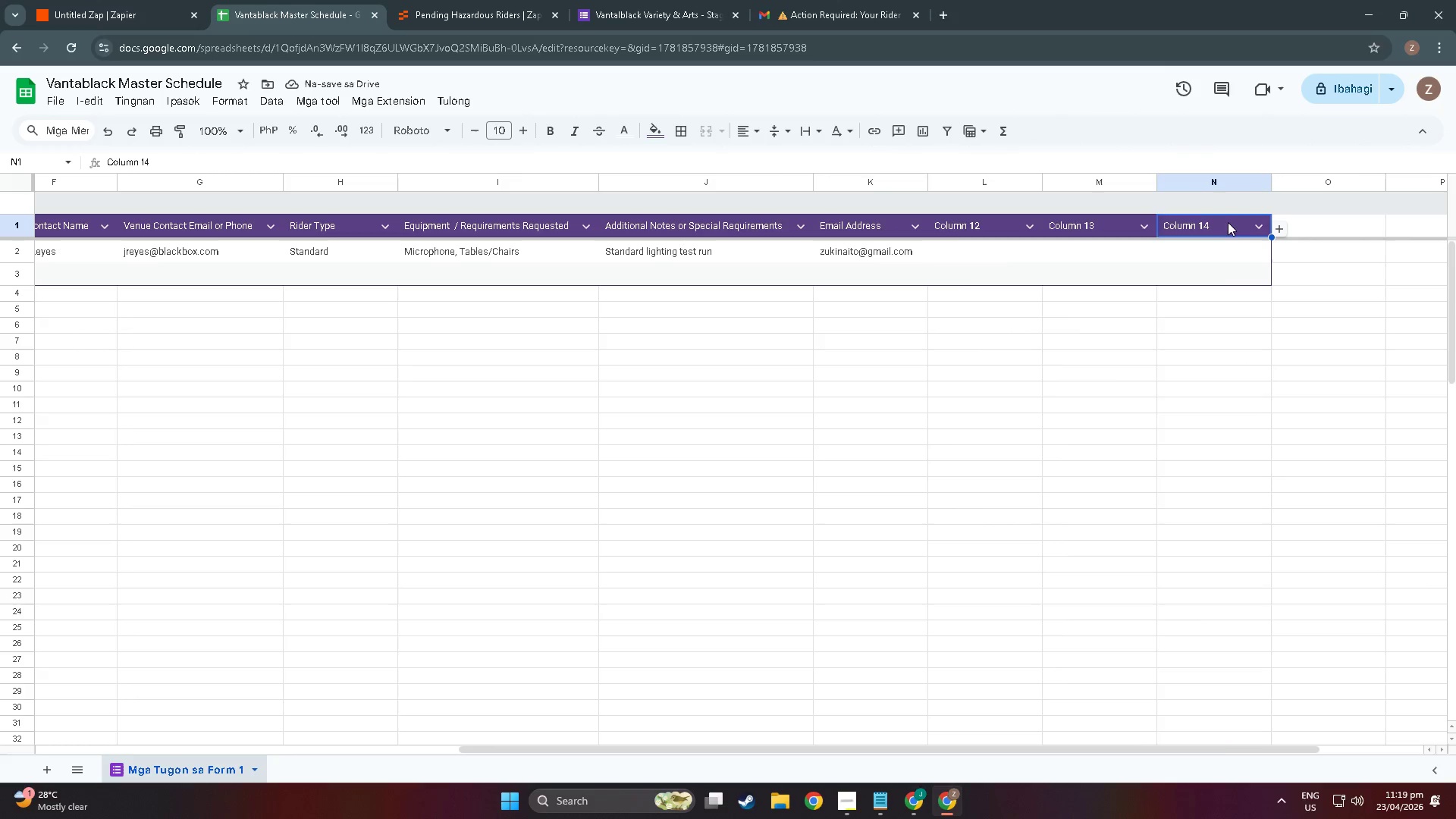 
right_click([1228, 222])
 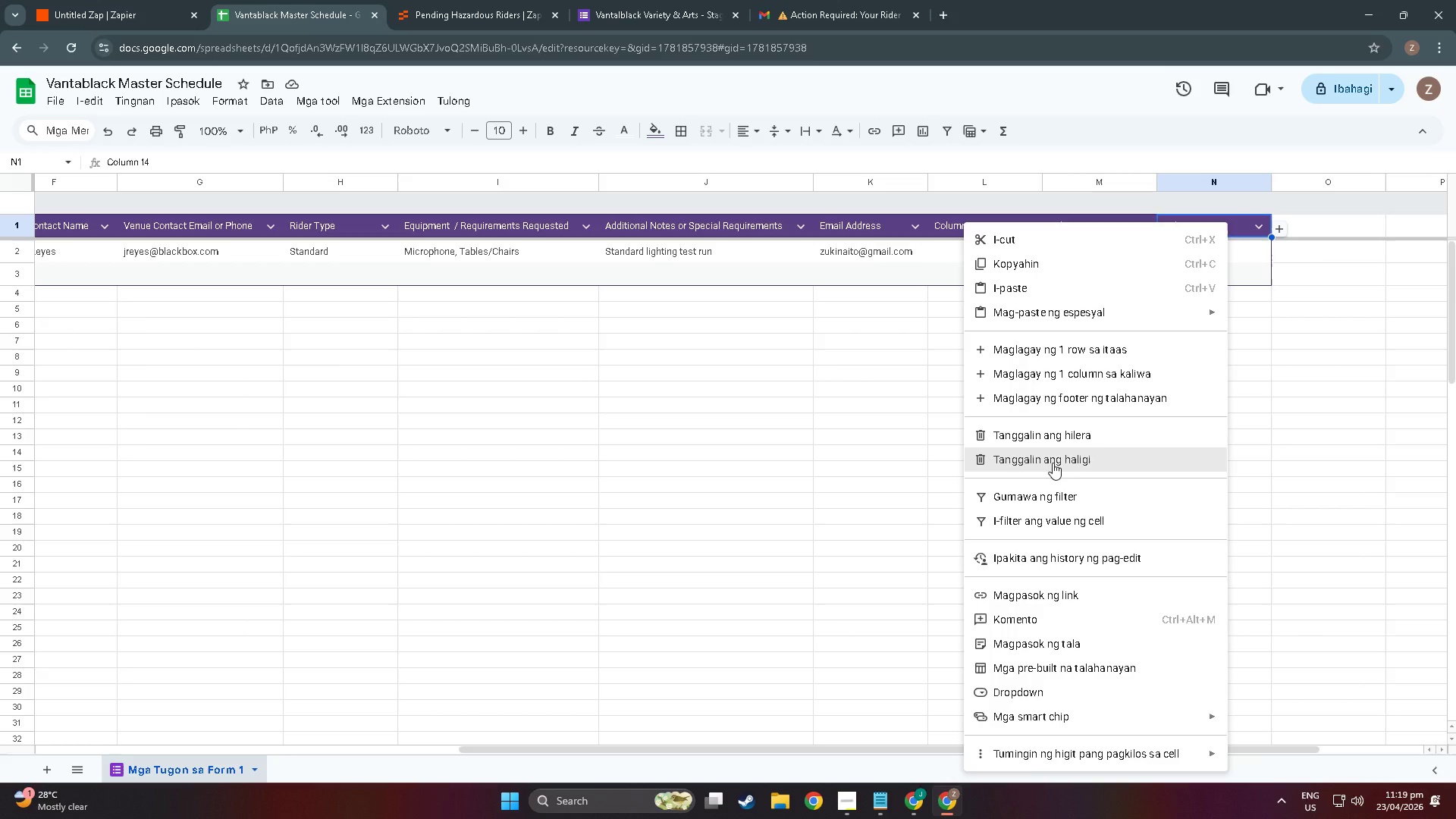 
left_click([1062, 437])
 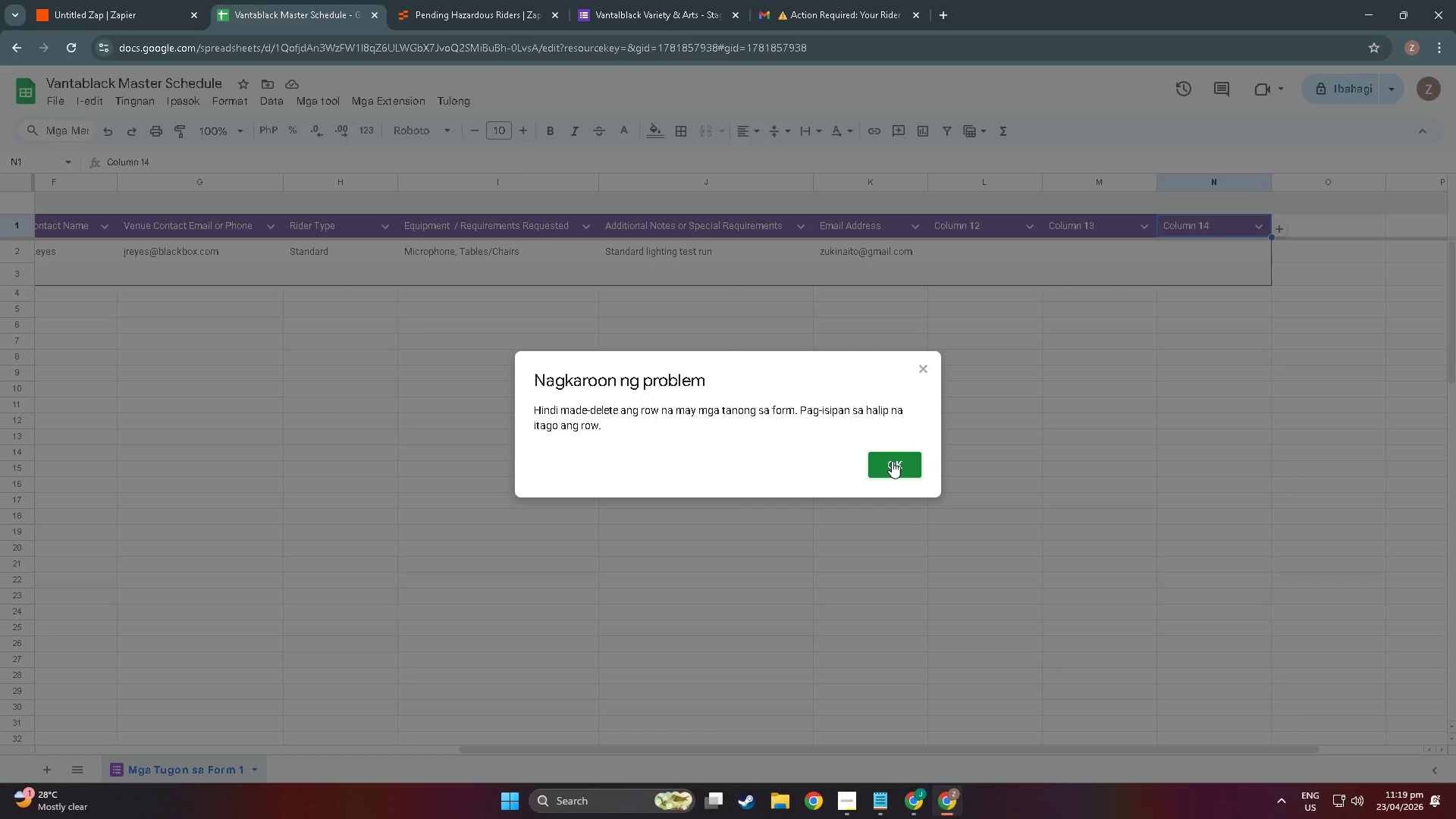 
left_click([894, 468])
 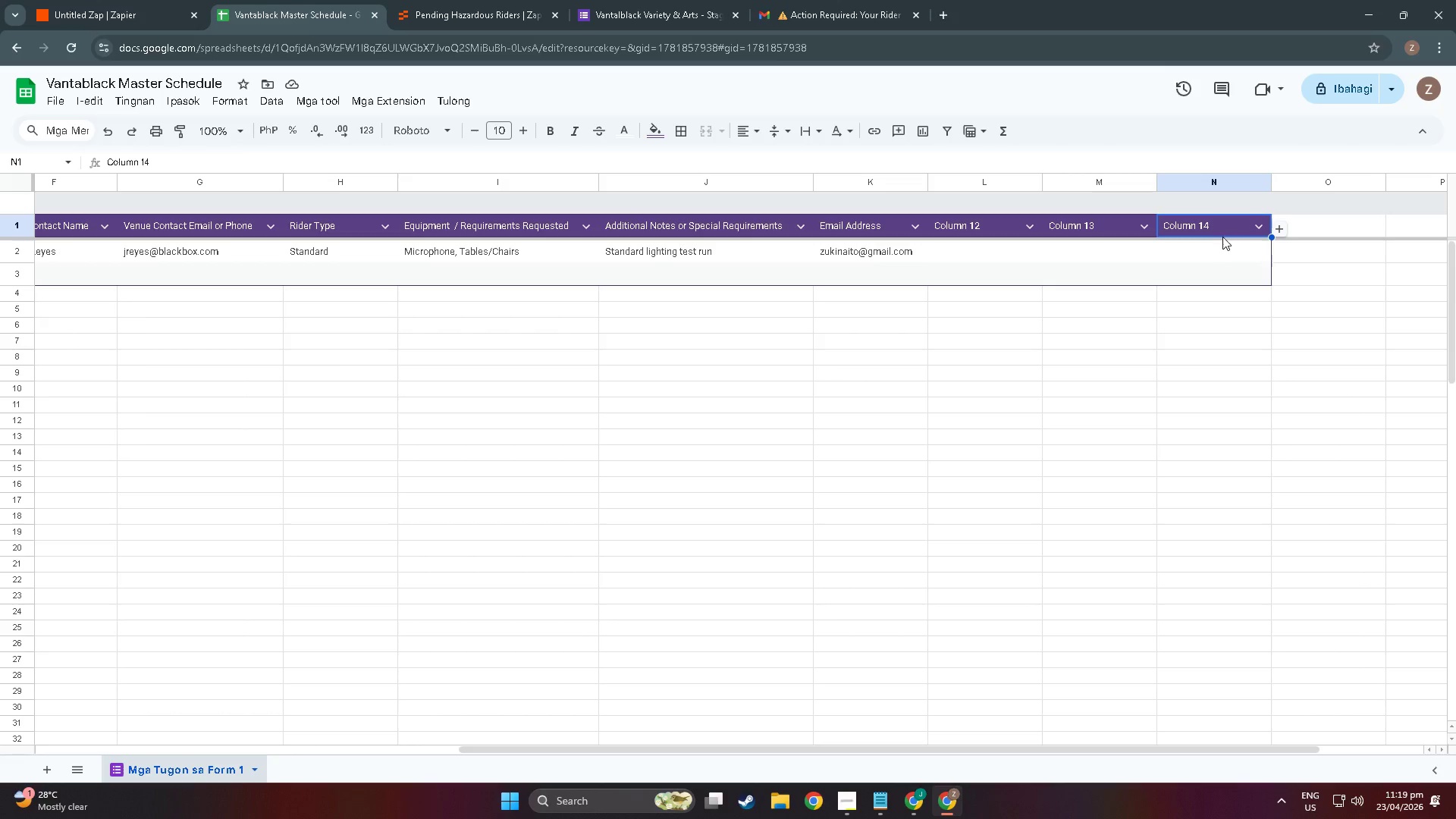 
left_click([1227, 221])
 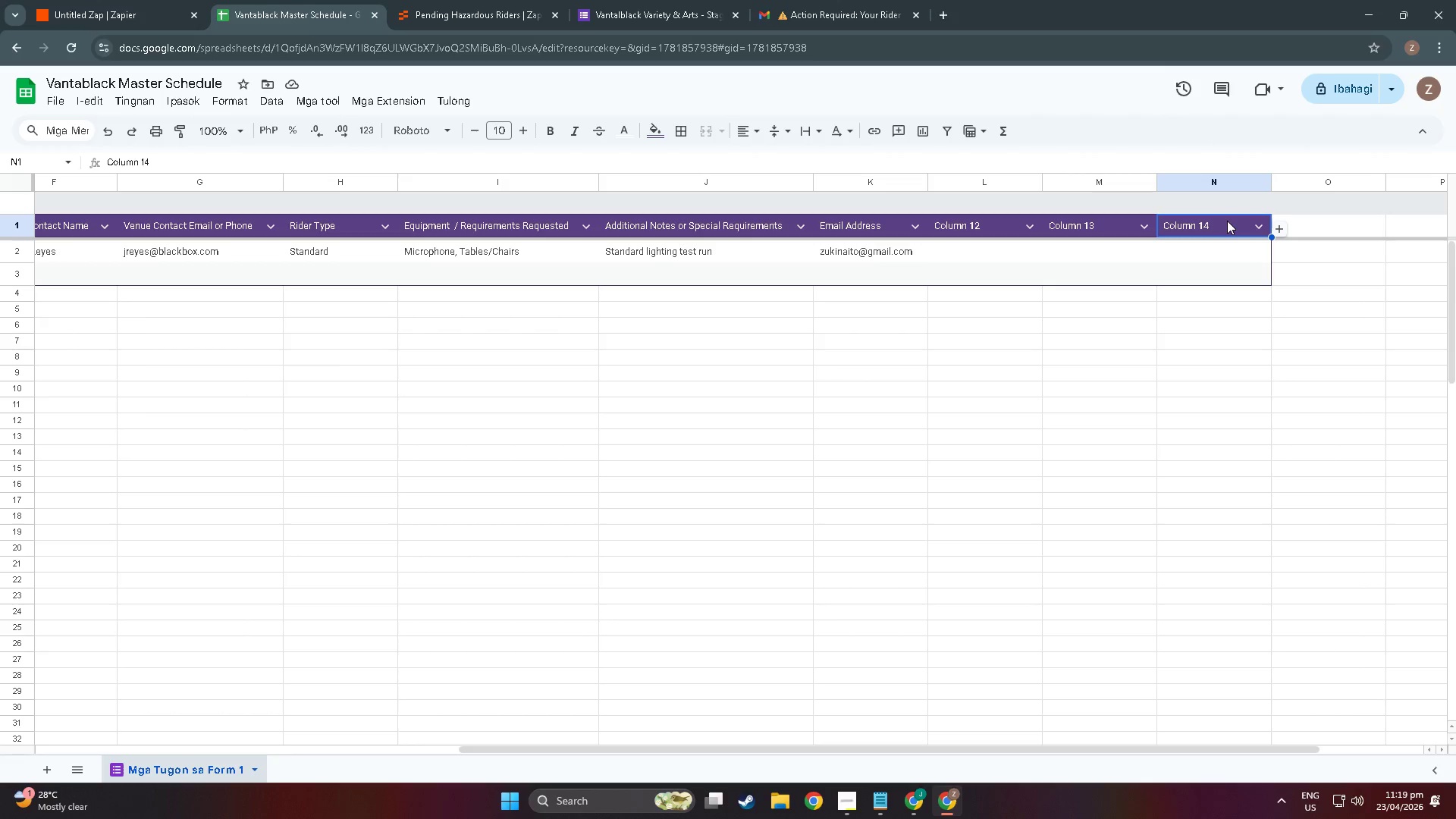 
right_click([1227, 221])
 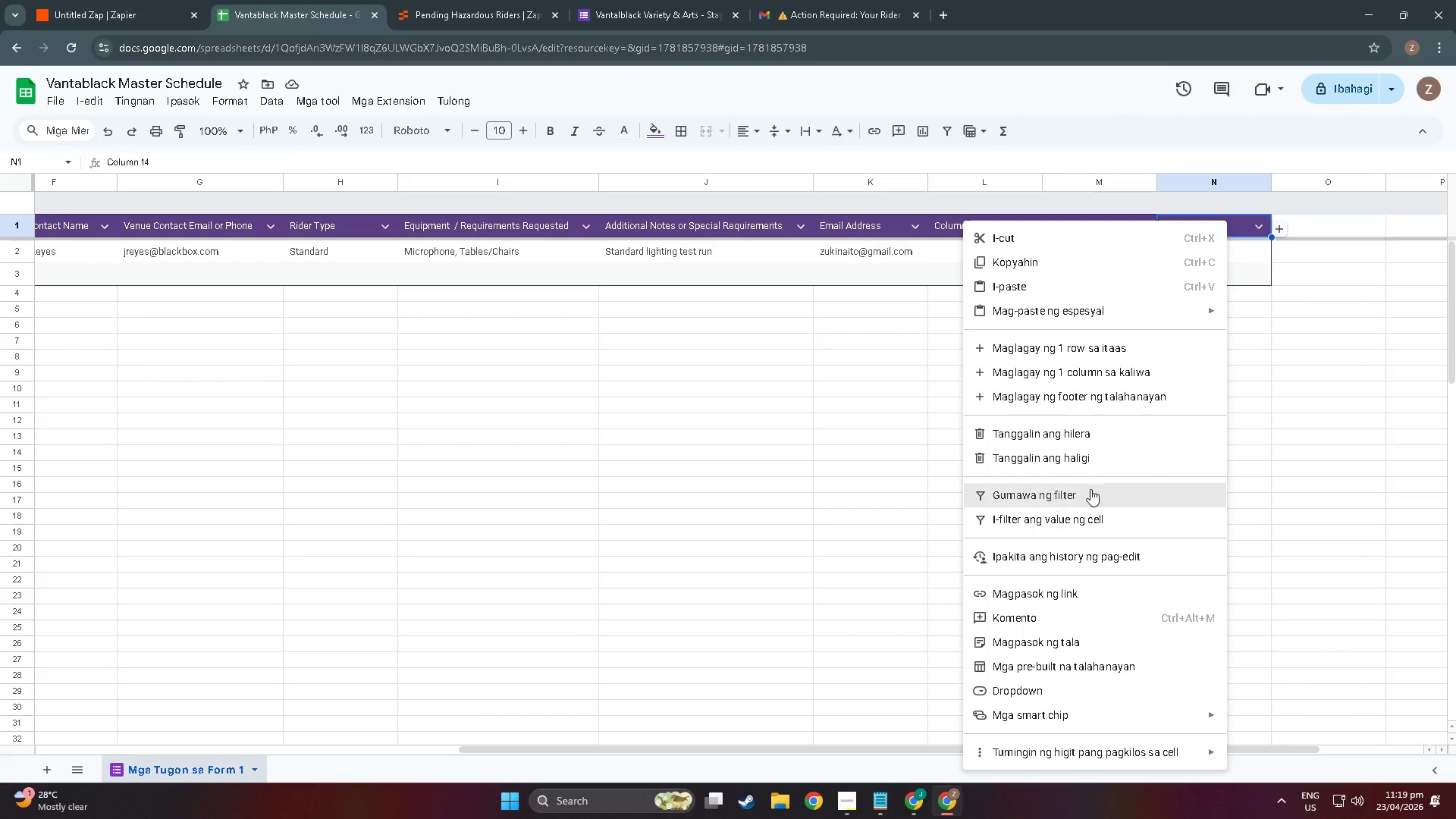 
double_click([1183, 232])
 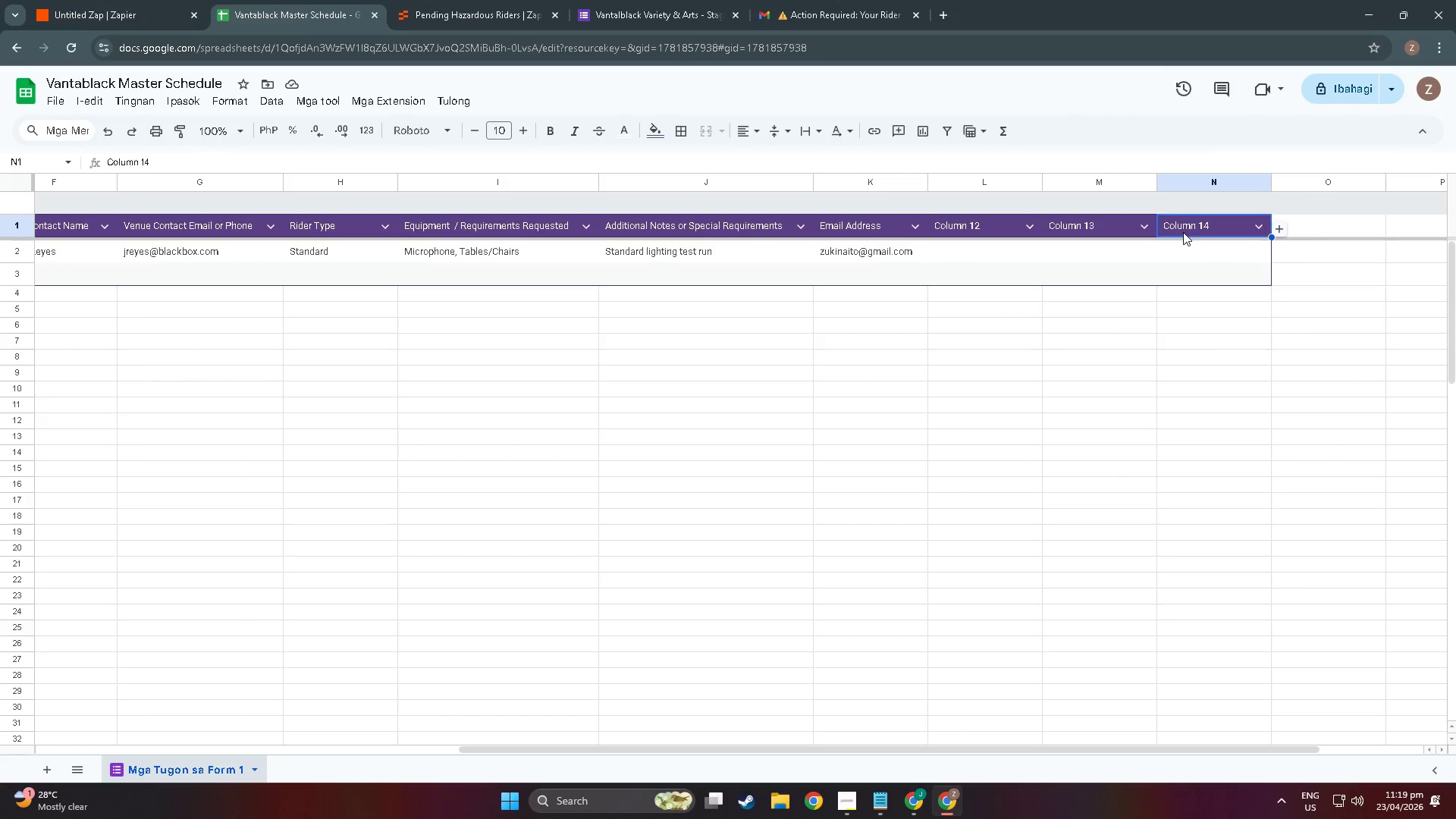 
triple_click([1183, 232])
 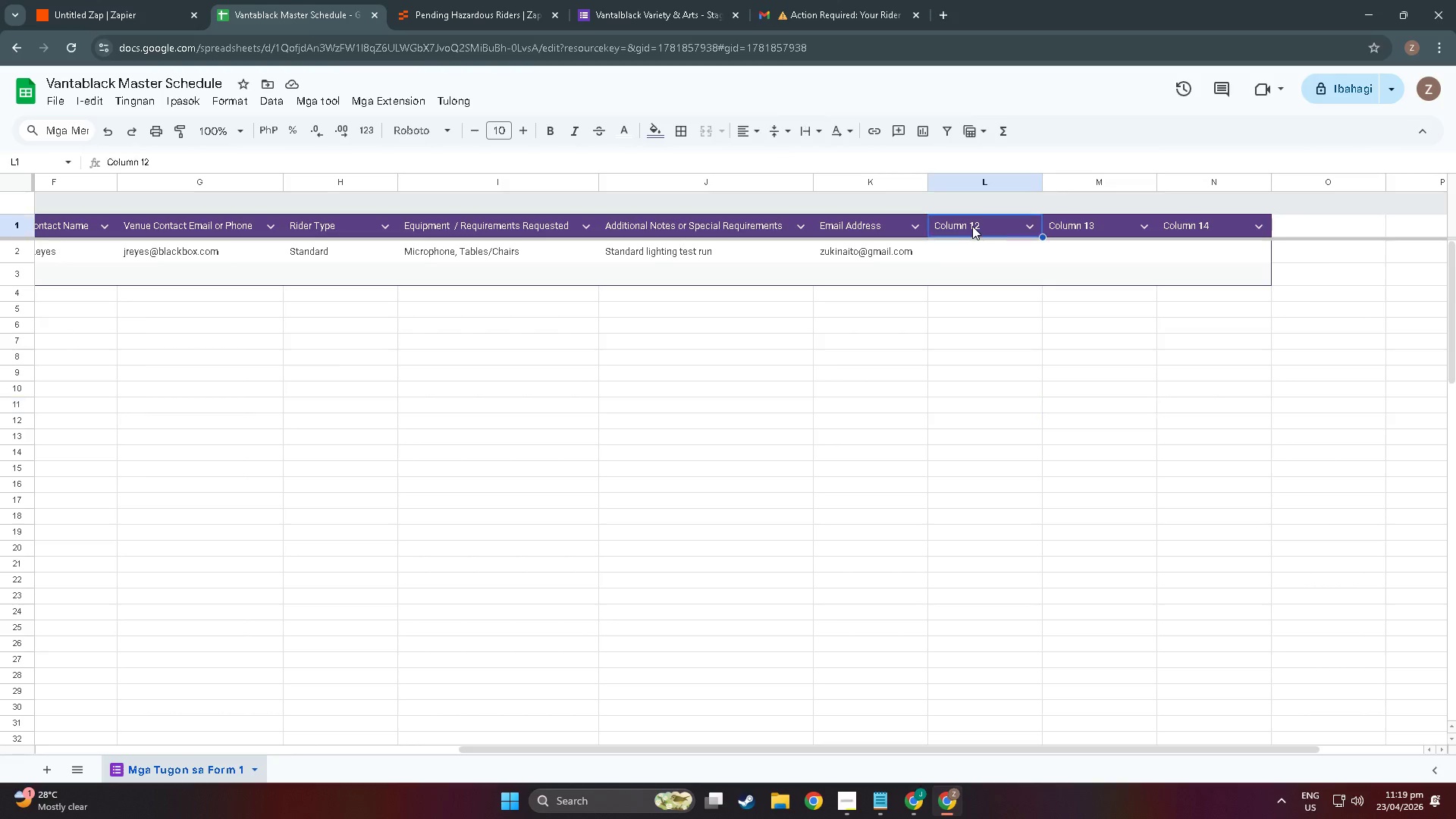 
double_click([1030, 227])
 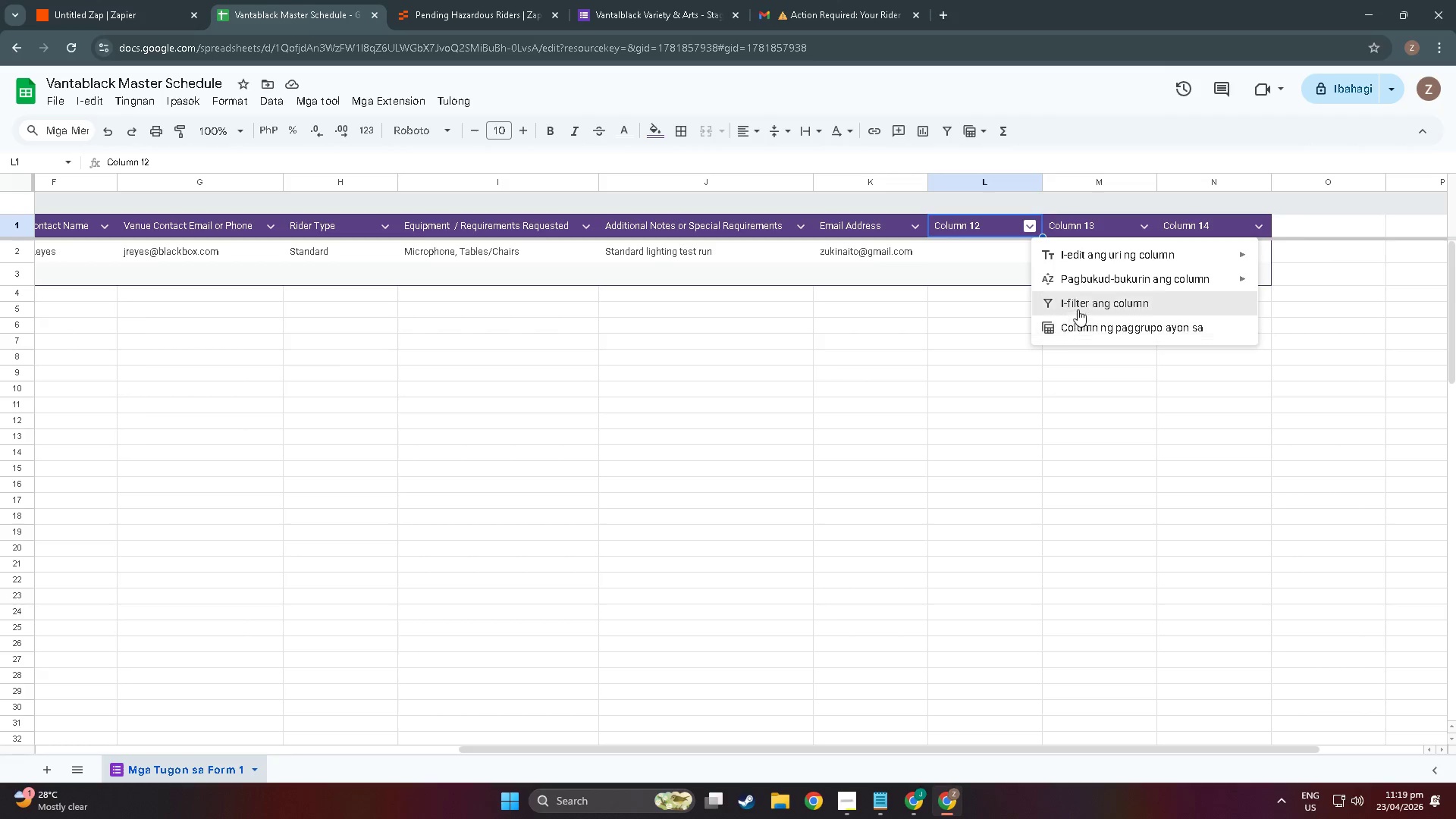 
mouse_move([1084, 269])
 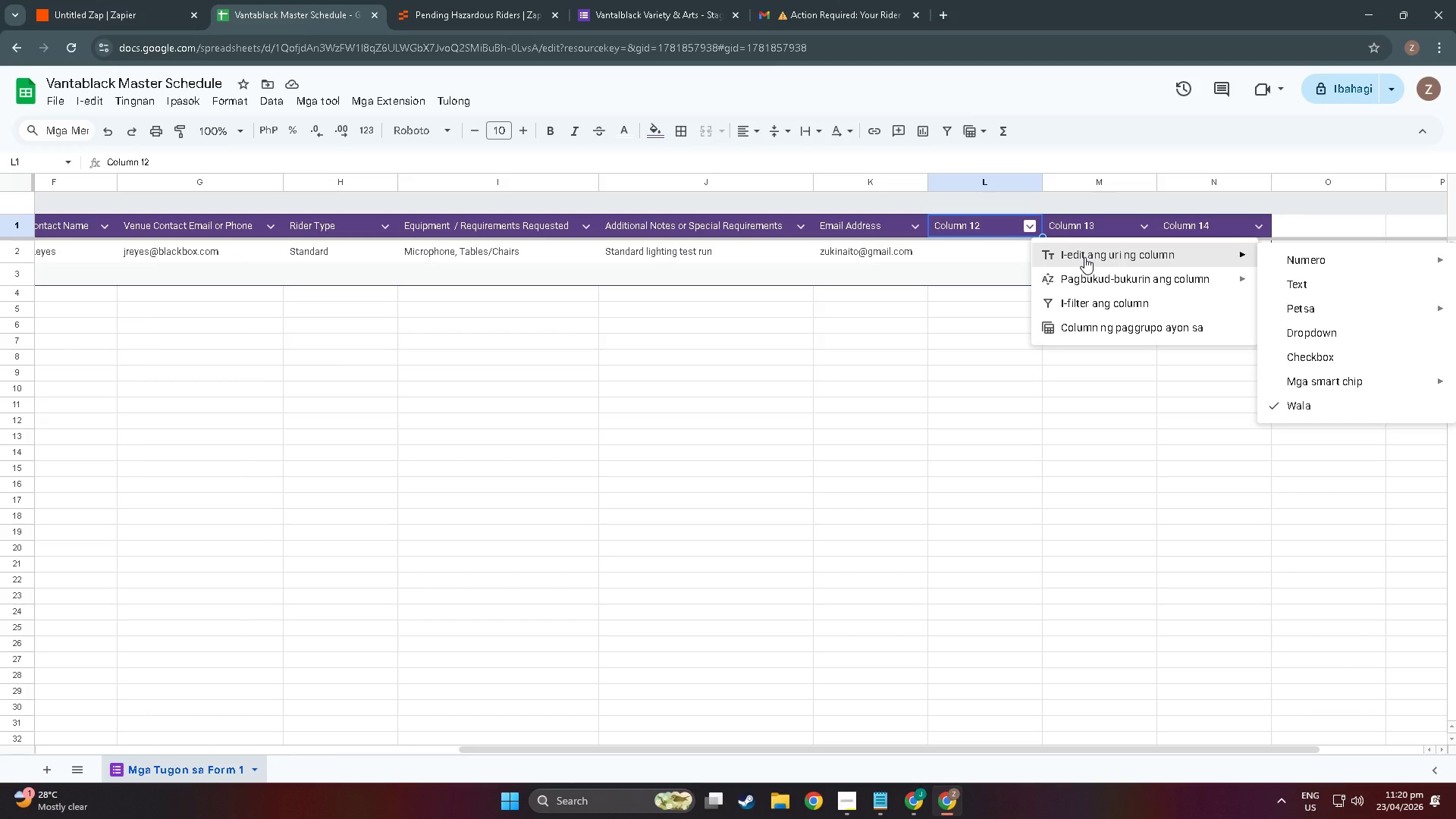 
wait(30.31)
 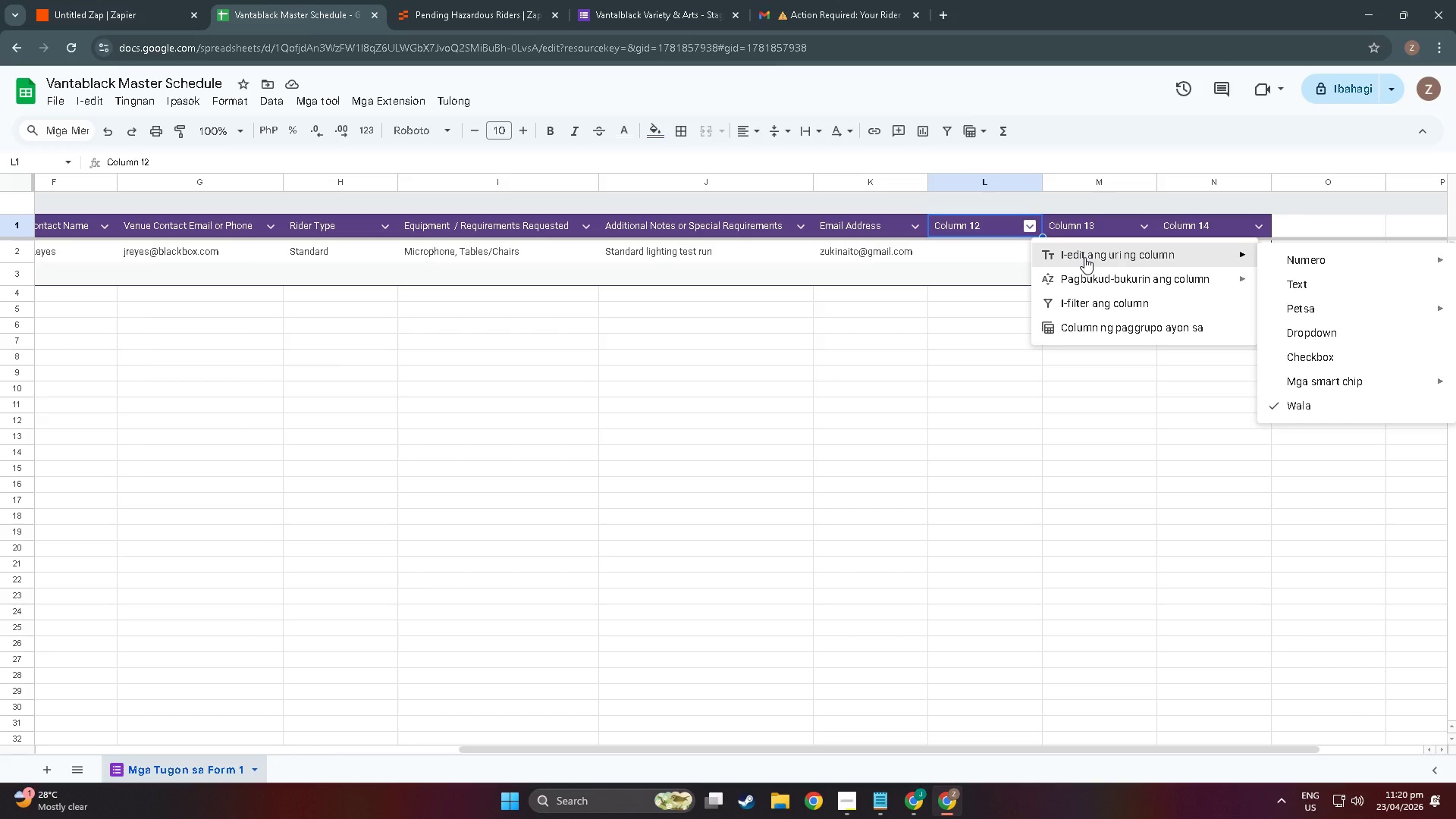 
left_click([1028, 419])
 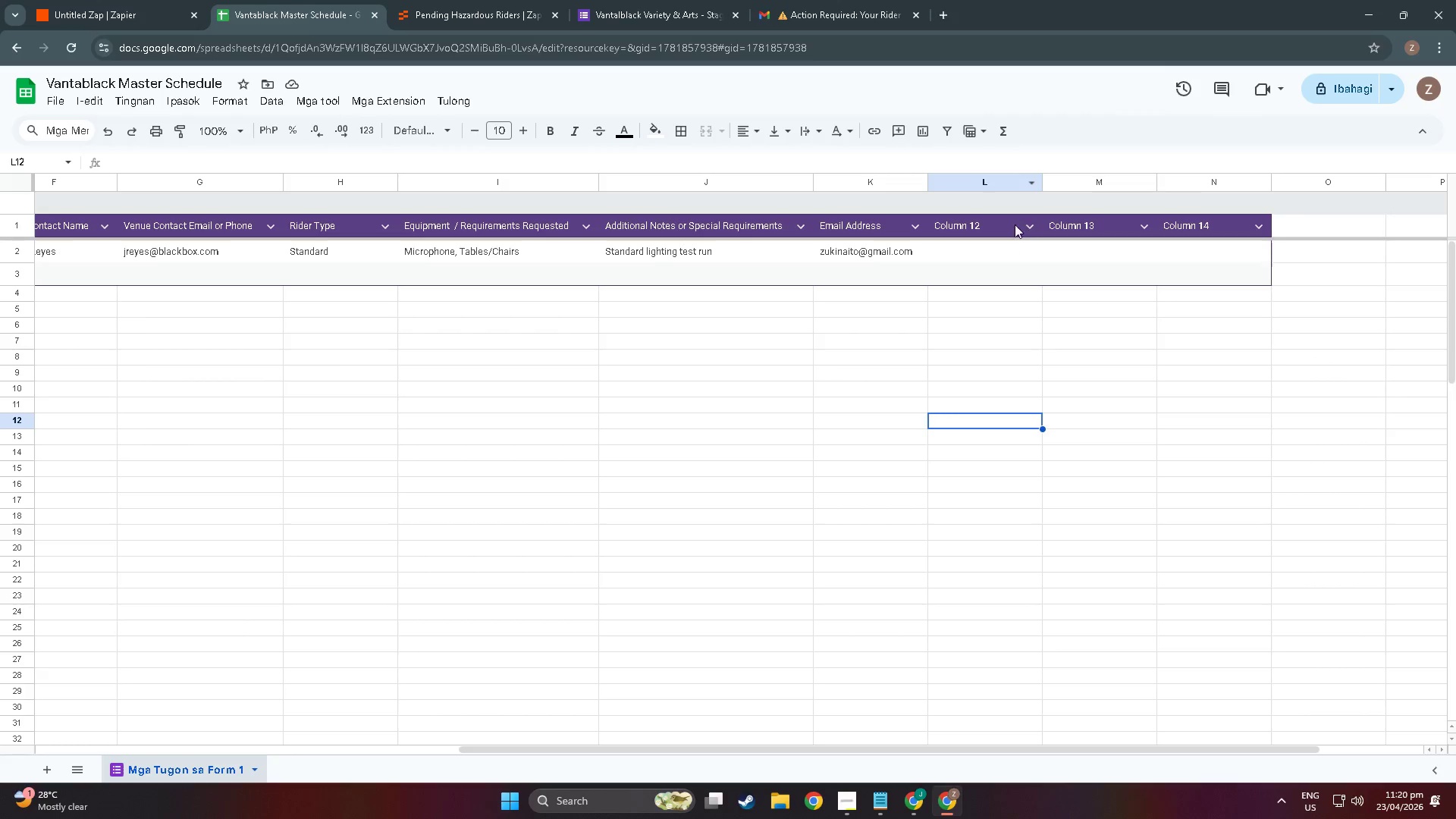 
left_click([1019, 226])
 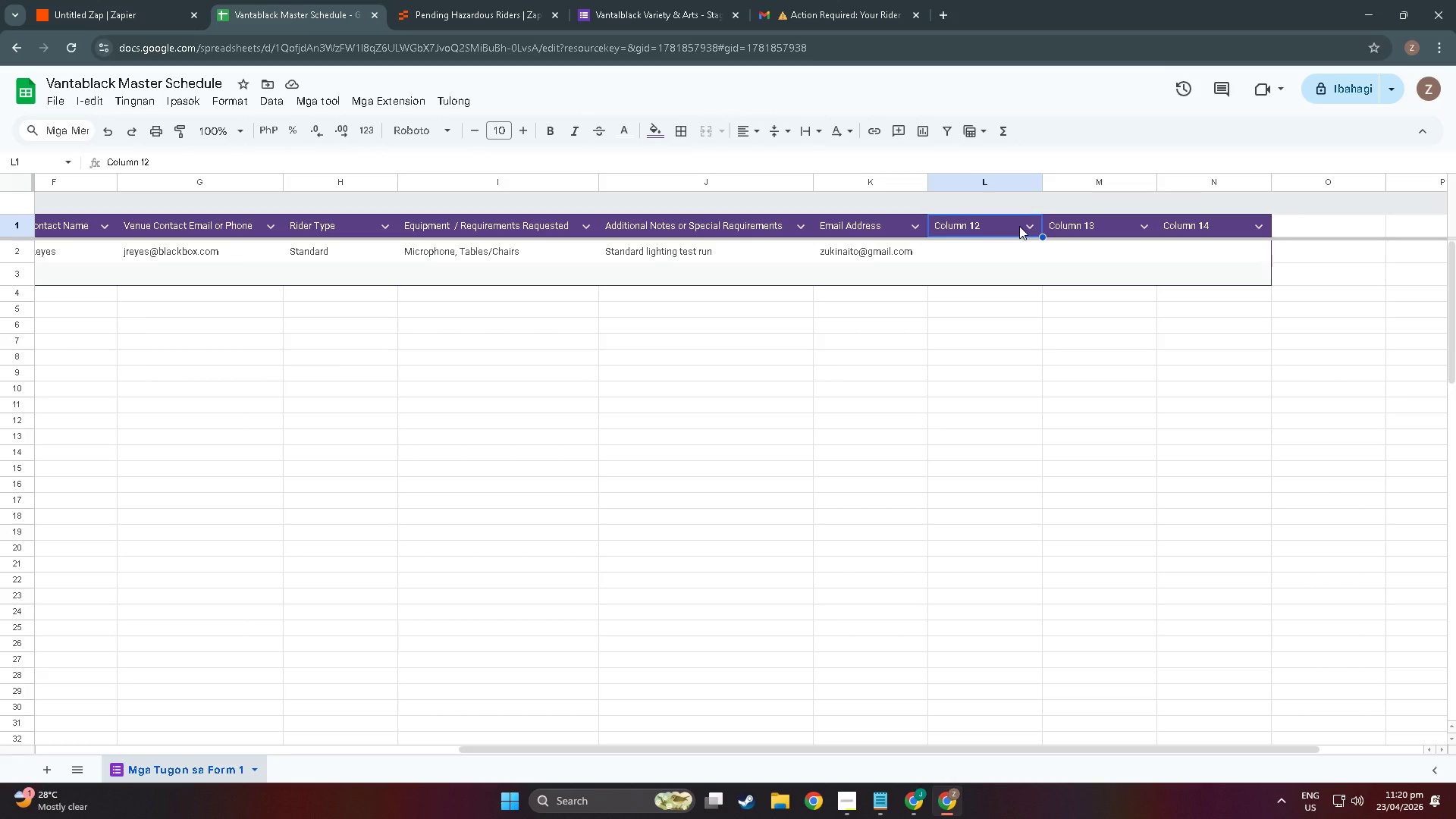 
key(Delete)
 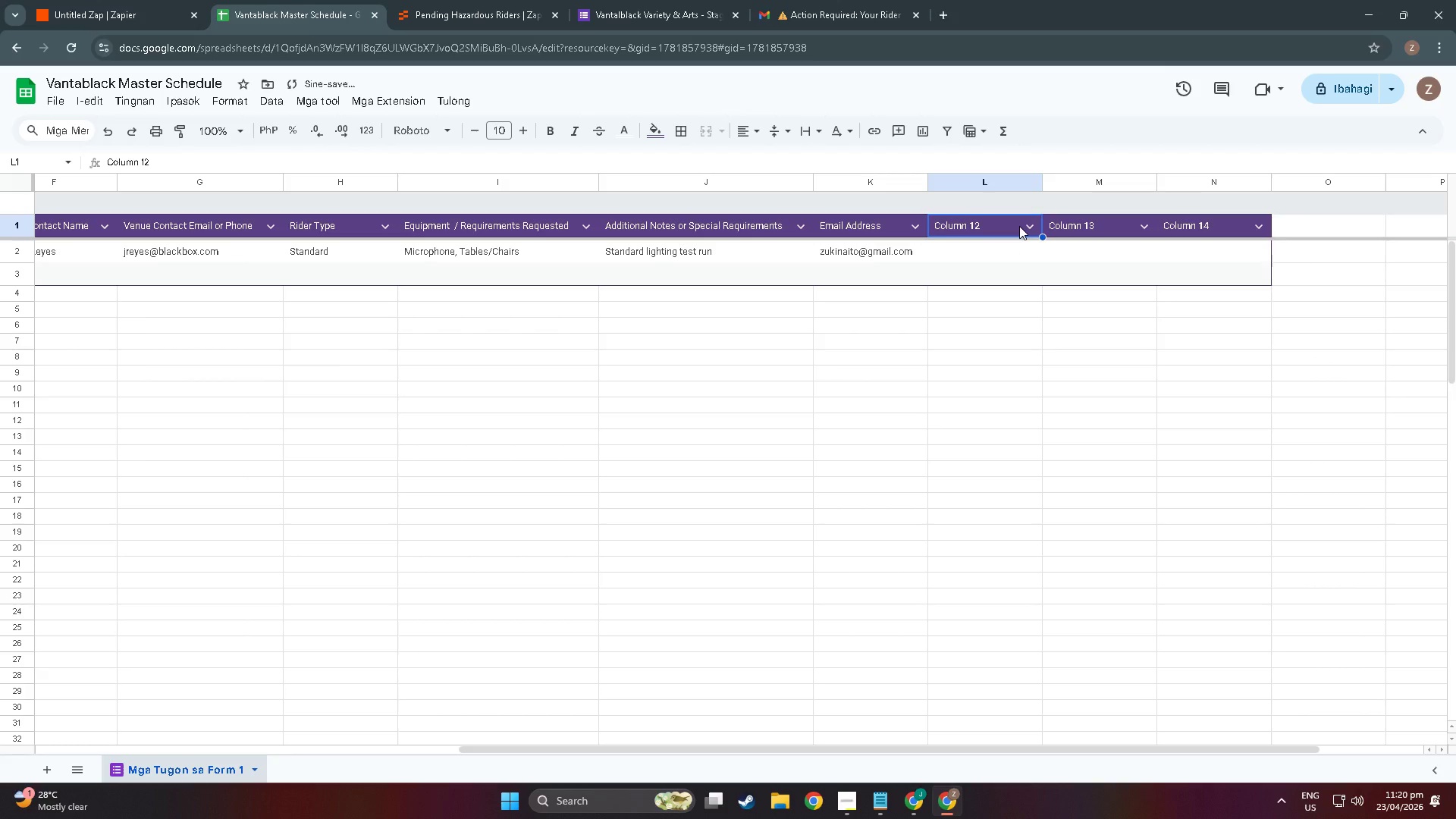 
right_click([1019, 226])
 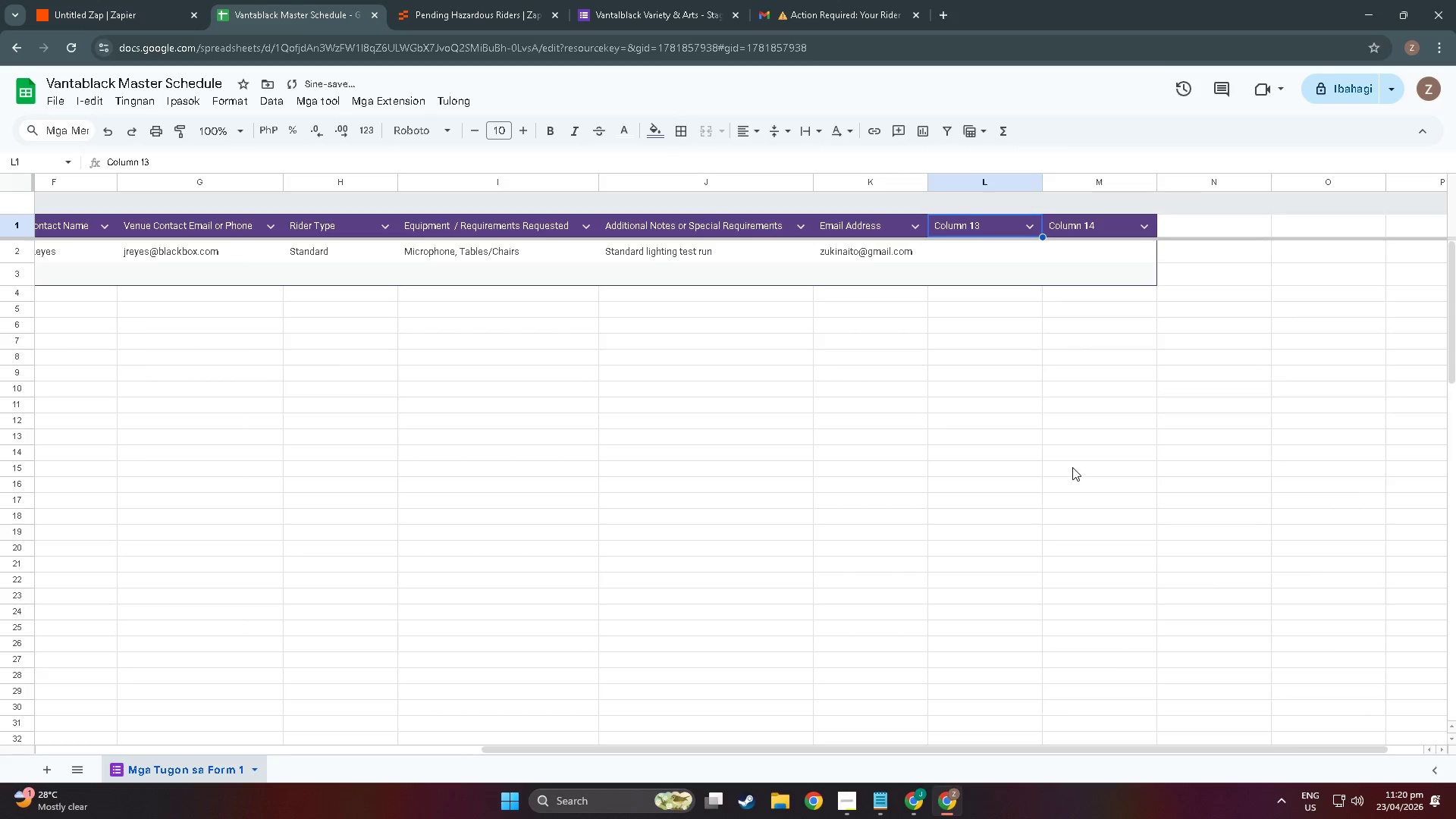 
left_click([1003, 223])
 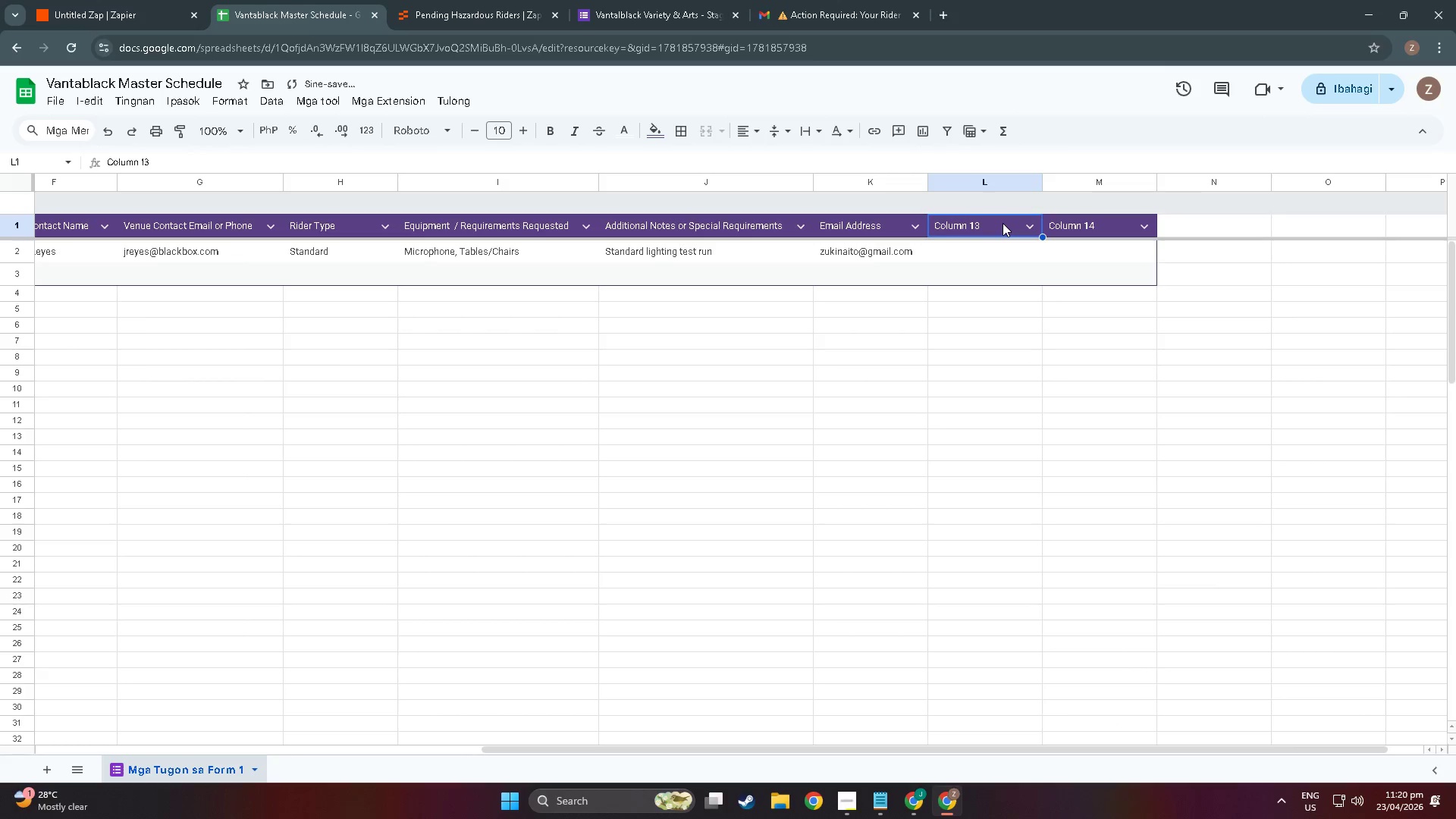 
right_click([1003, 223])
 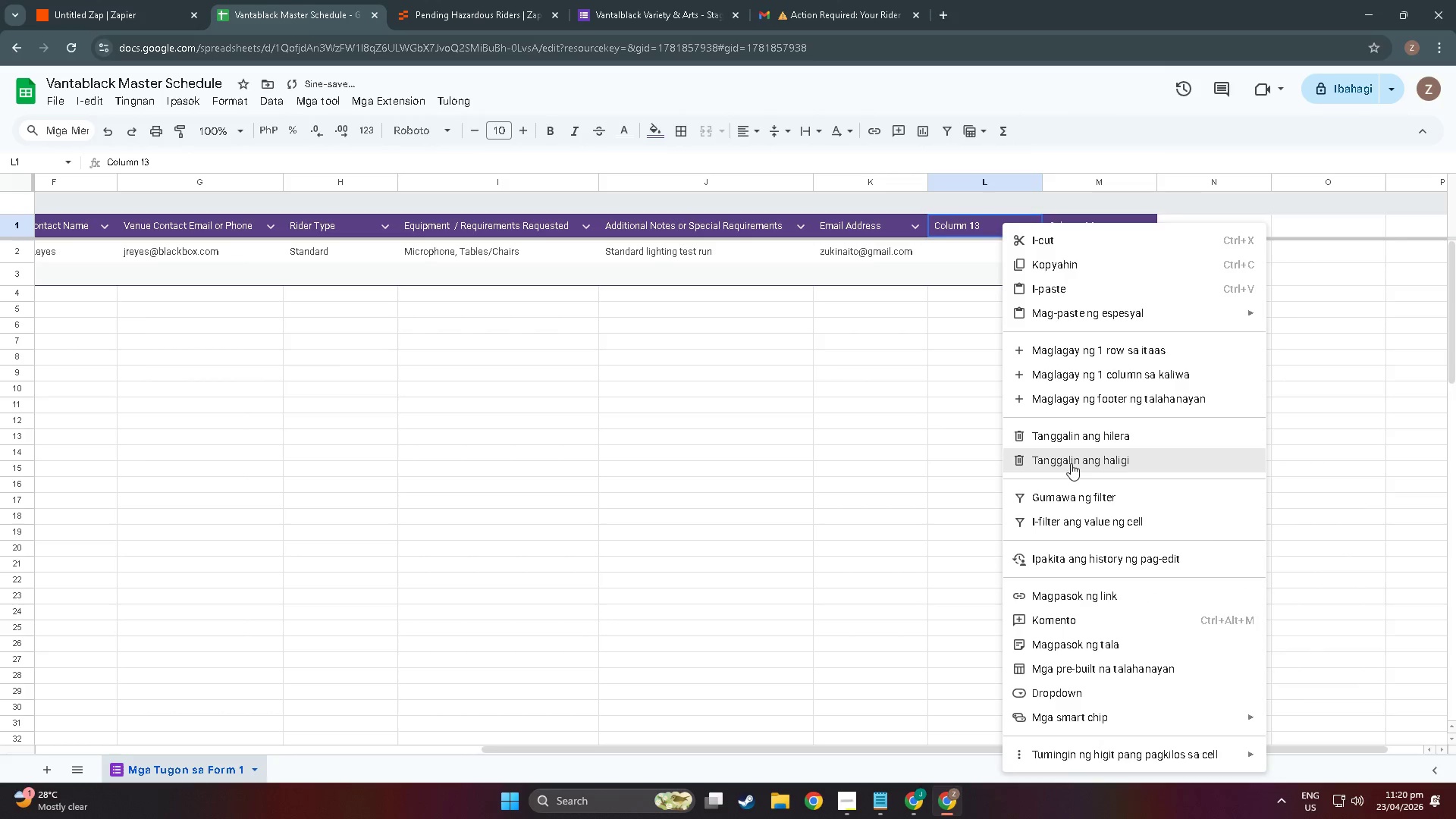 
left_click([1071, 463])
 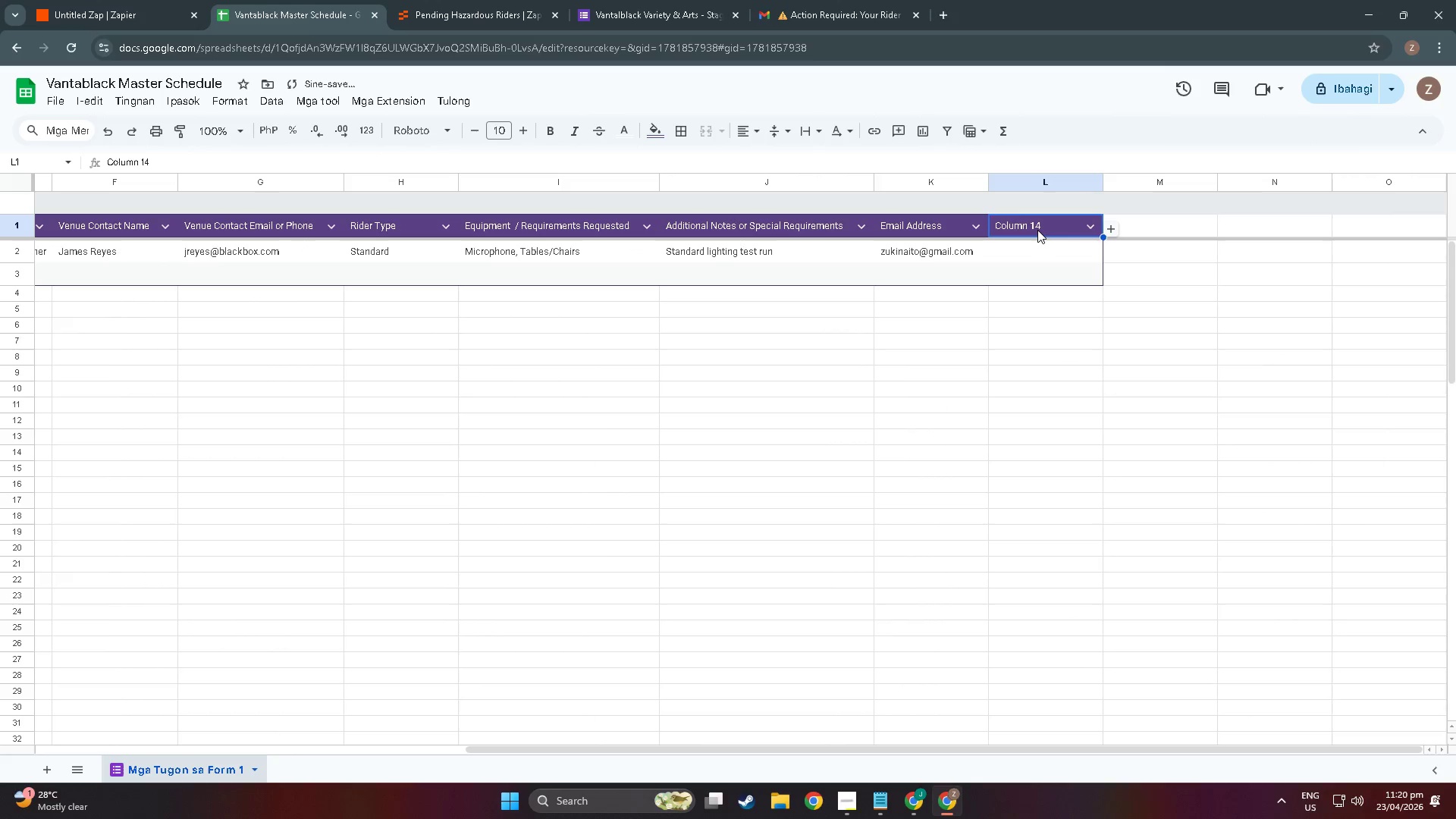 
left_click([1037, 230])
 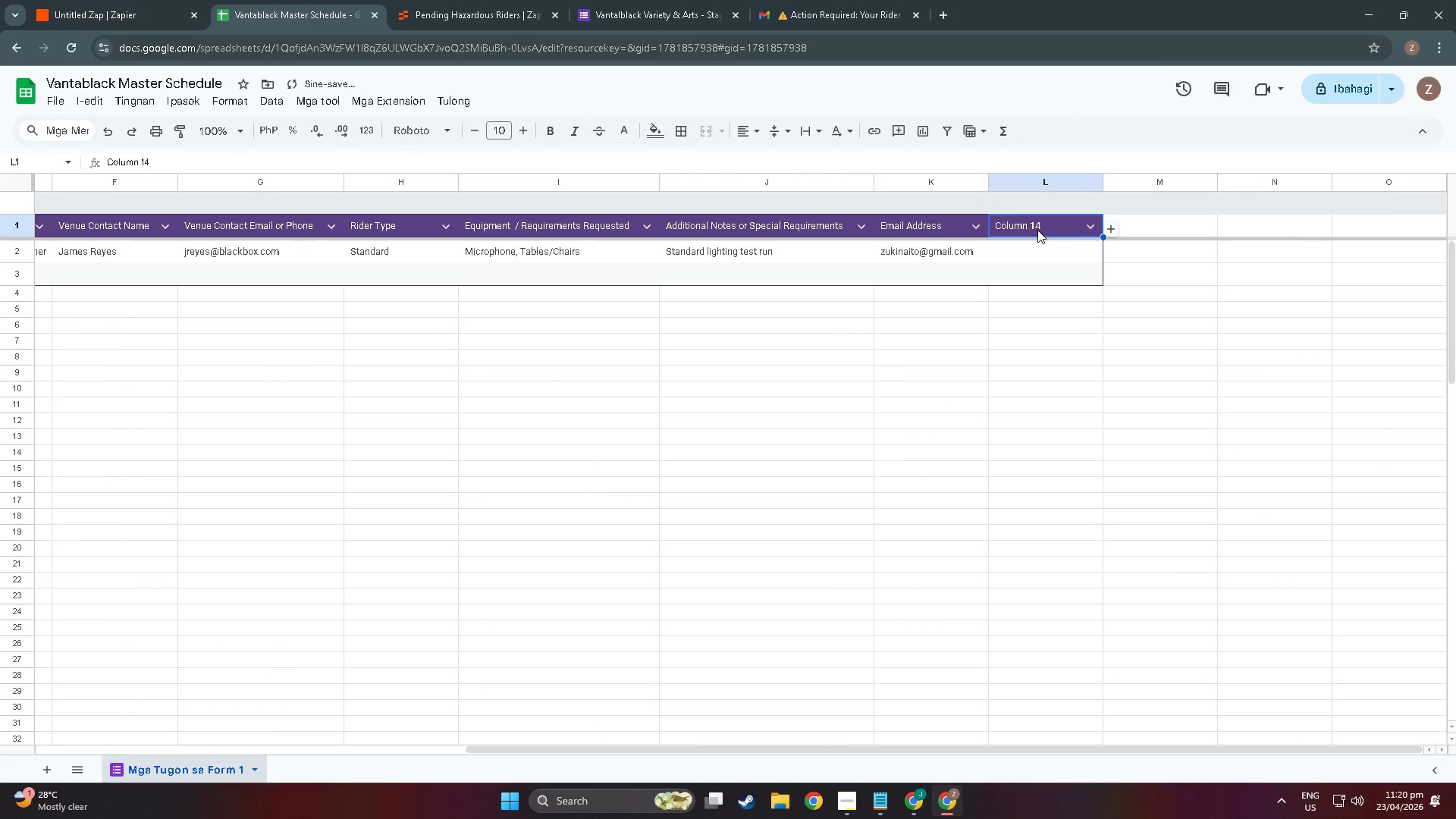 
right_click([1037, 230])